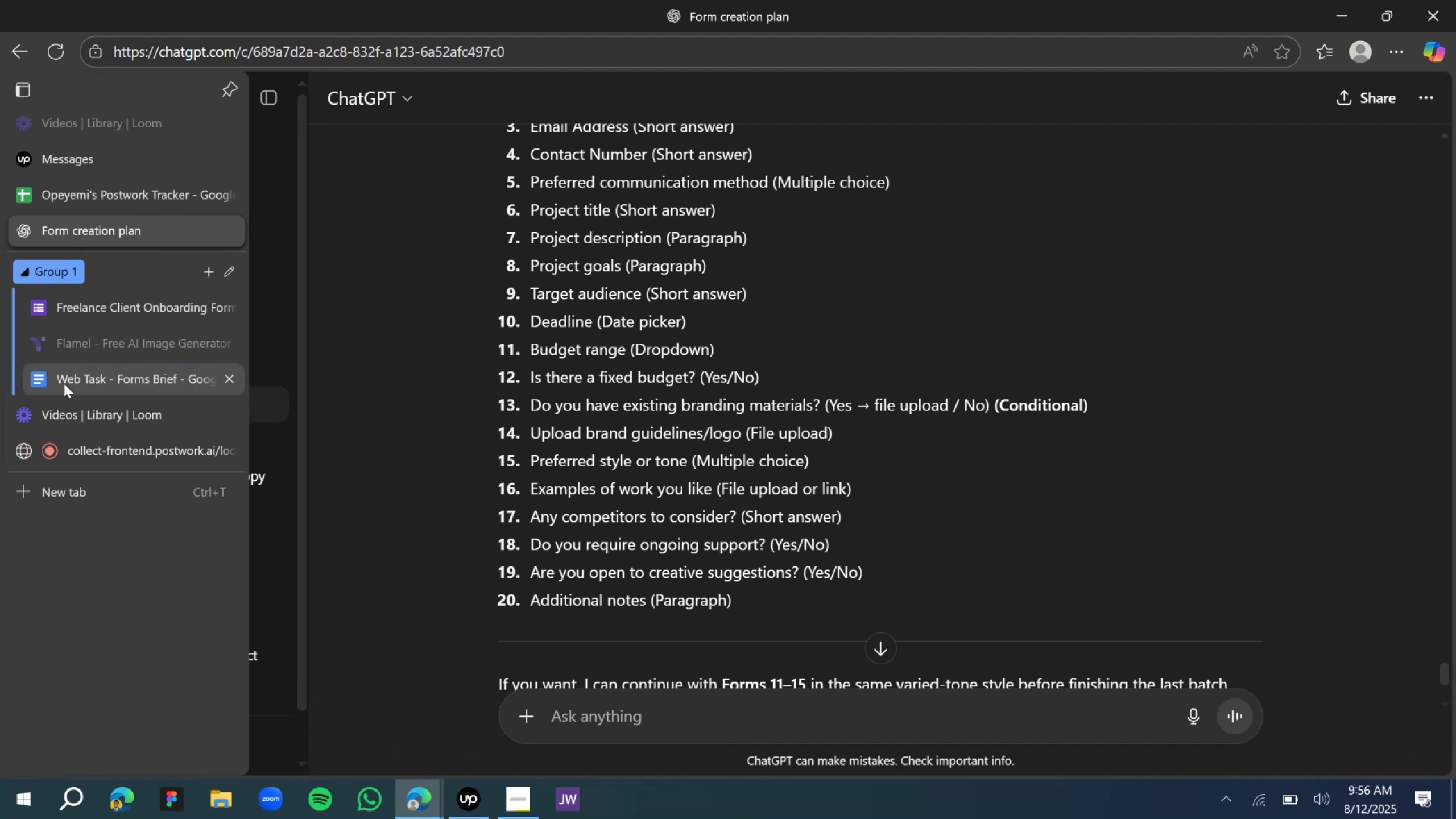 
left_click([64, 383])
 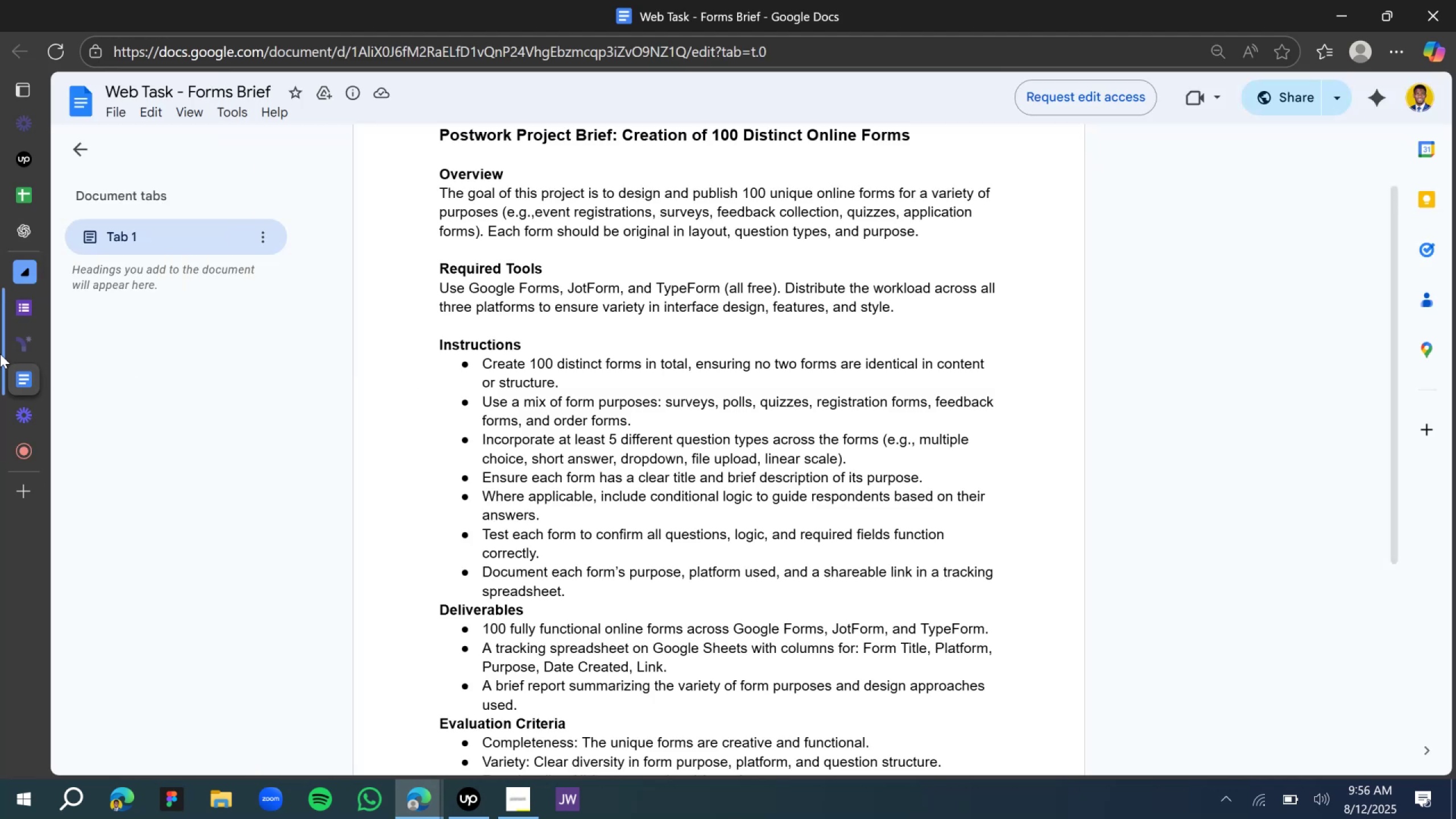 
left_click([35, 303])
 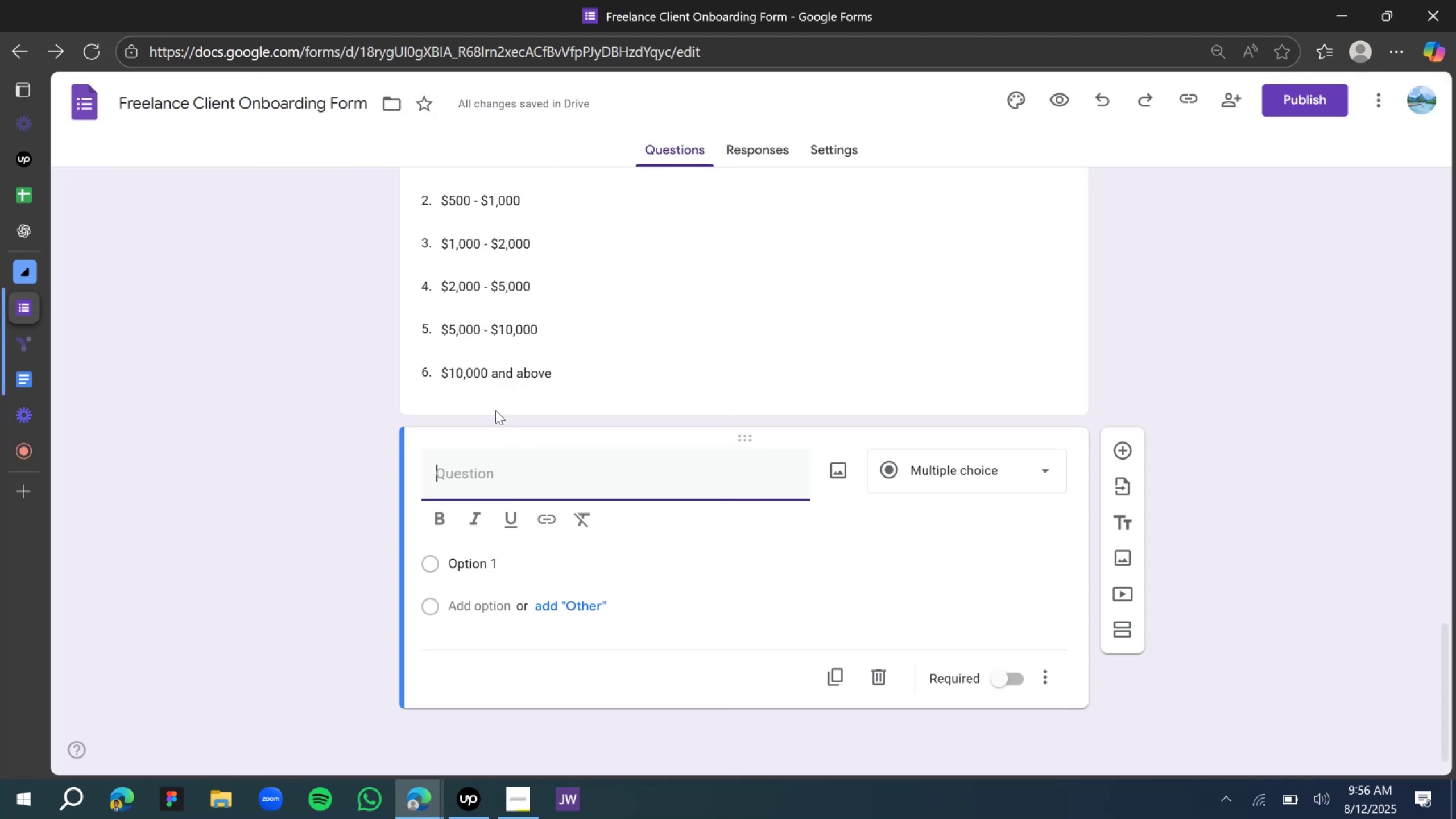 
type(Do you have an existing brand guideline or ass)
key(Backspace)
key(Backspace)
key(Backspace)
type( assets?)
 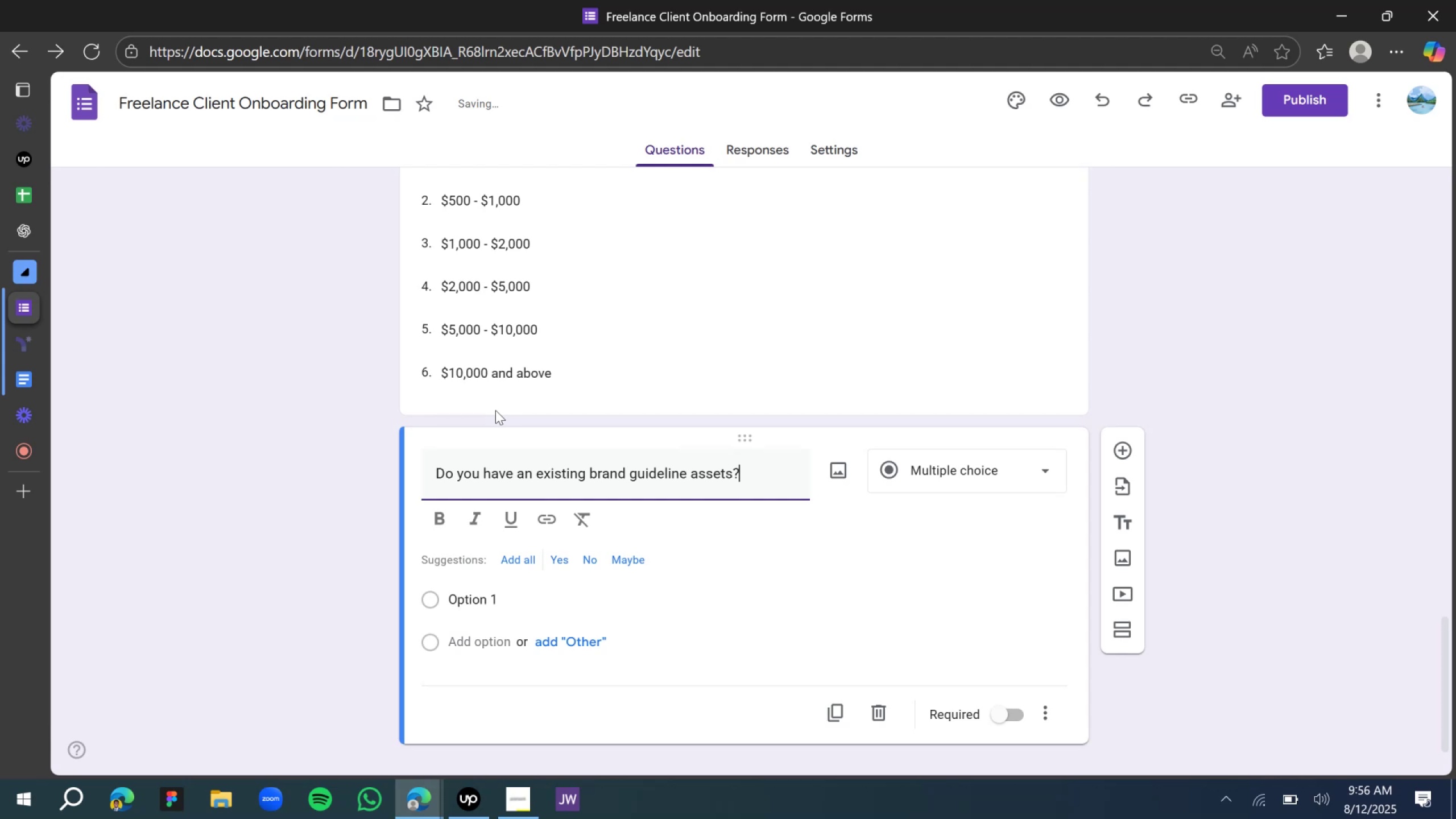 
left_click([1017, 465])
 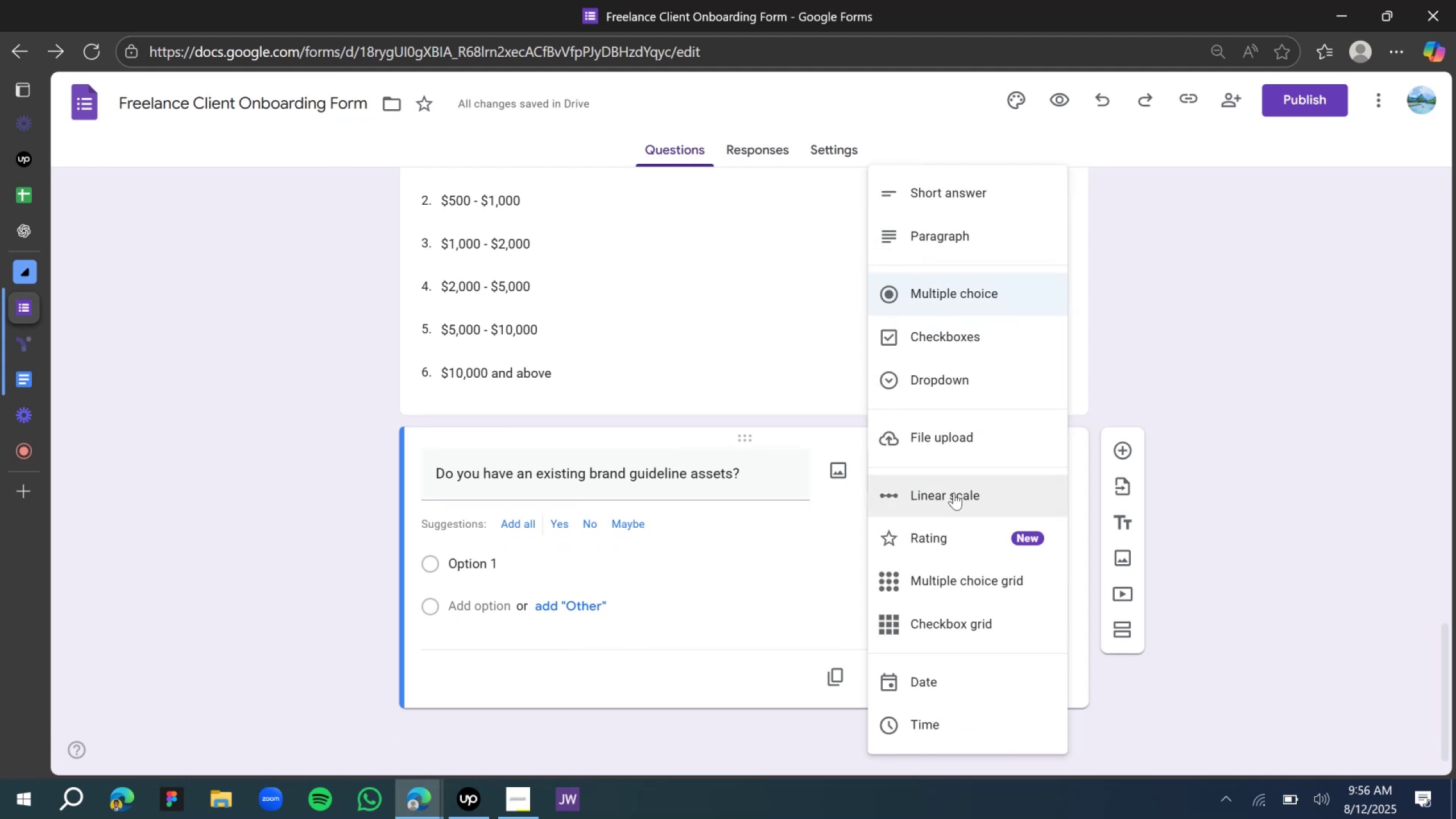 
wait(8.77)
 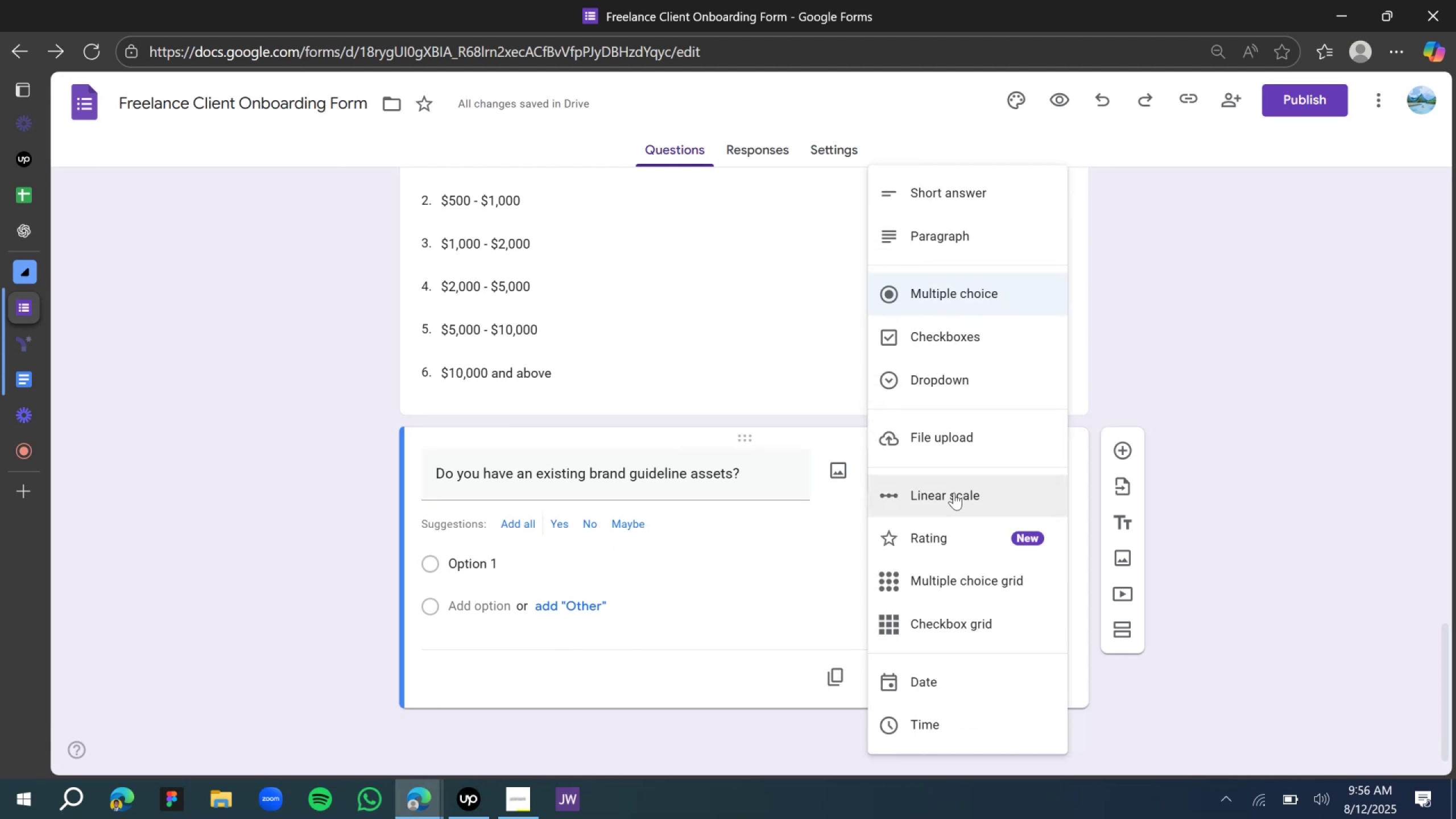 
left_click([962, 297])
 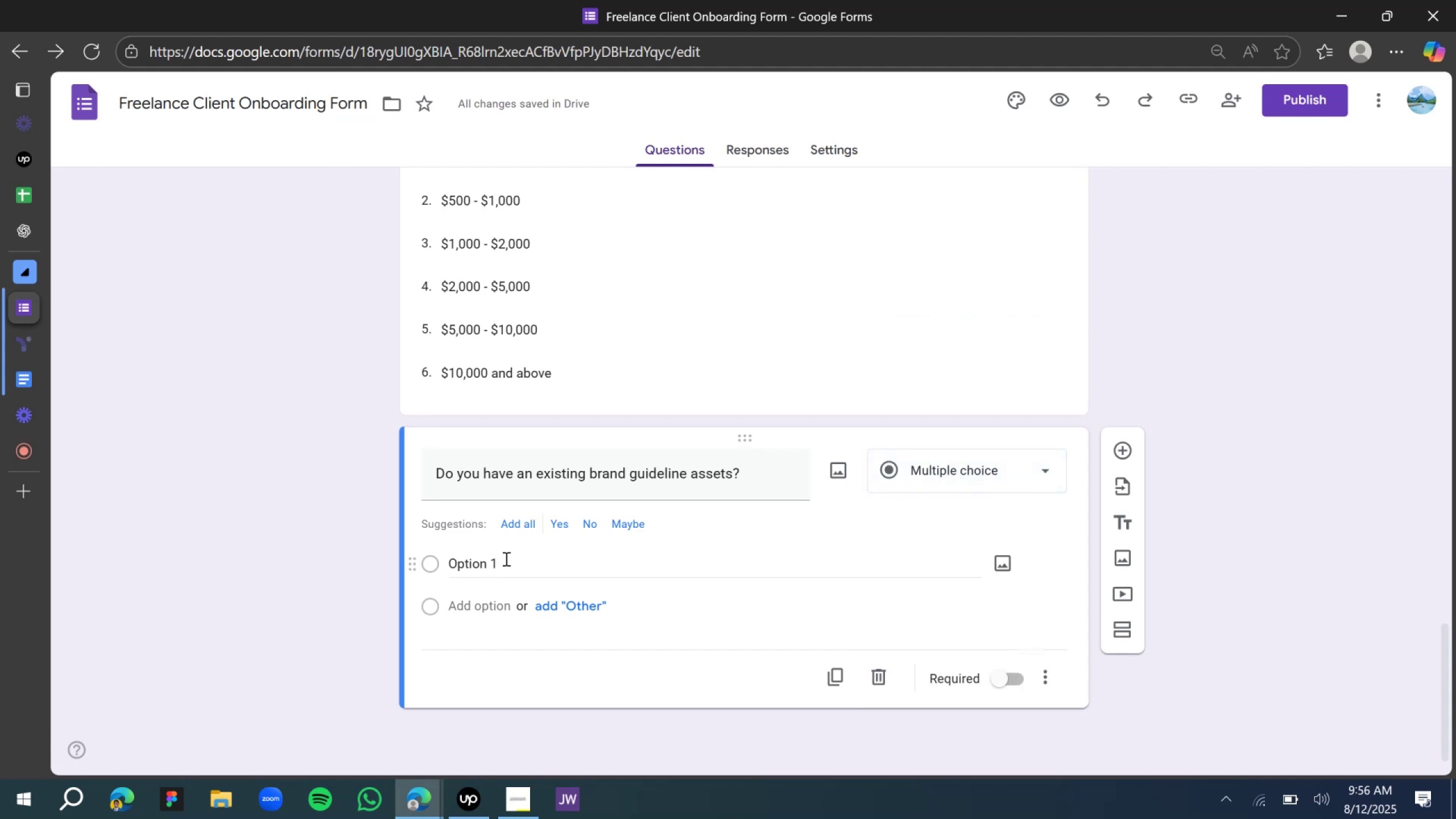 
double_click([505, 559])
 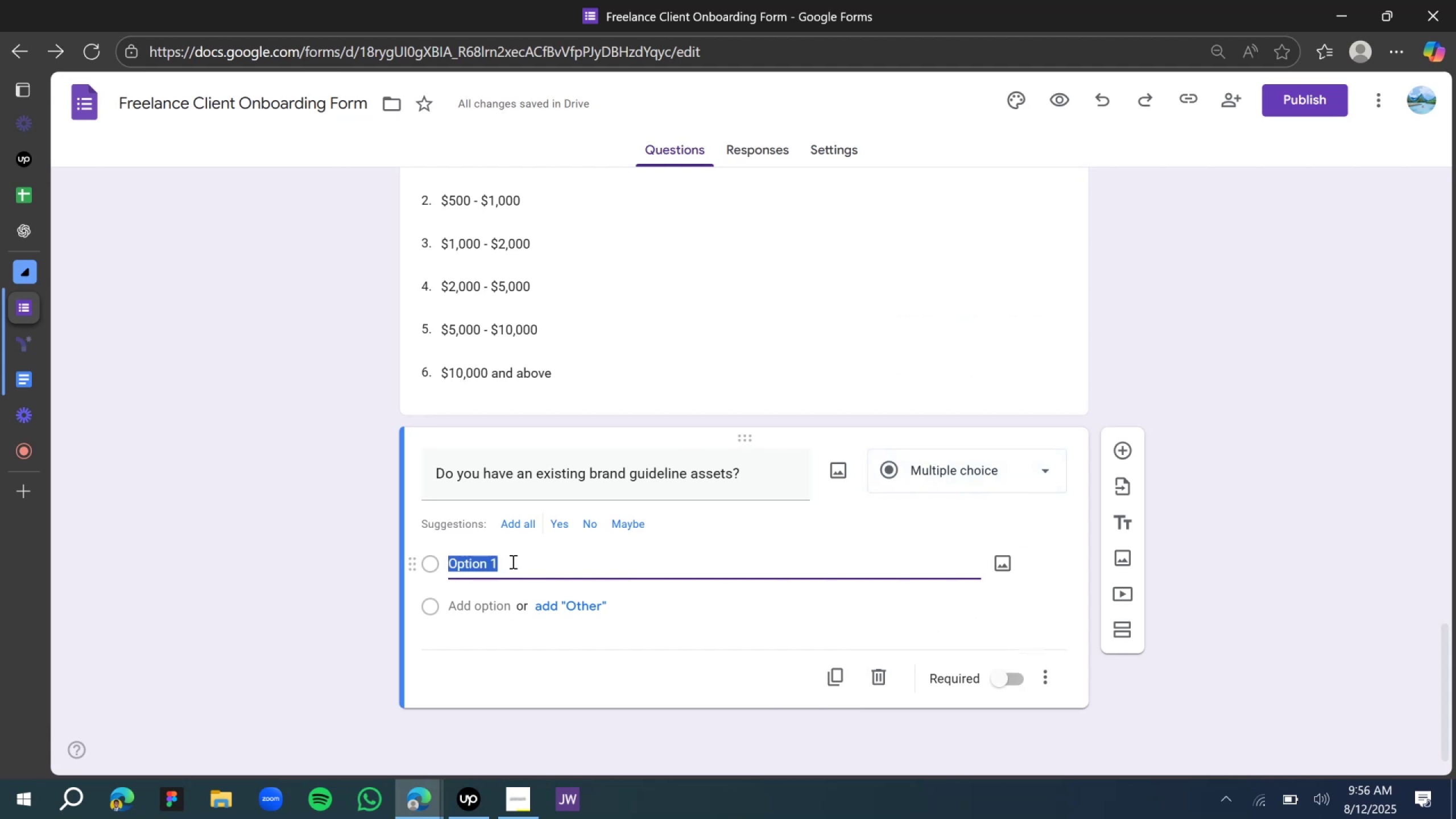 
type(Yes)
 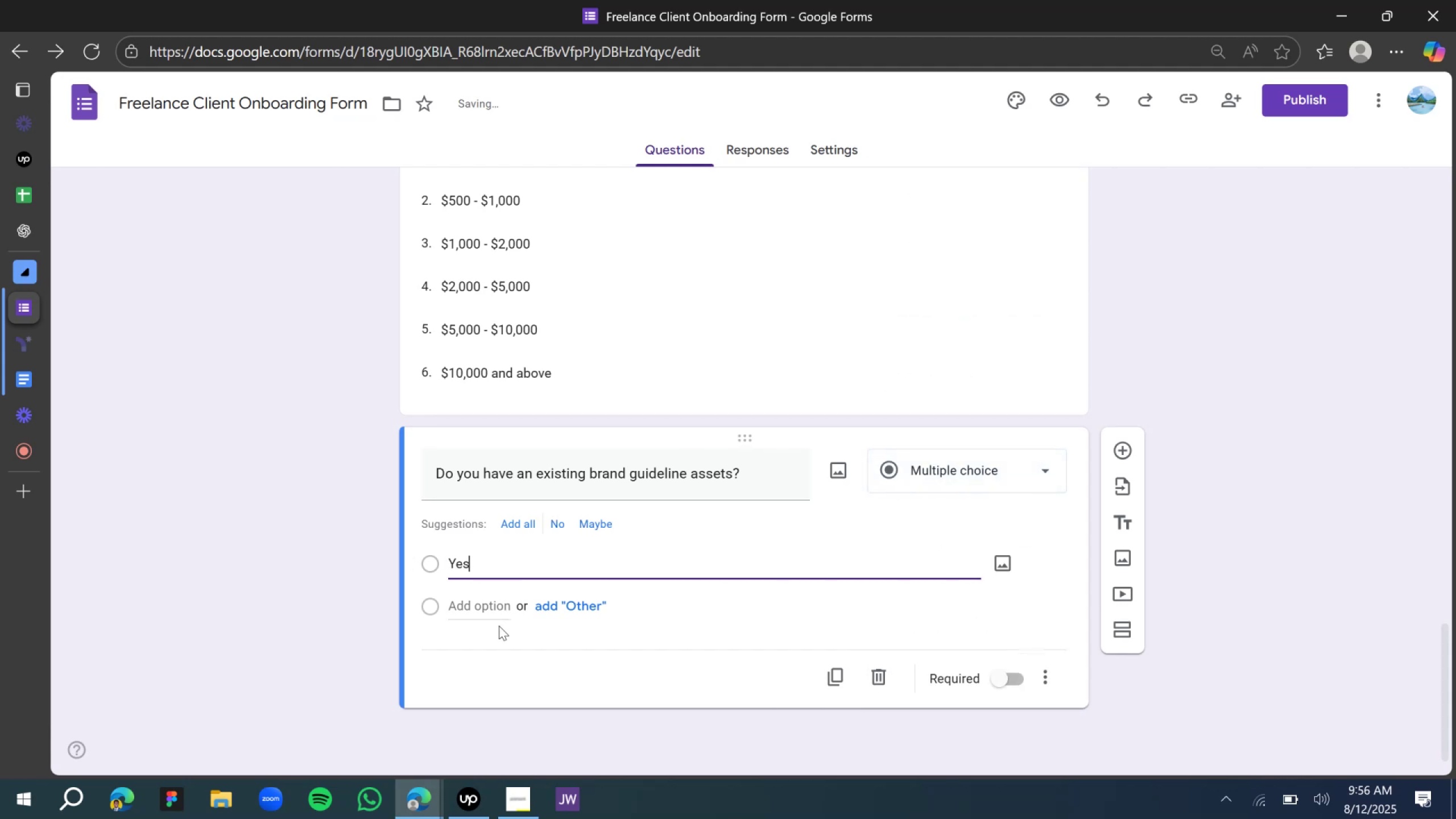 
left_click([483, 606])
 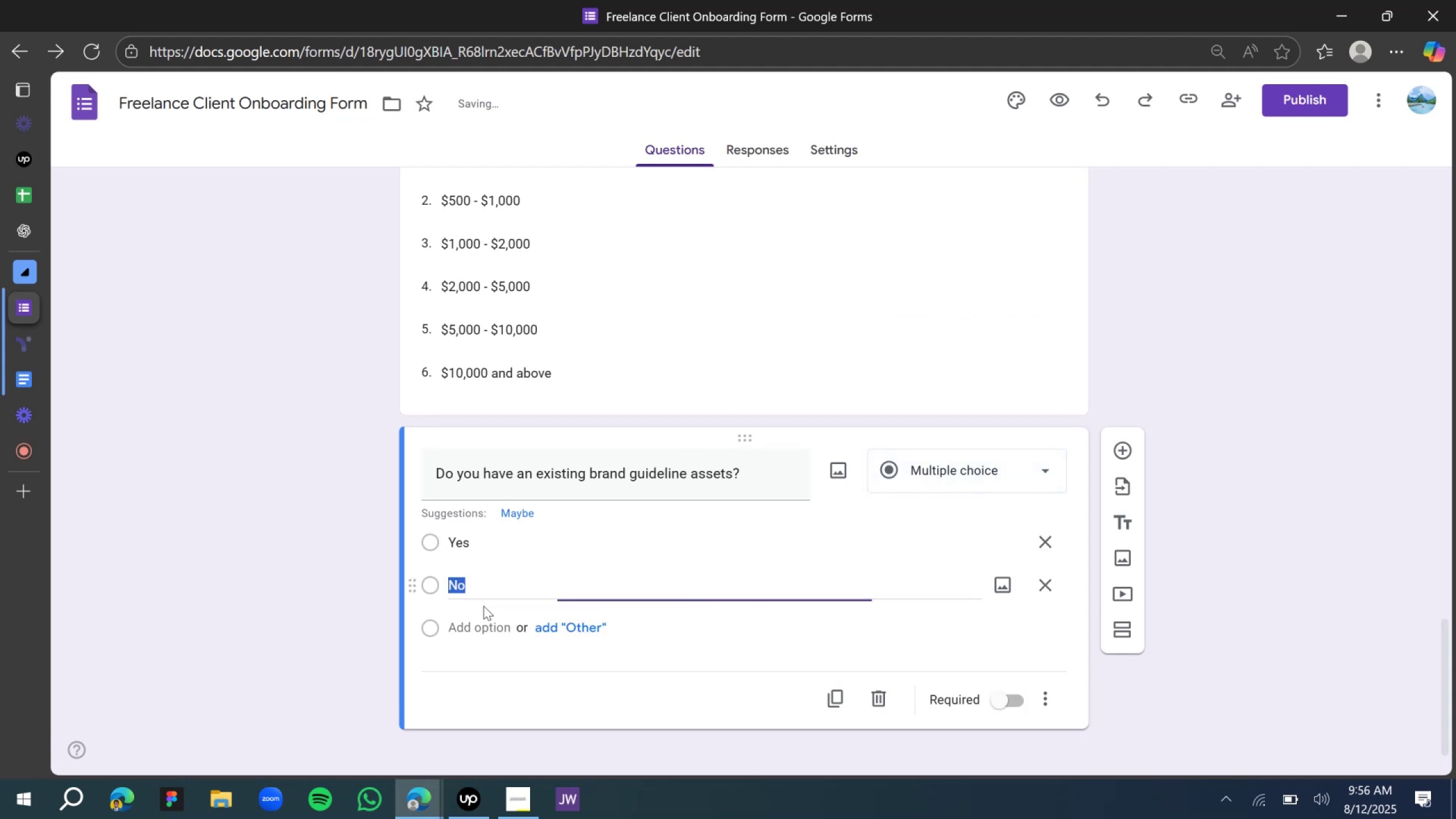 
type(No)
 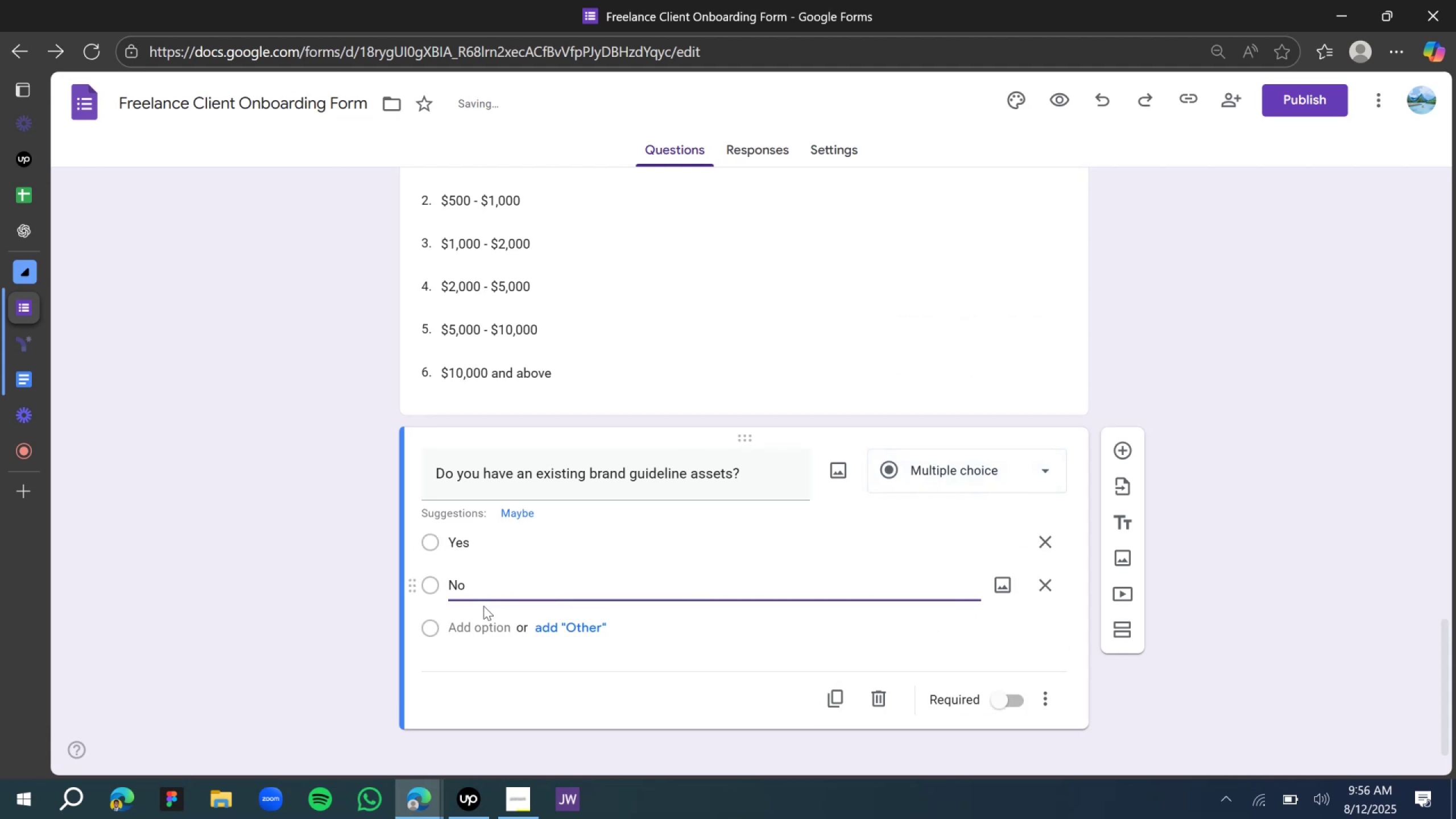 
left_click([487, 714])
 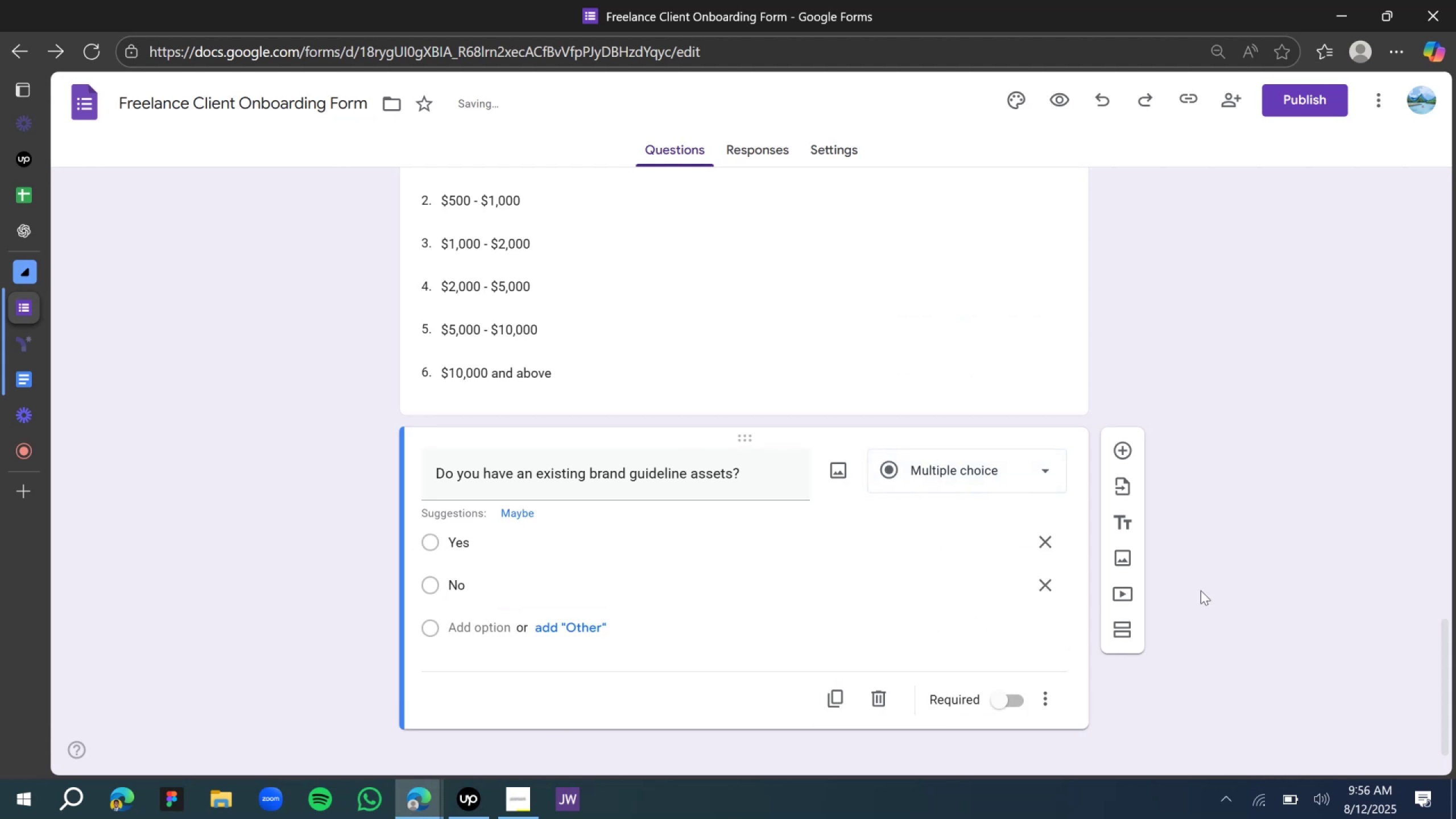 
mouse_move([1112, 605])
 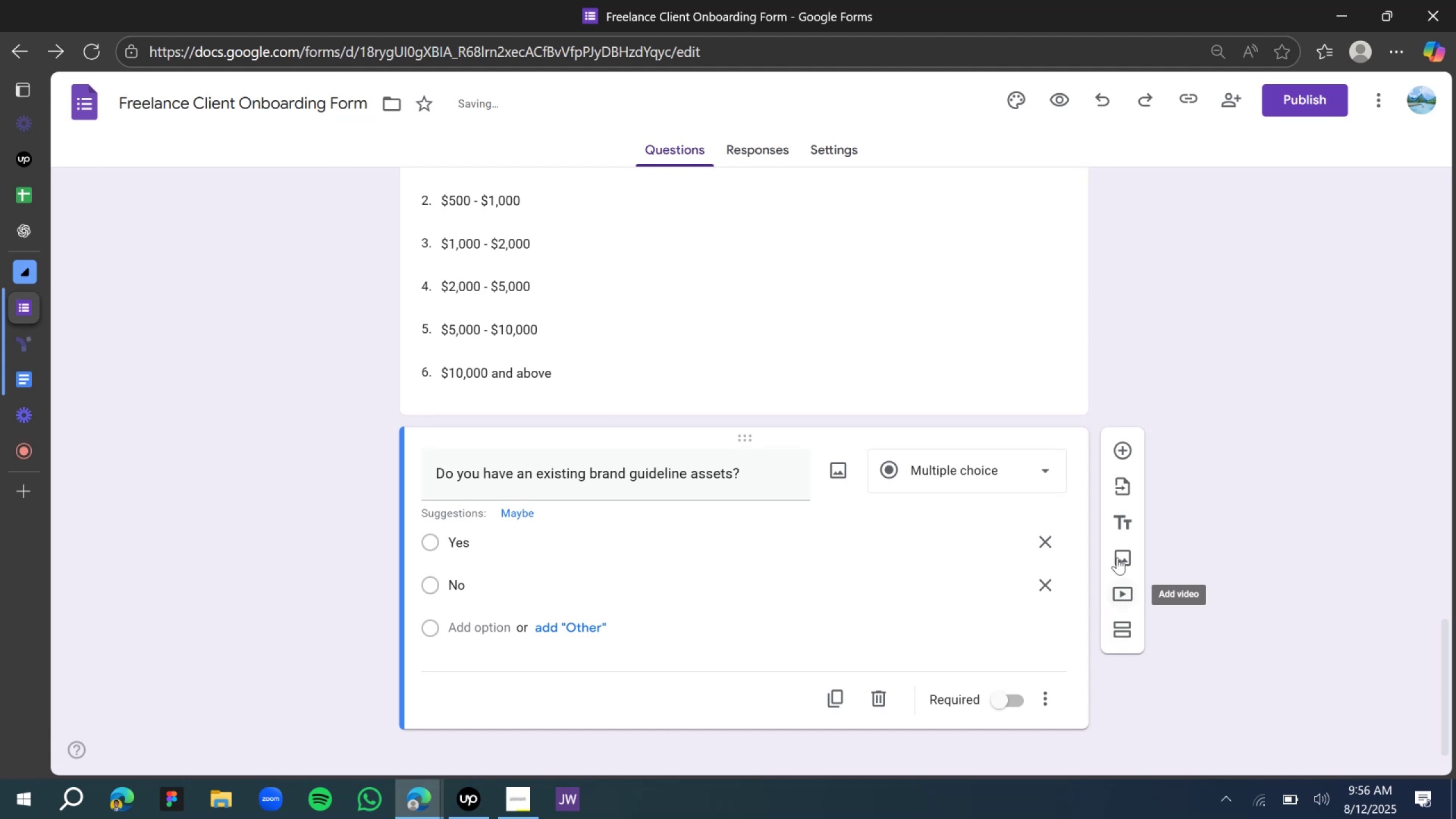 
mouse_move([1128, 485])
 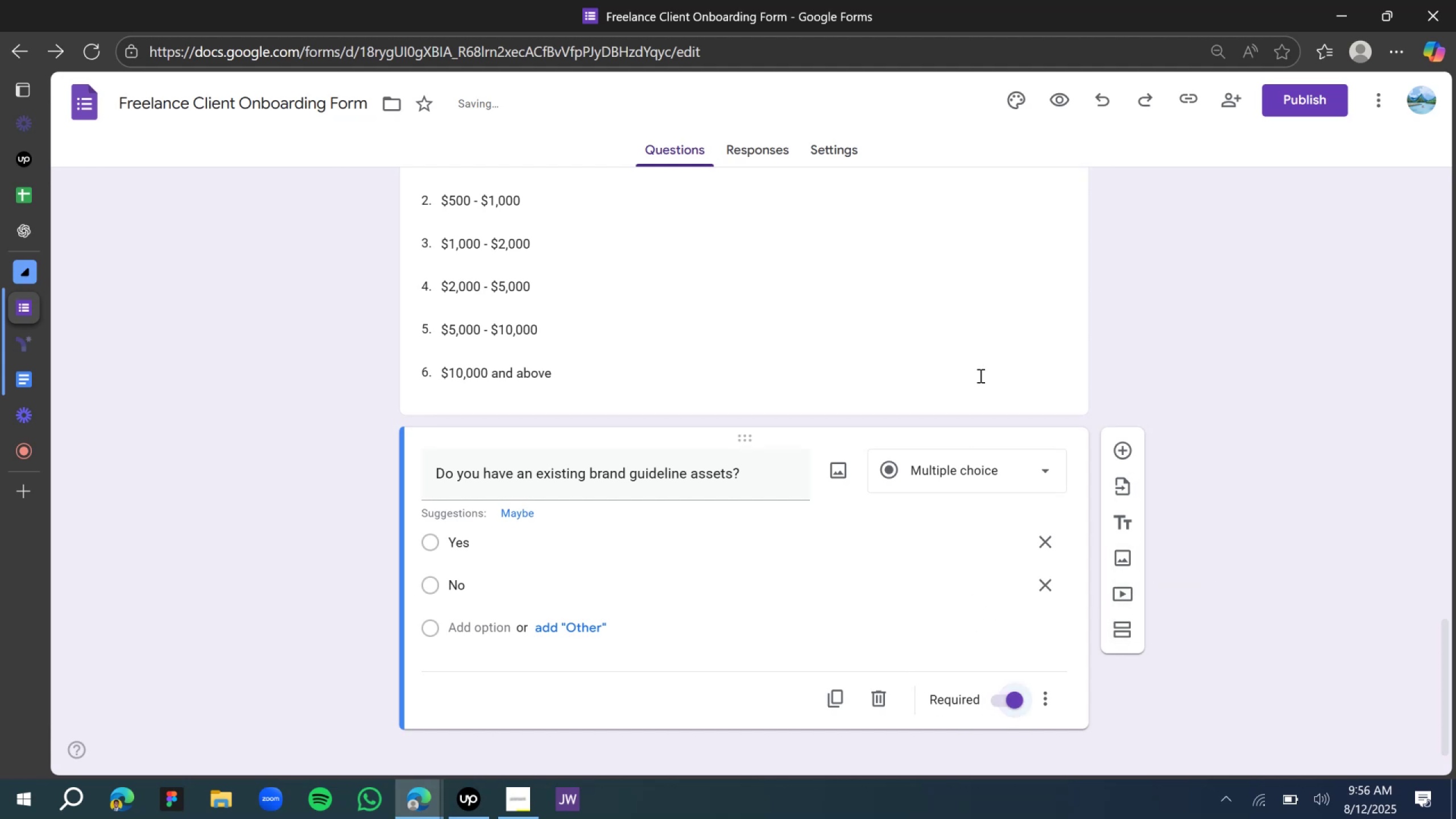 
left_click([1012, 394])
 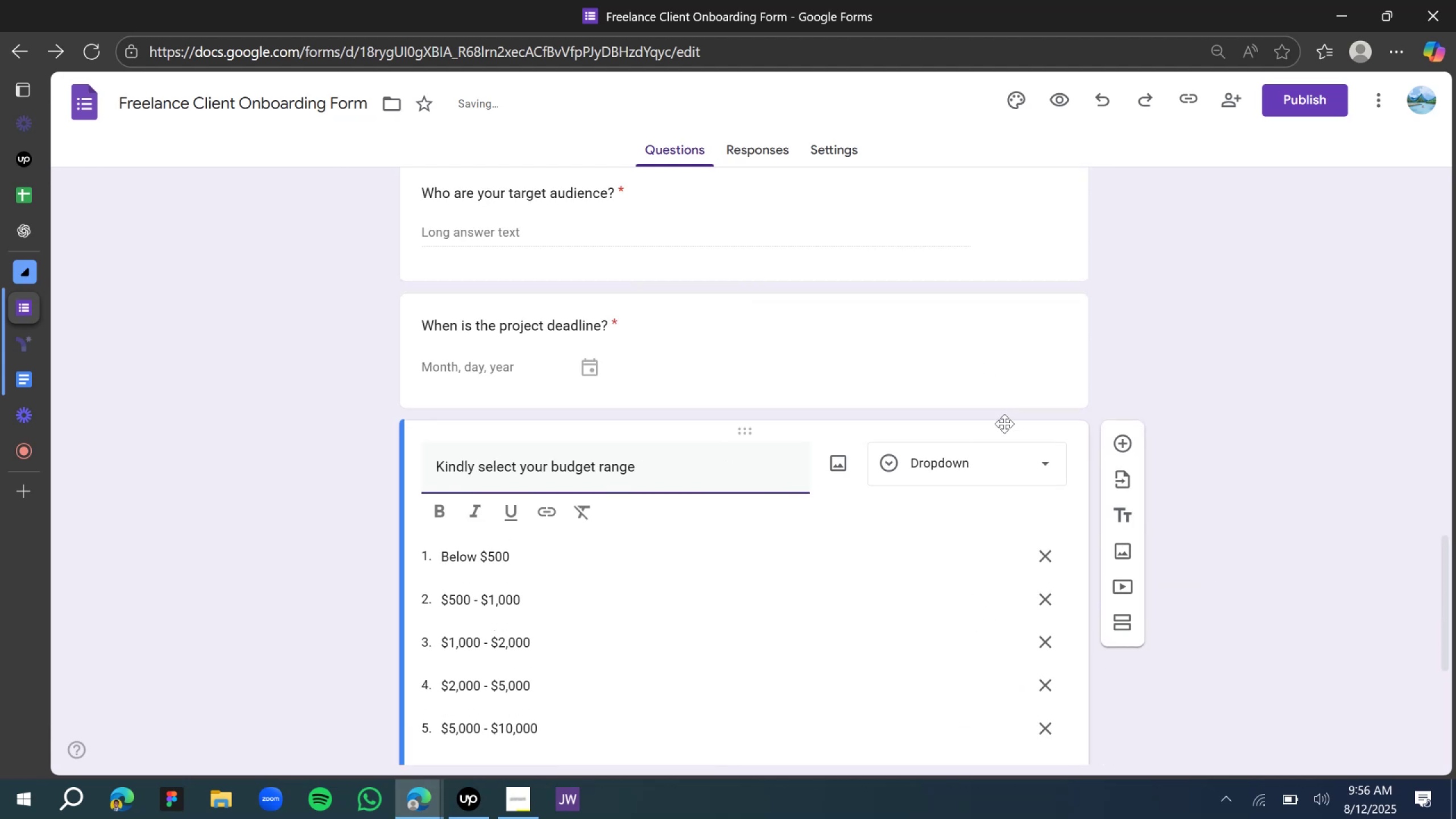 
scroll: coordinate [980, 498], scroll_direction: down, amount: 10.0
 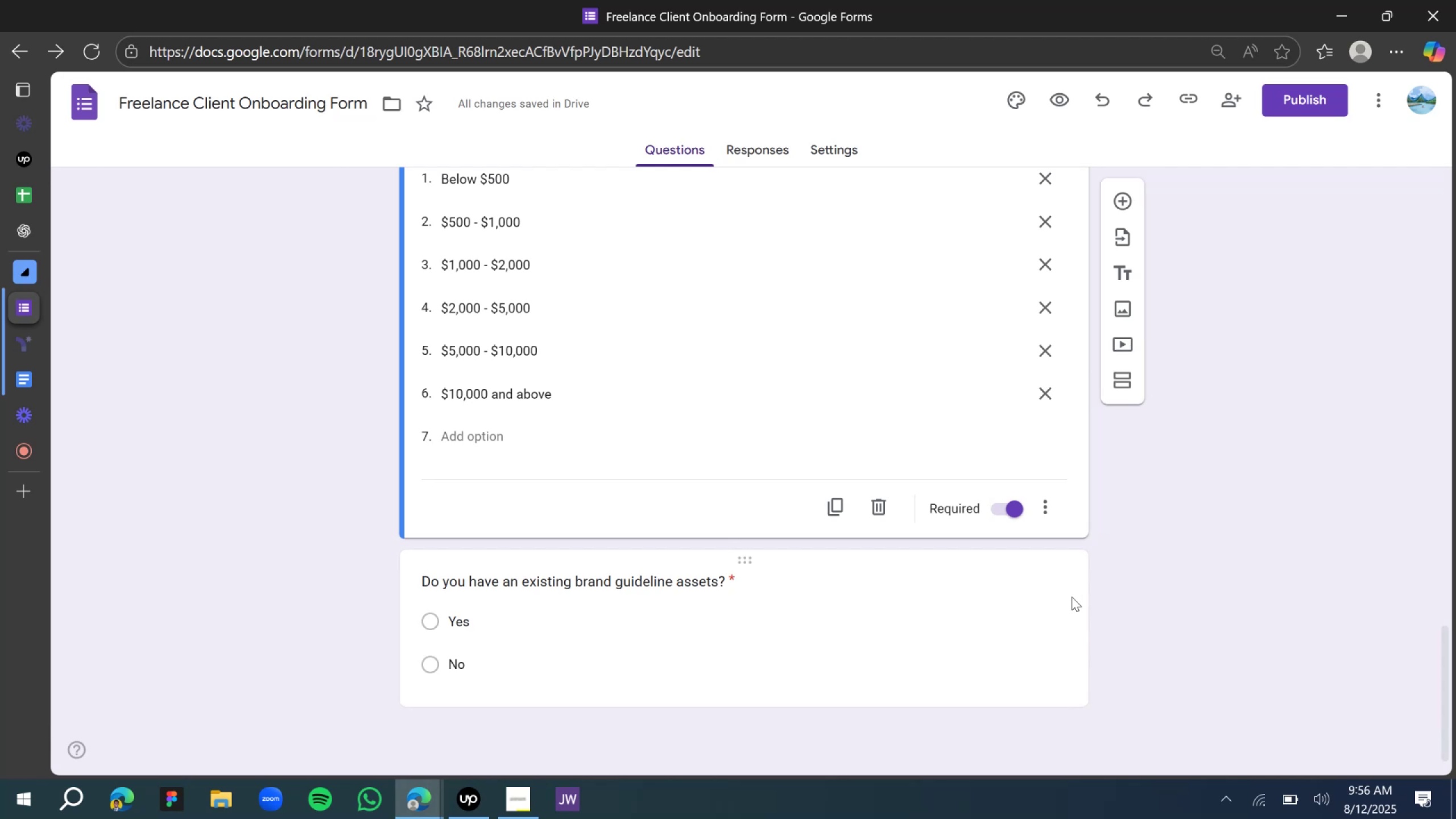 
left_click([1069, 594])
 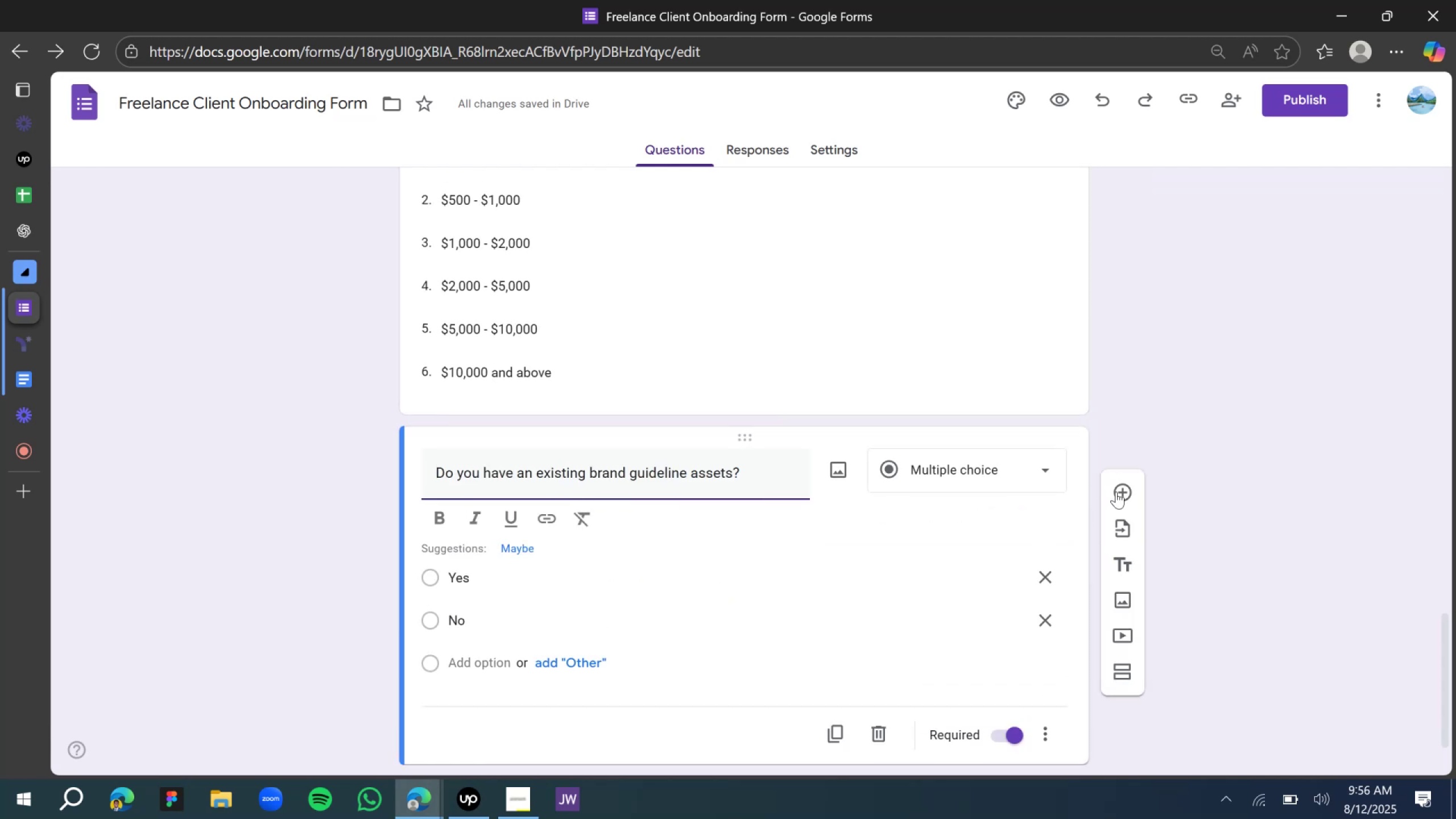 
left_click([1116, 491])
 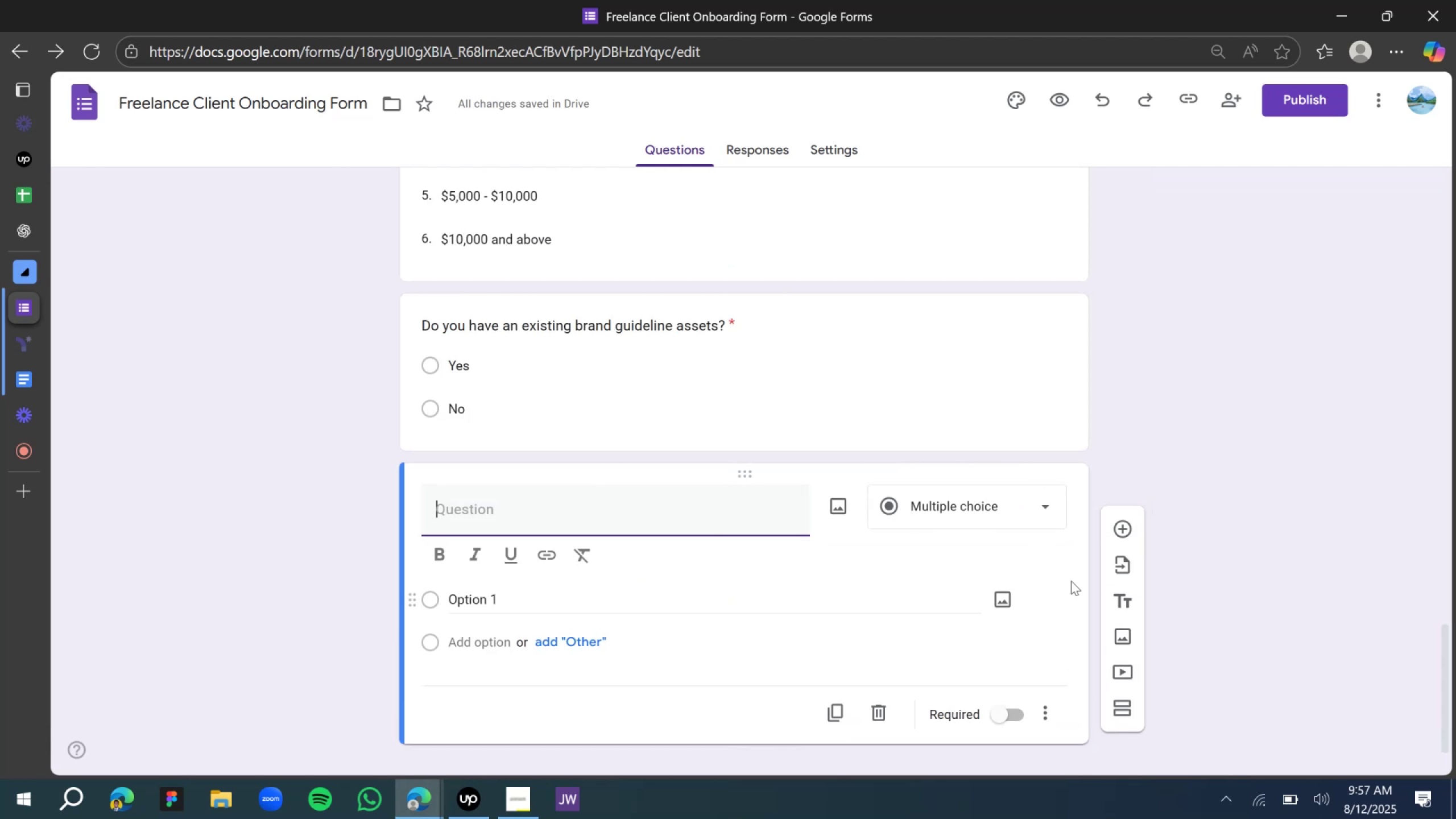 
wait(6.22)
 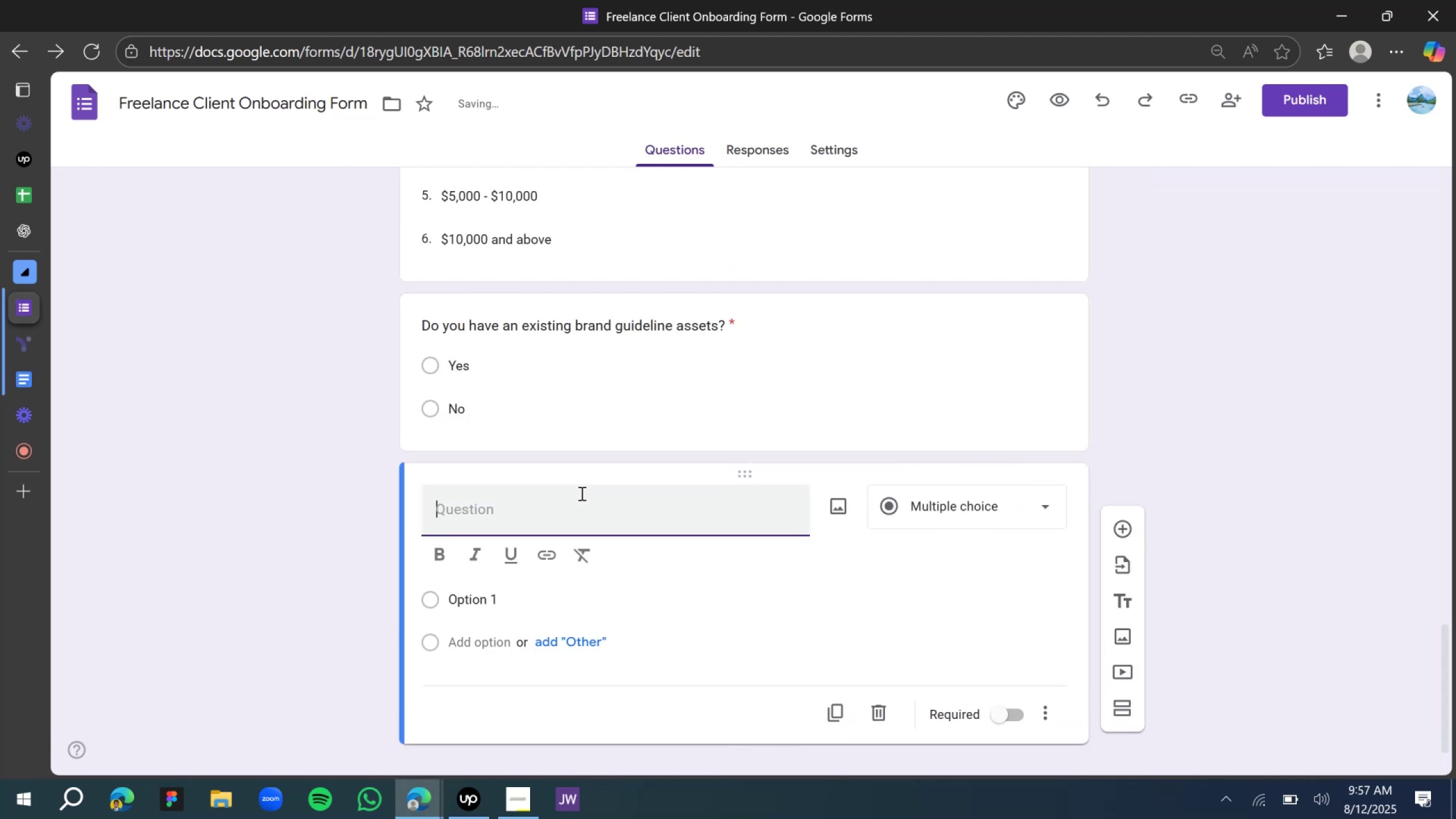 
left_click([1078, 338])
 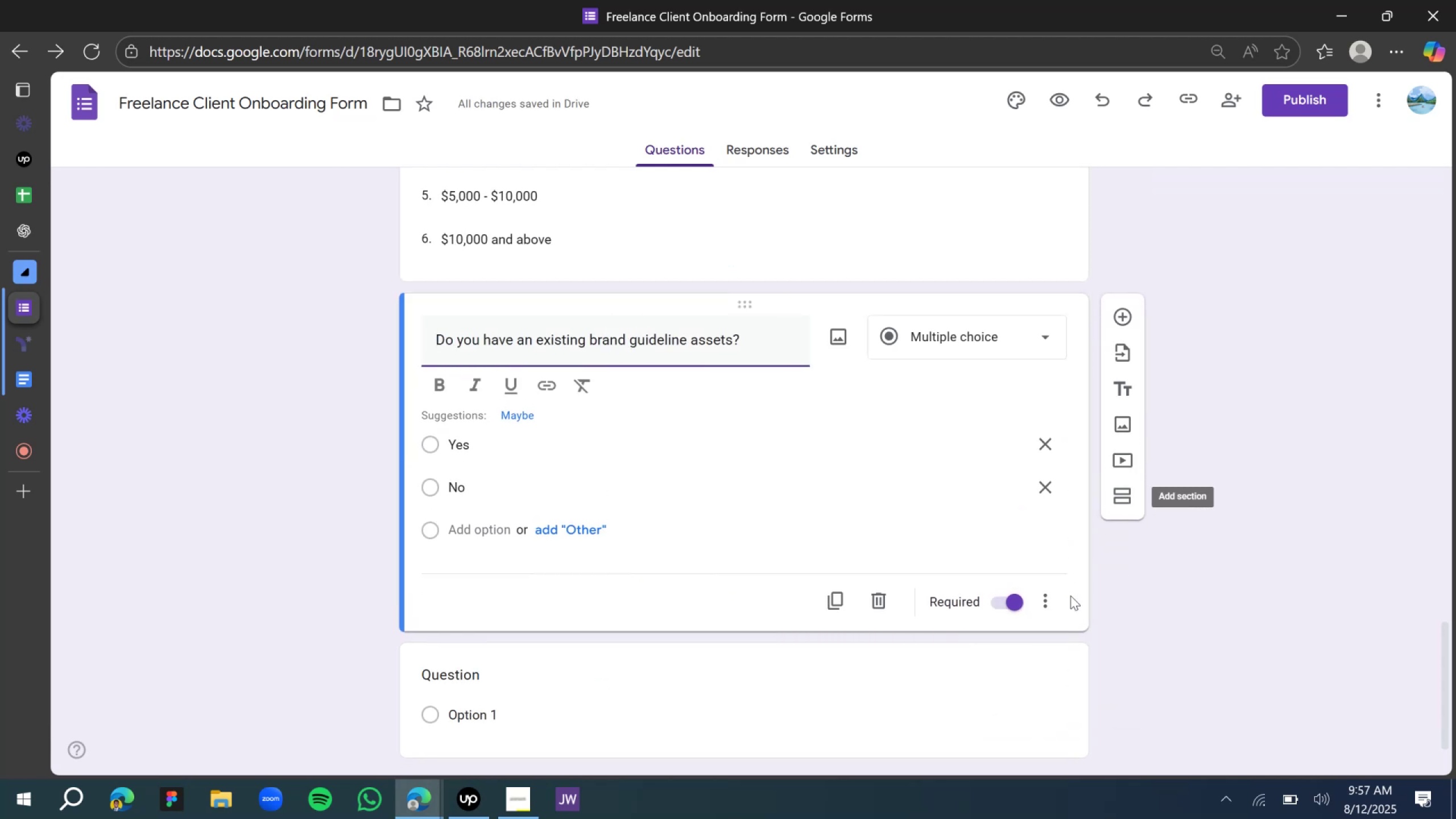 
left_click([1042, 603])
 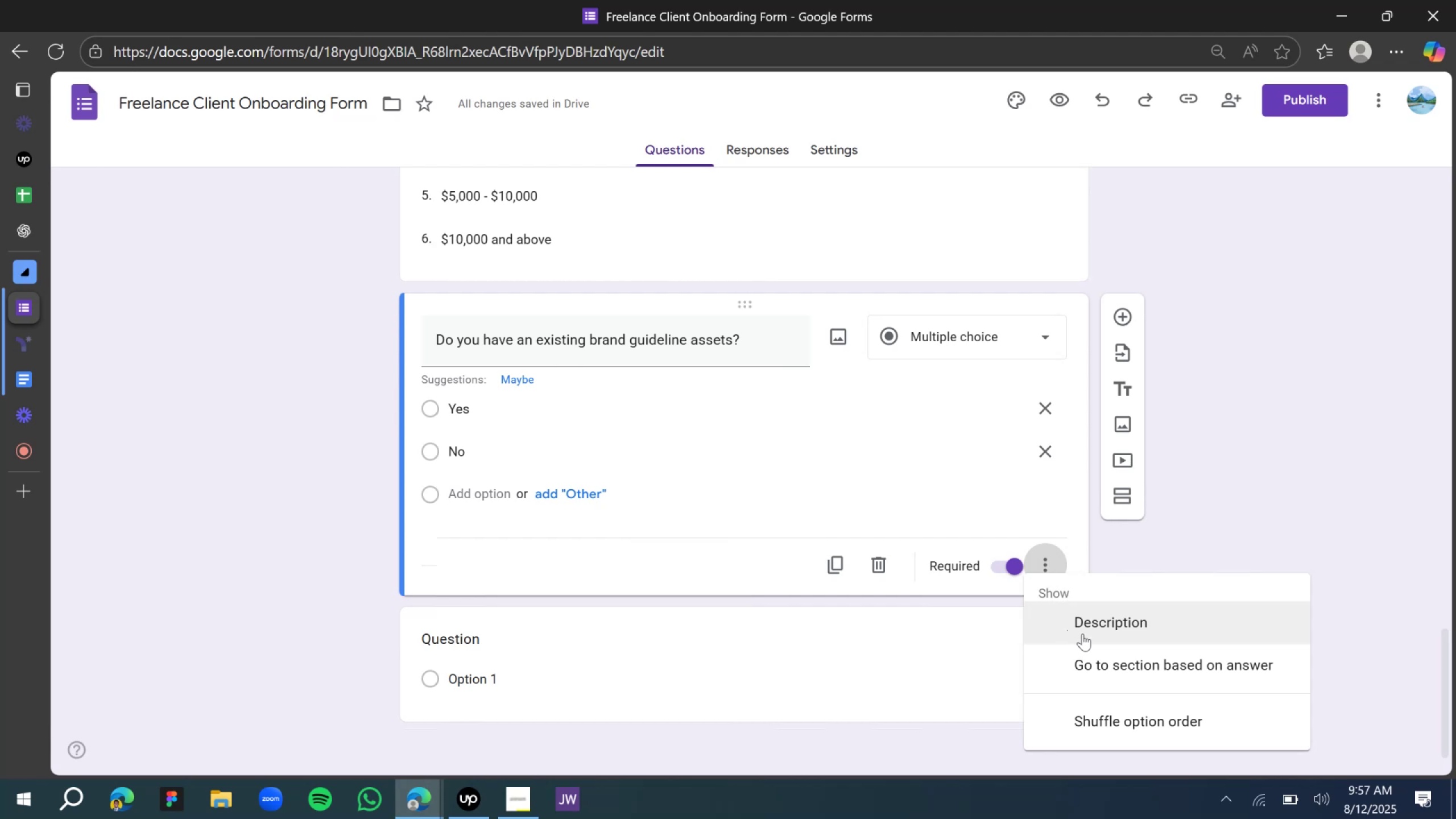 
left_click([1092, 627])
 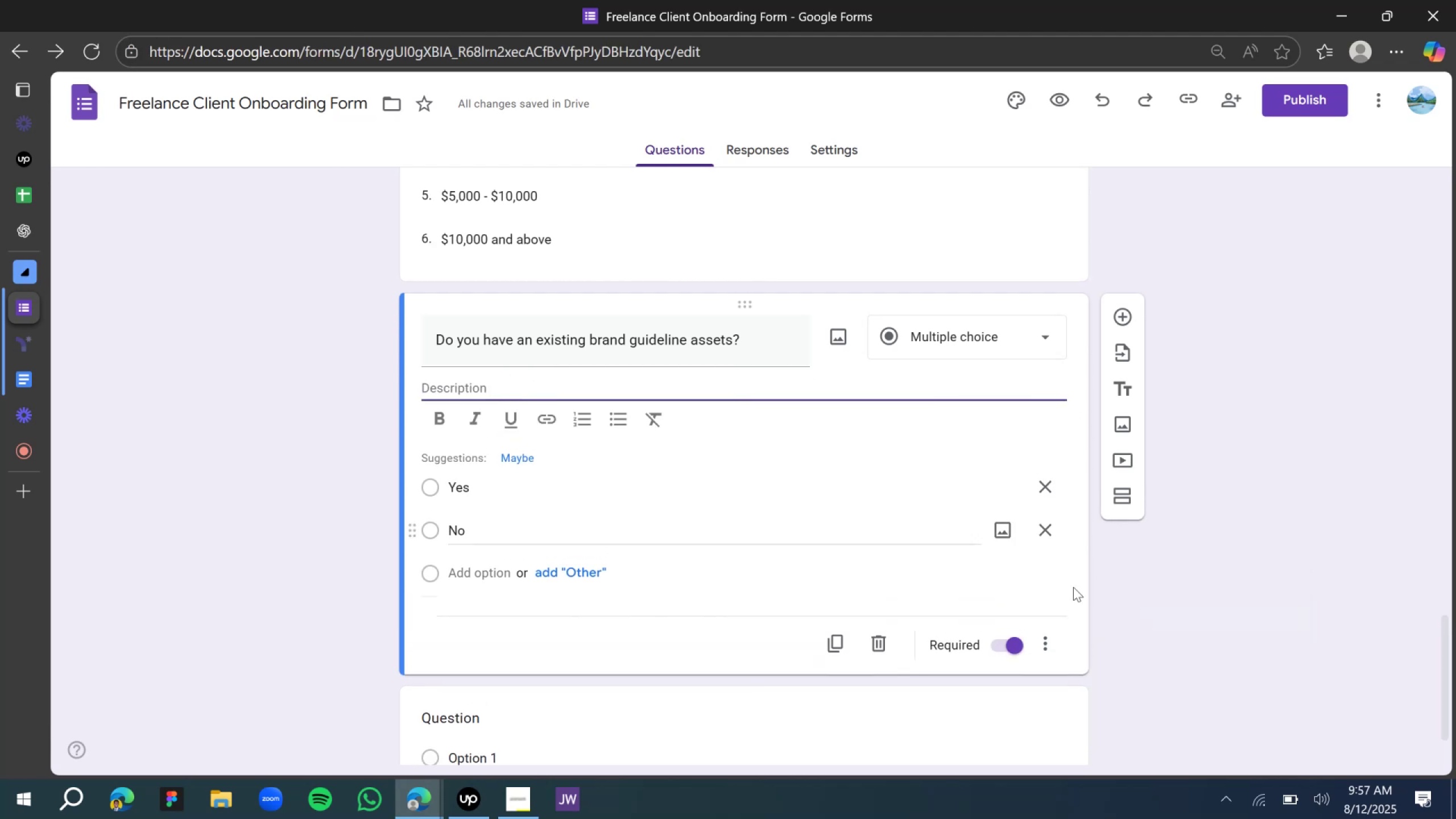 
left_click([1054, 643])
 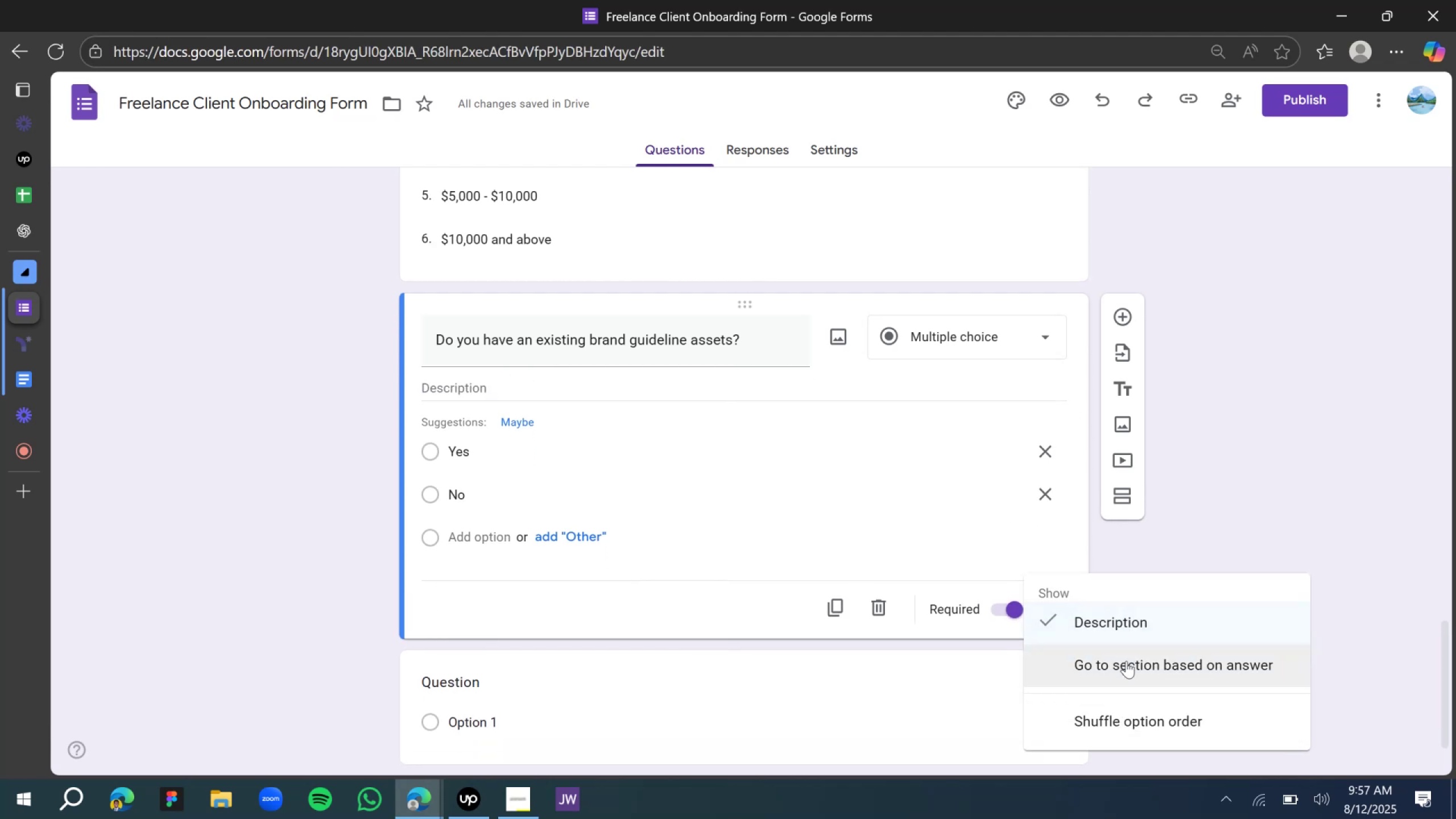 
wait(5.16)
 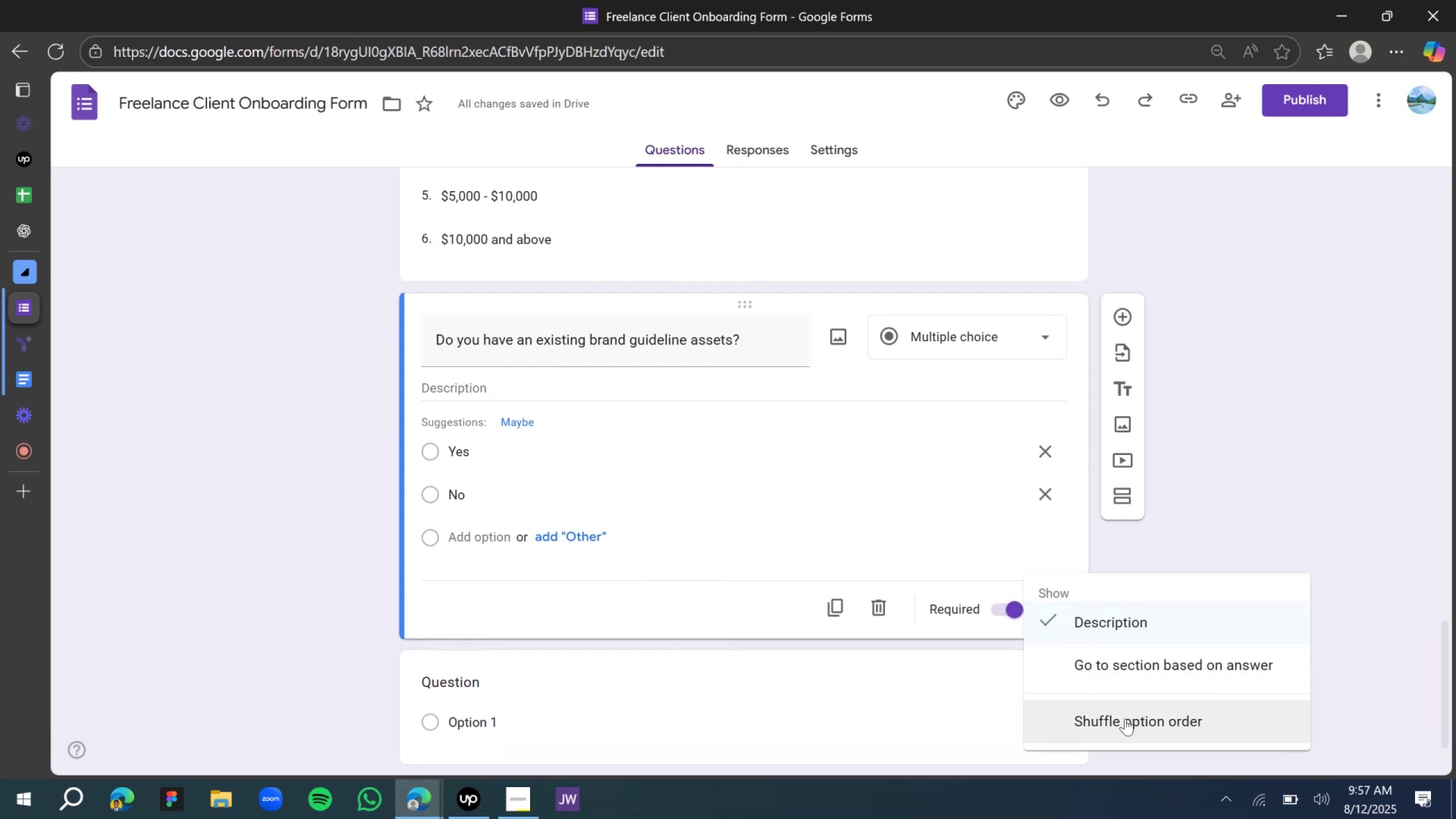 
left_click([1126, 661])
 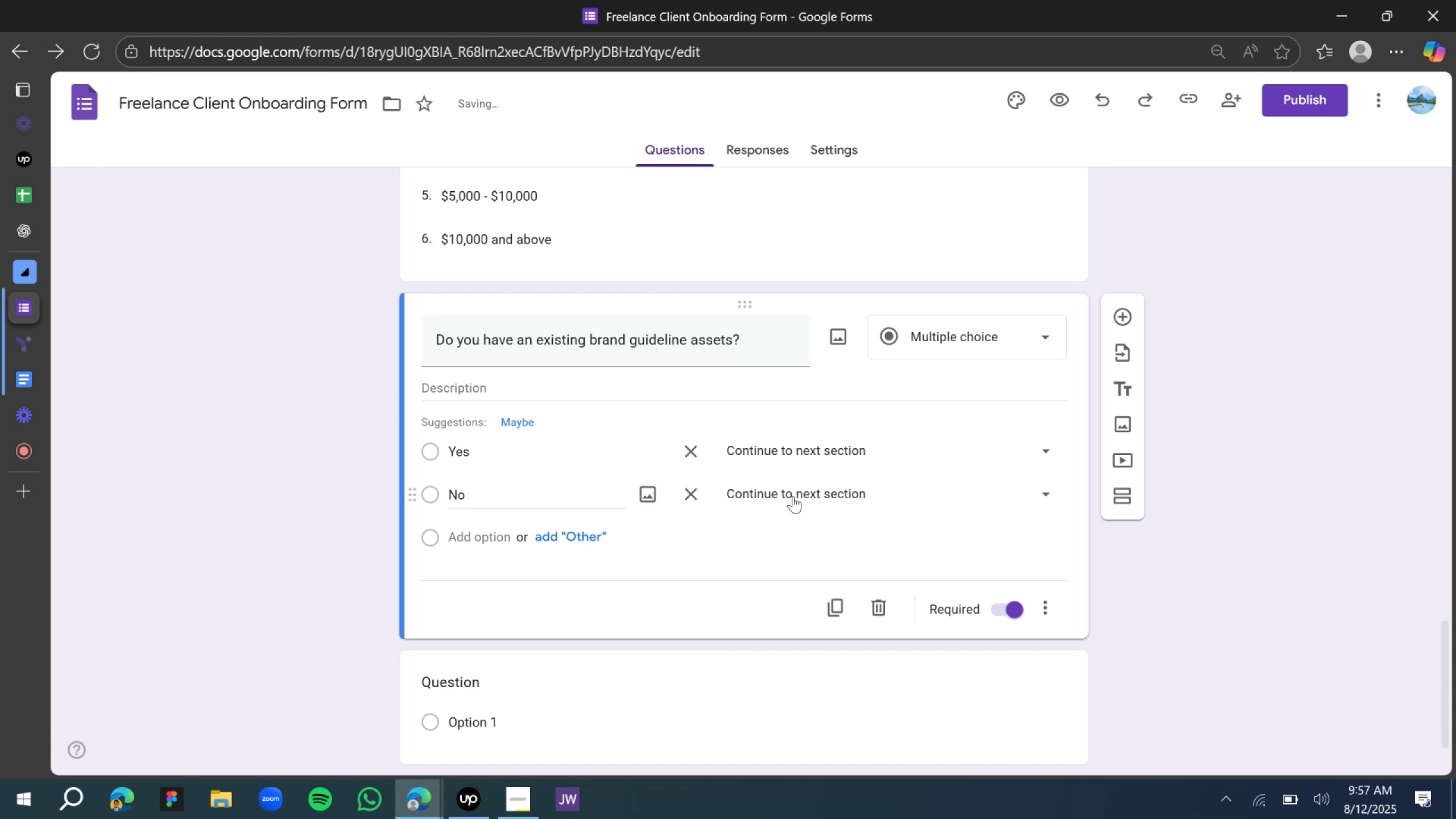 
left_click([1053, 503])
 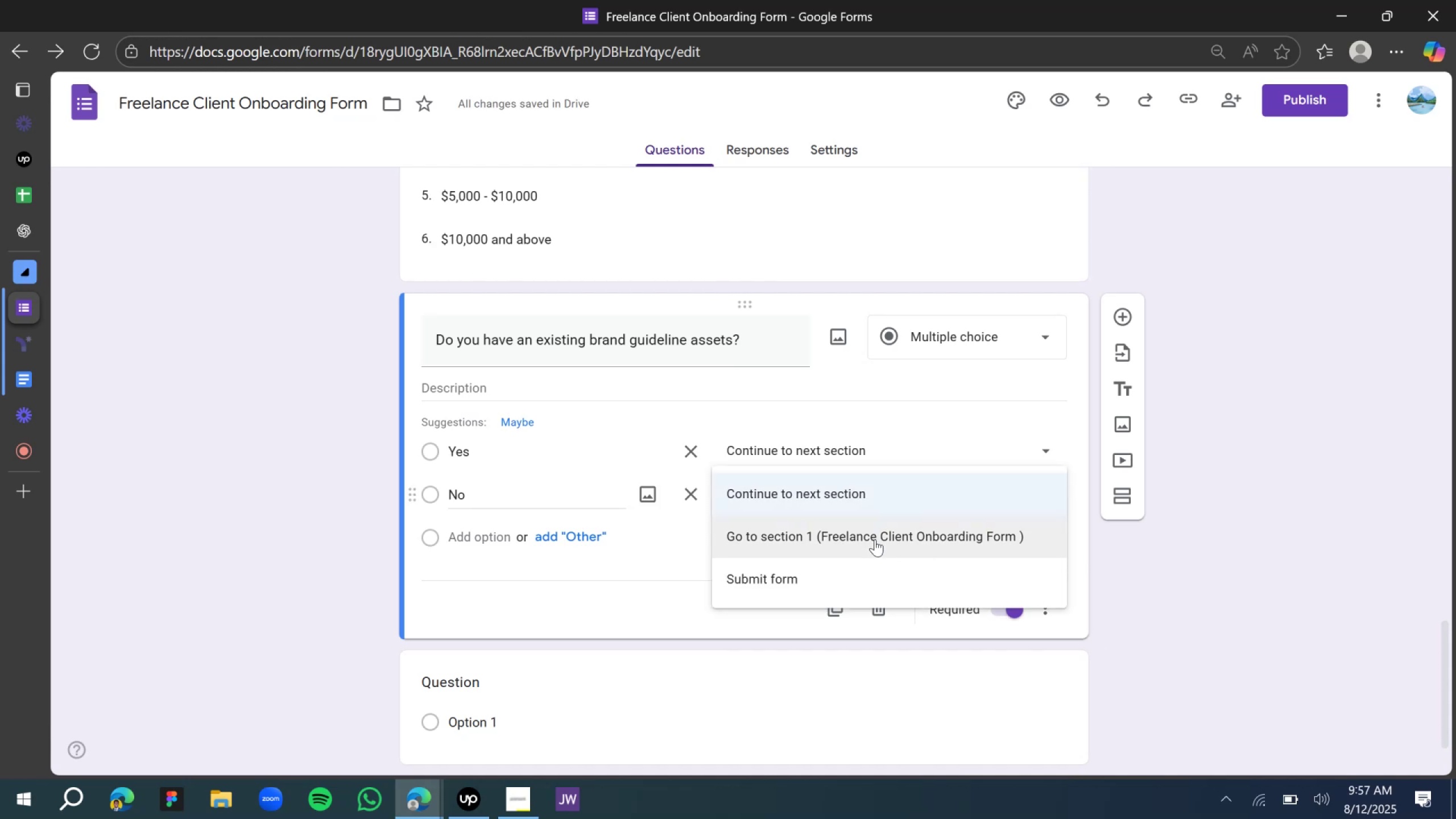 
wait(9.91)
 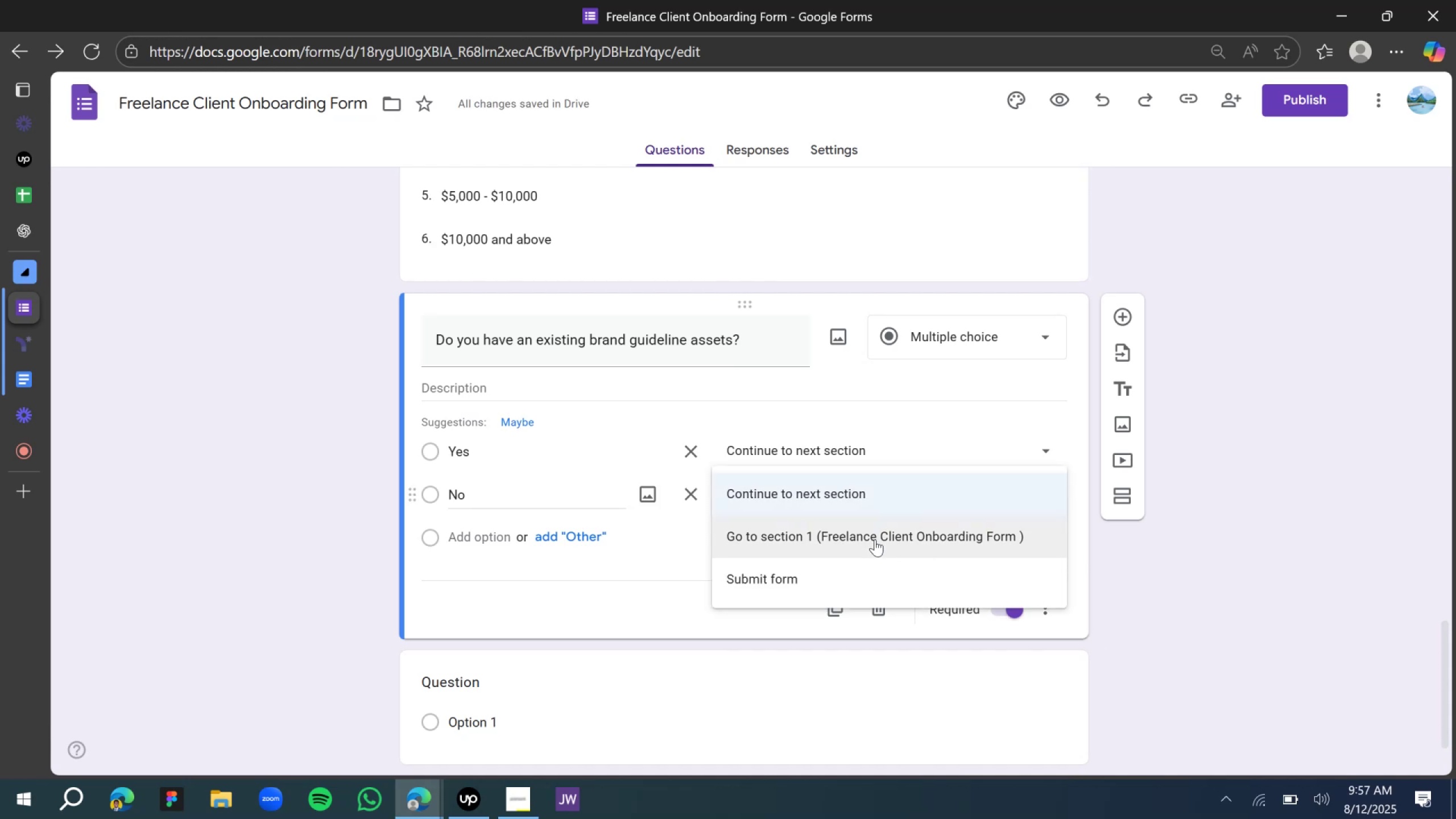 
left_click([1135, 609])
 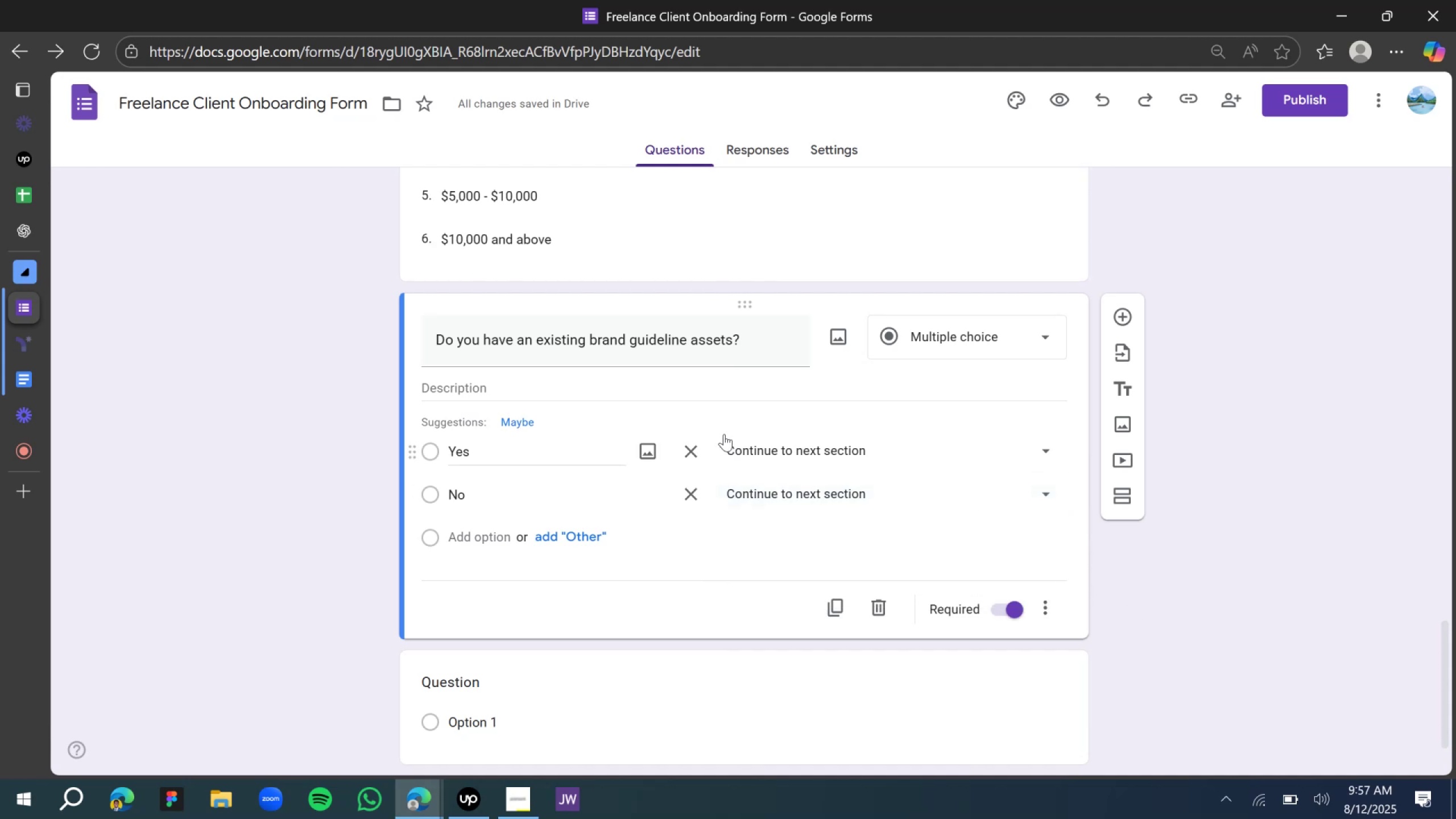 
left_click([698, 452])
 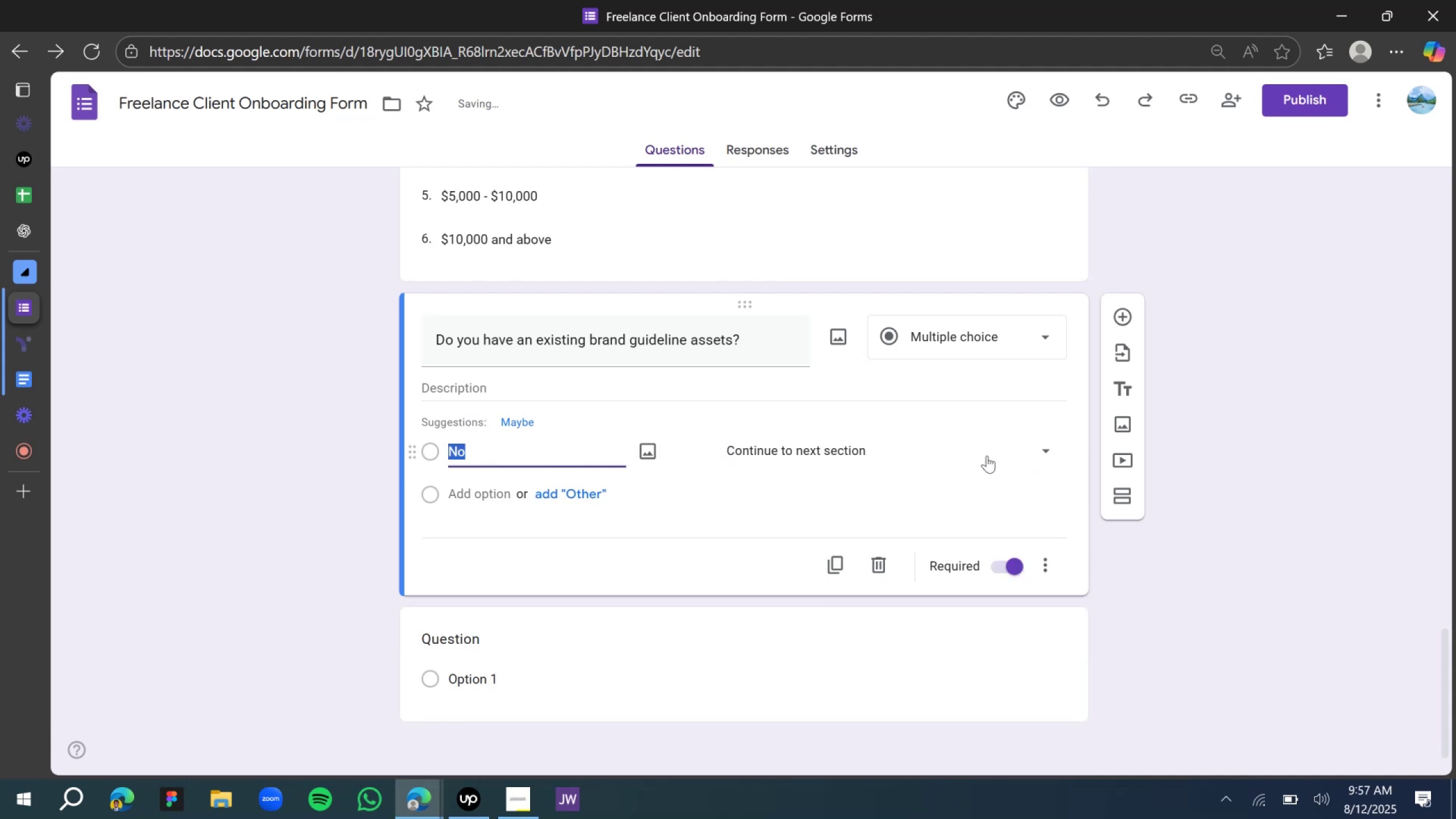 
left_click([1049, 572])
 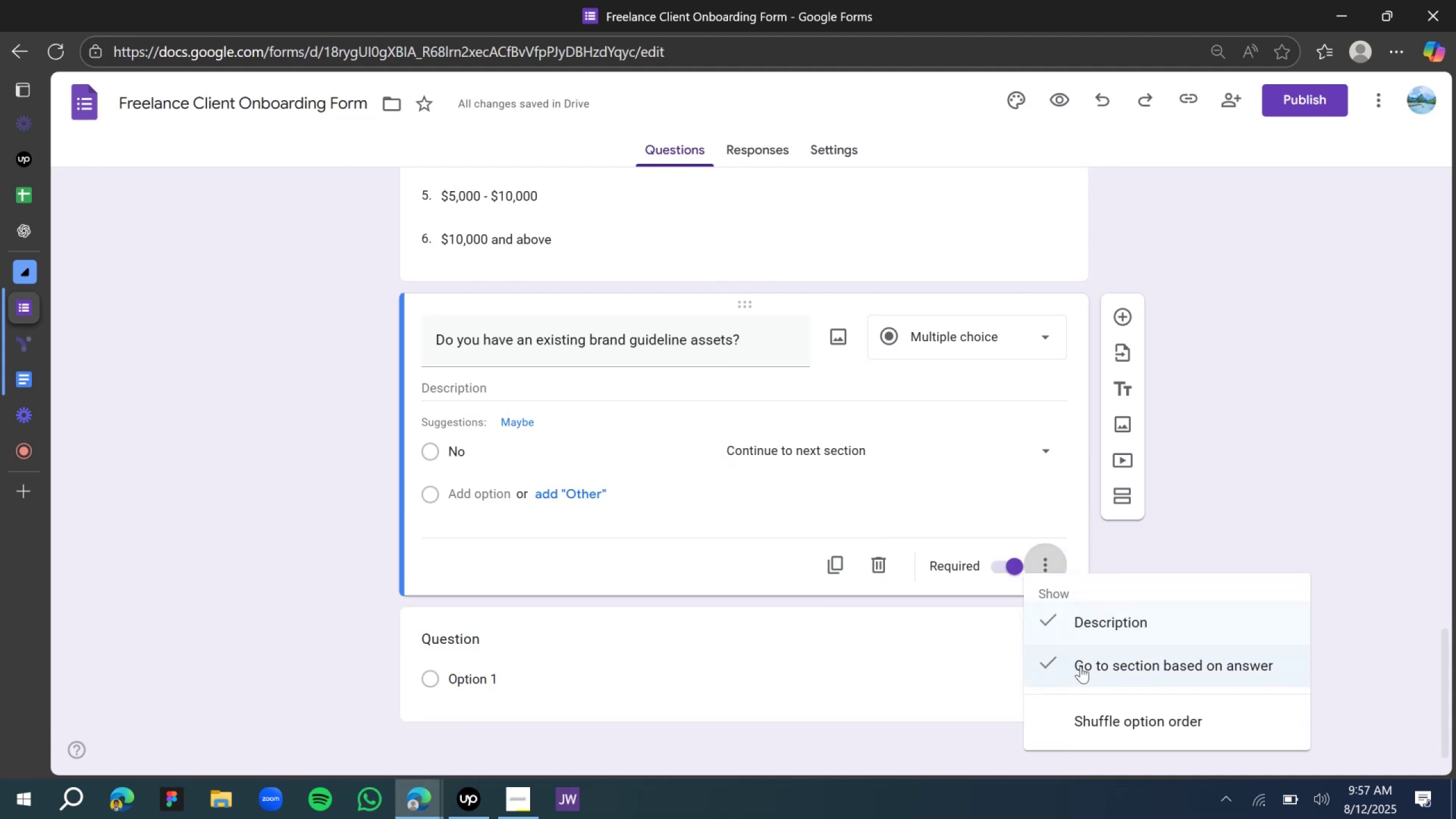 
left_click([1081, 666])
 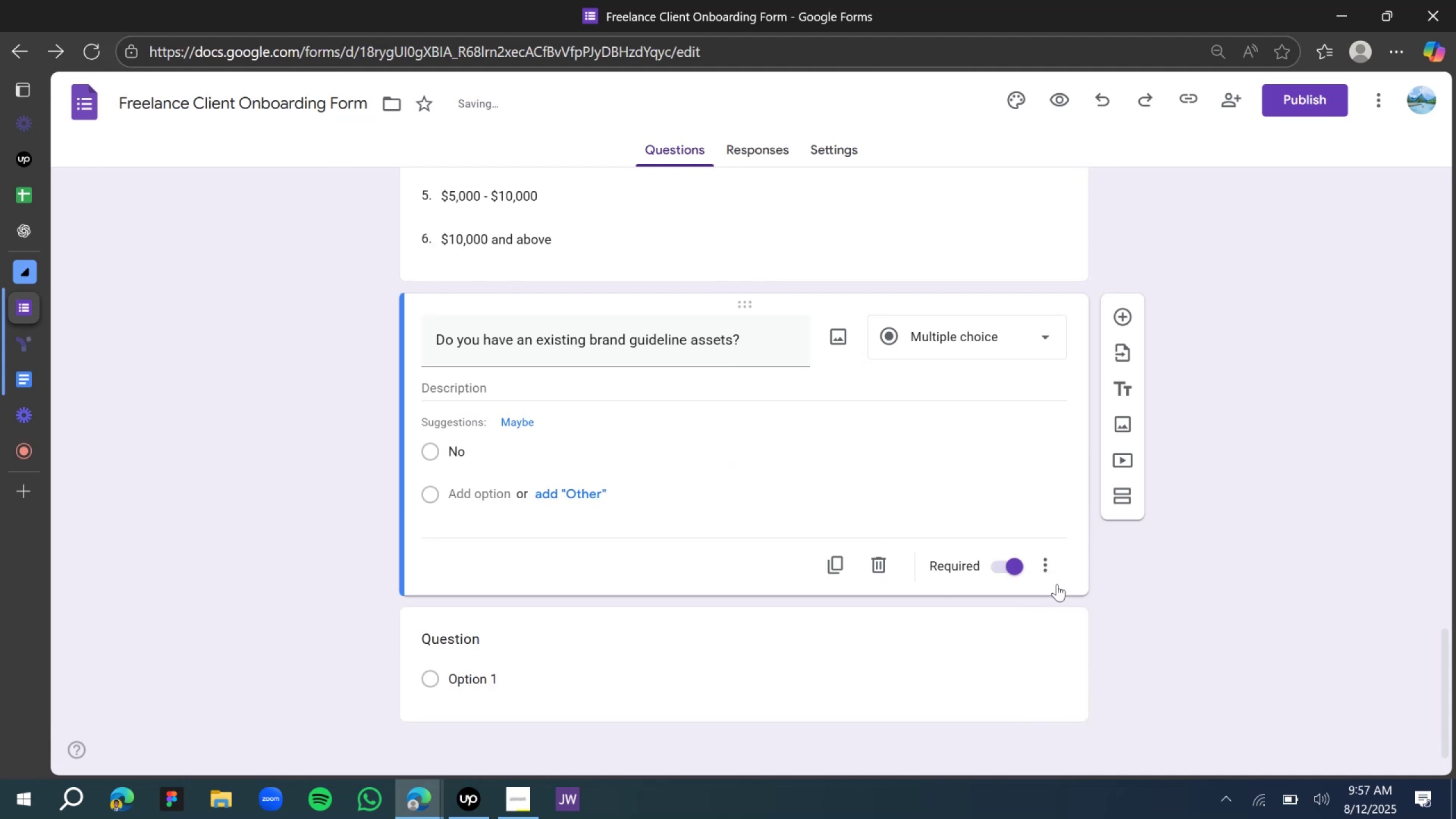 
left_click([1041, 572])
 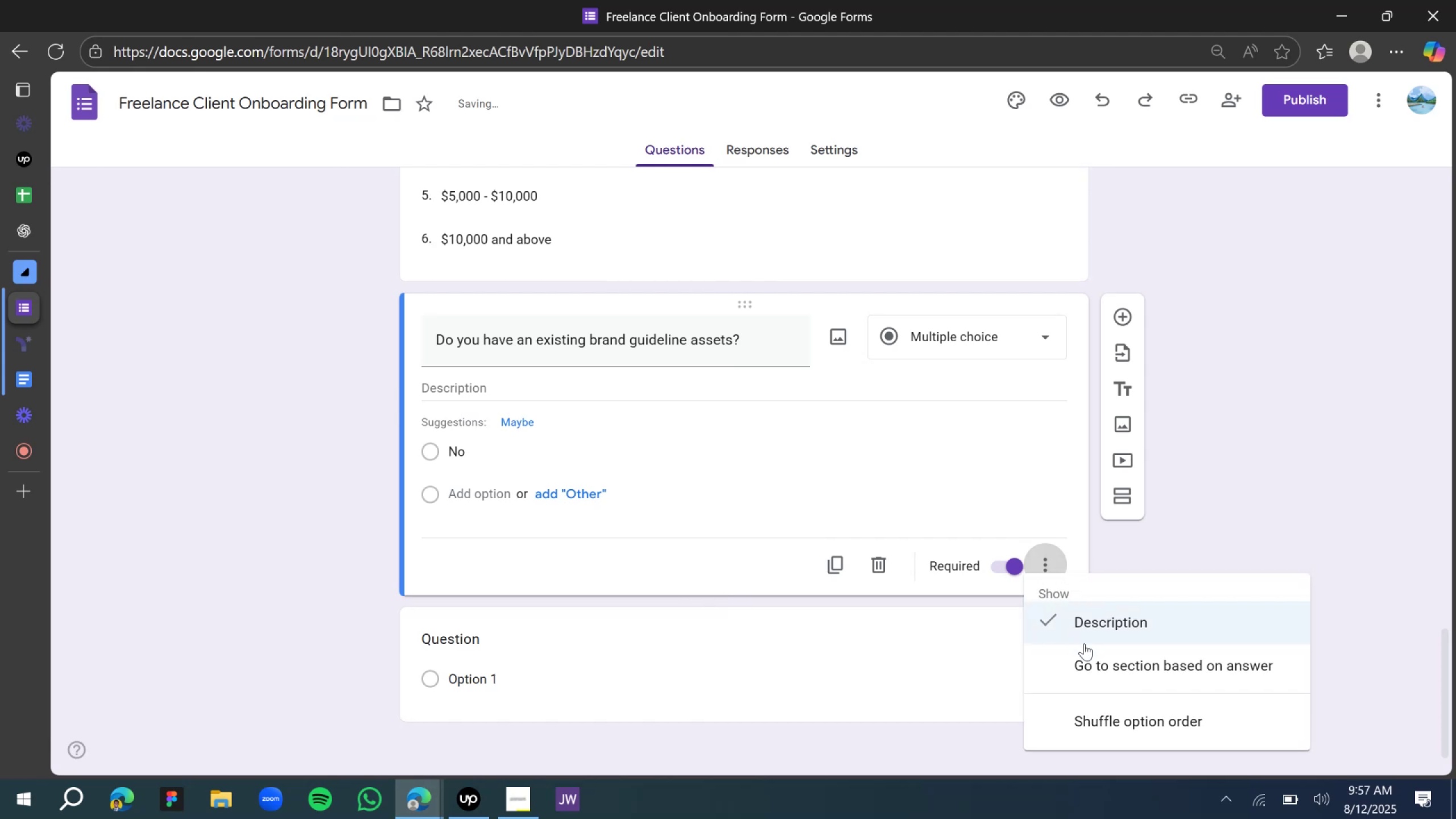 
left_click([1079, 622])
 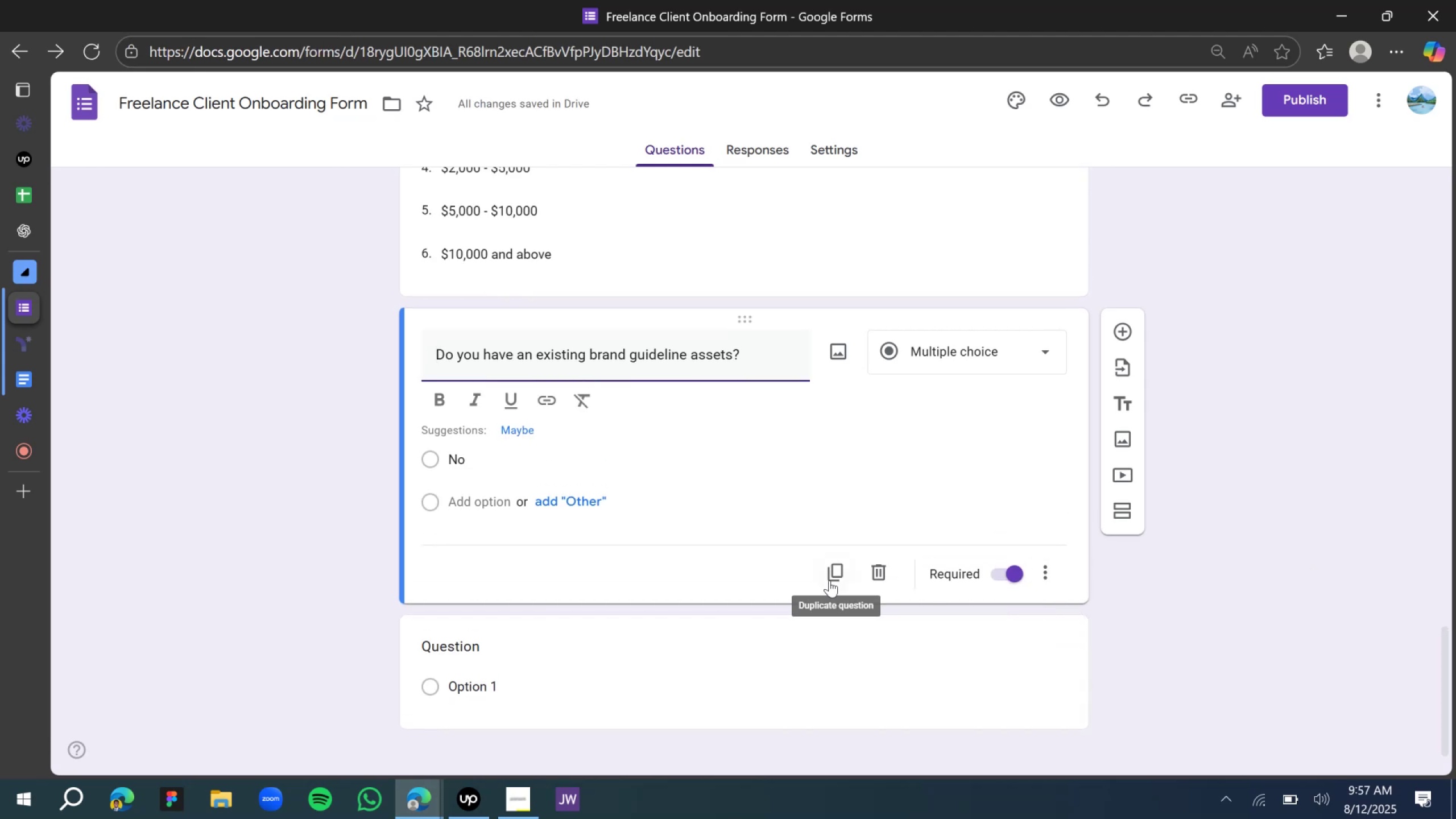 
key(Control+Z)
 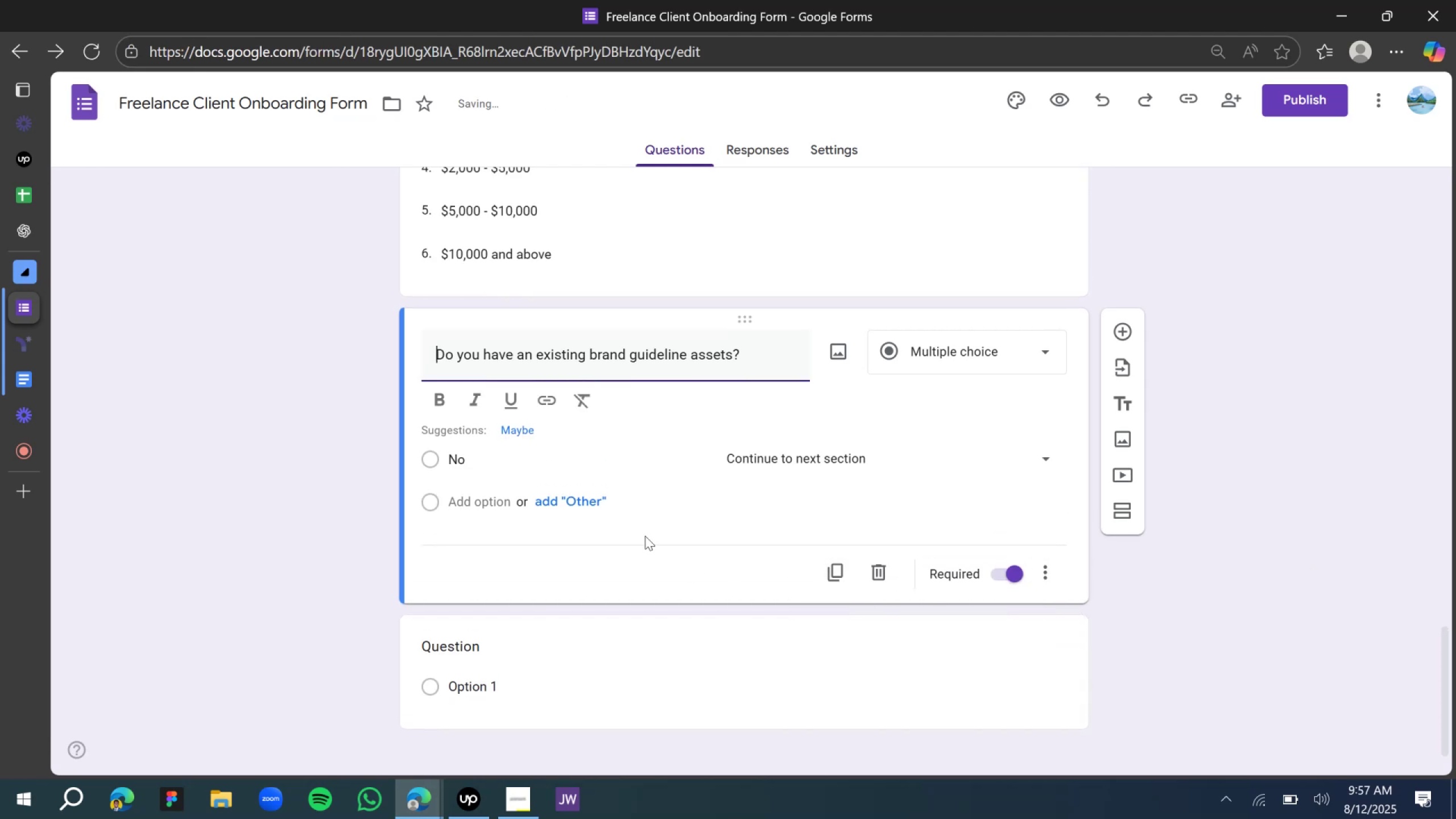 
key(Control+Z)
 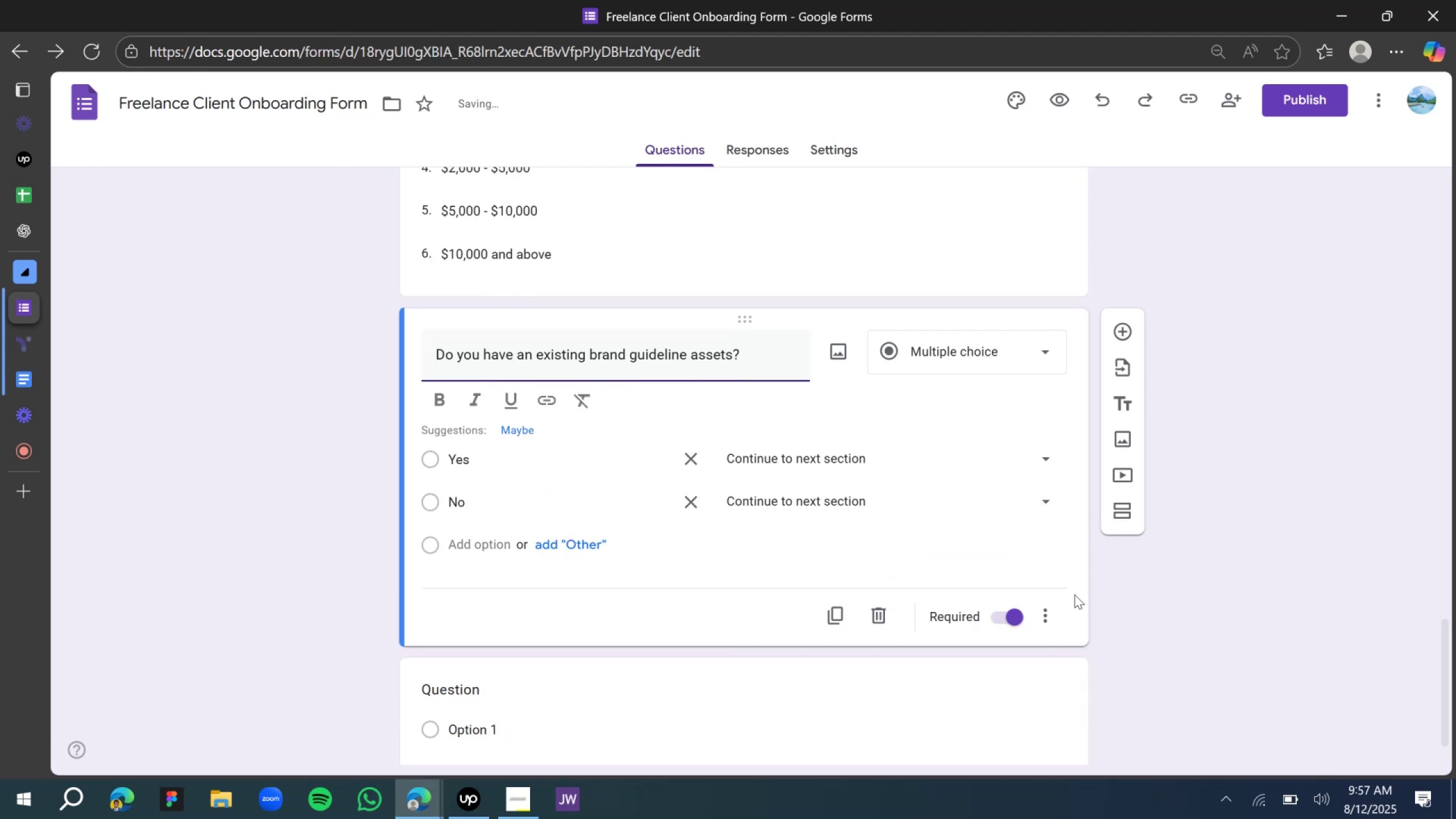 
left_click([1049, 609])
 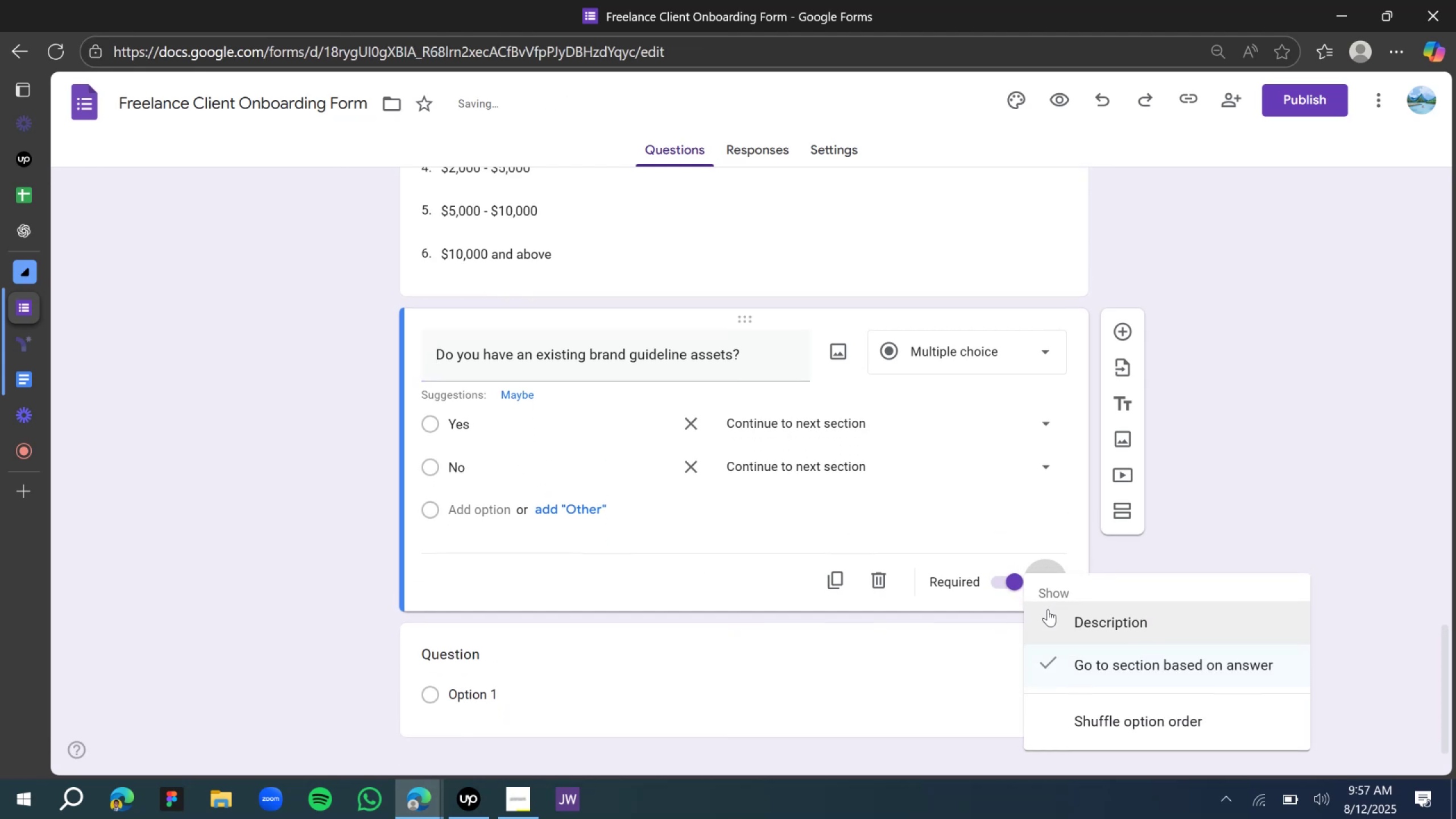 
left_click([1057, 617])
 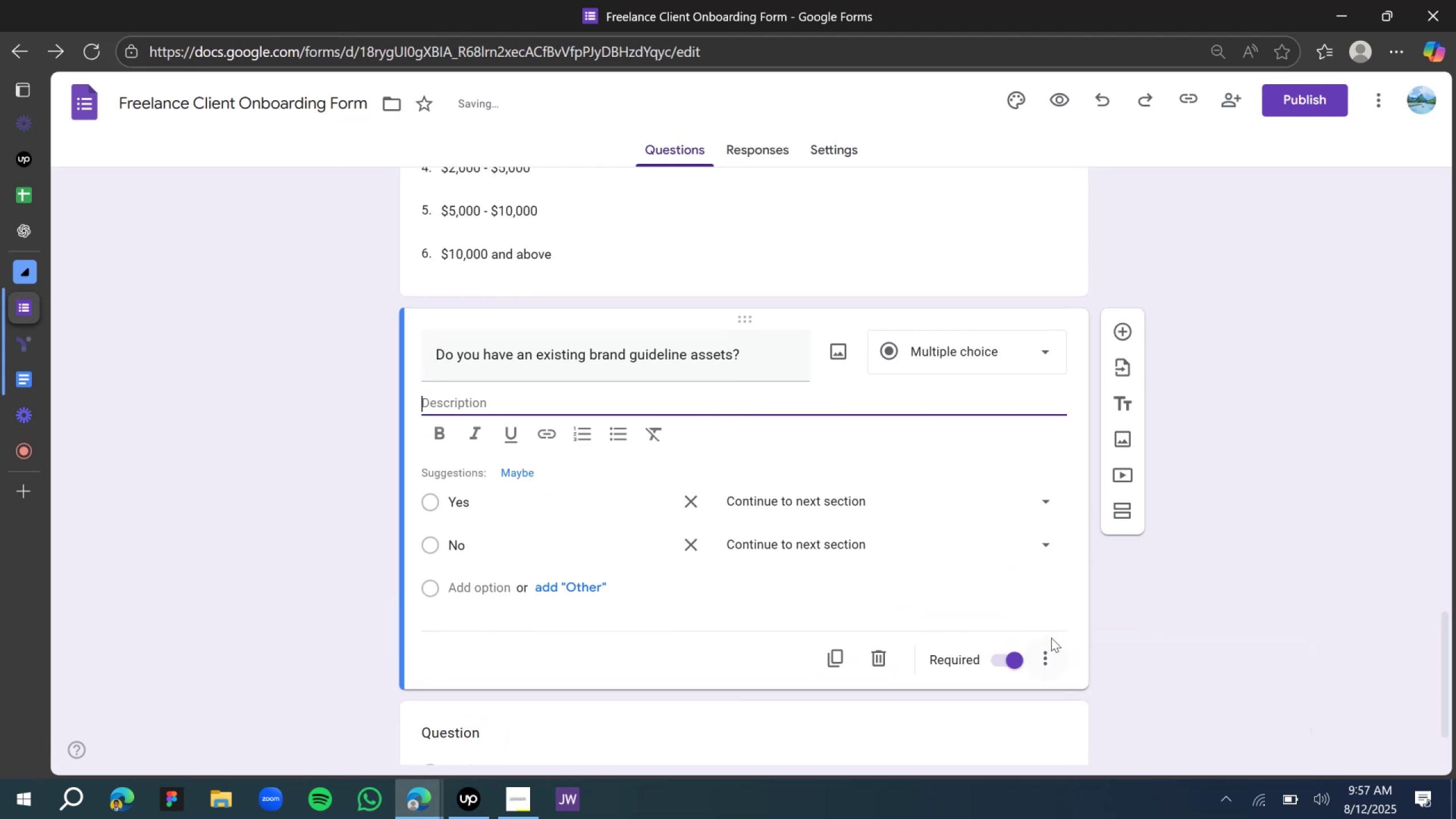 
left_click([1046, 667])
 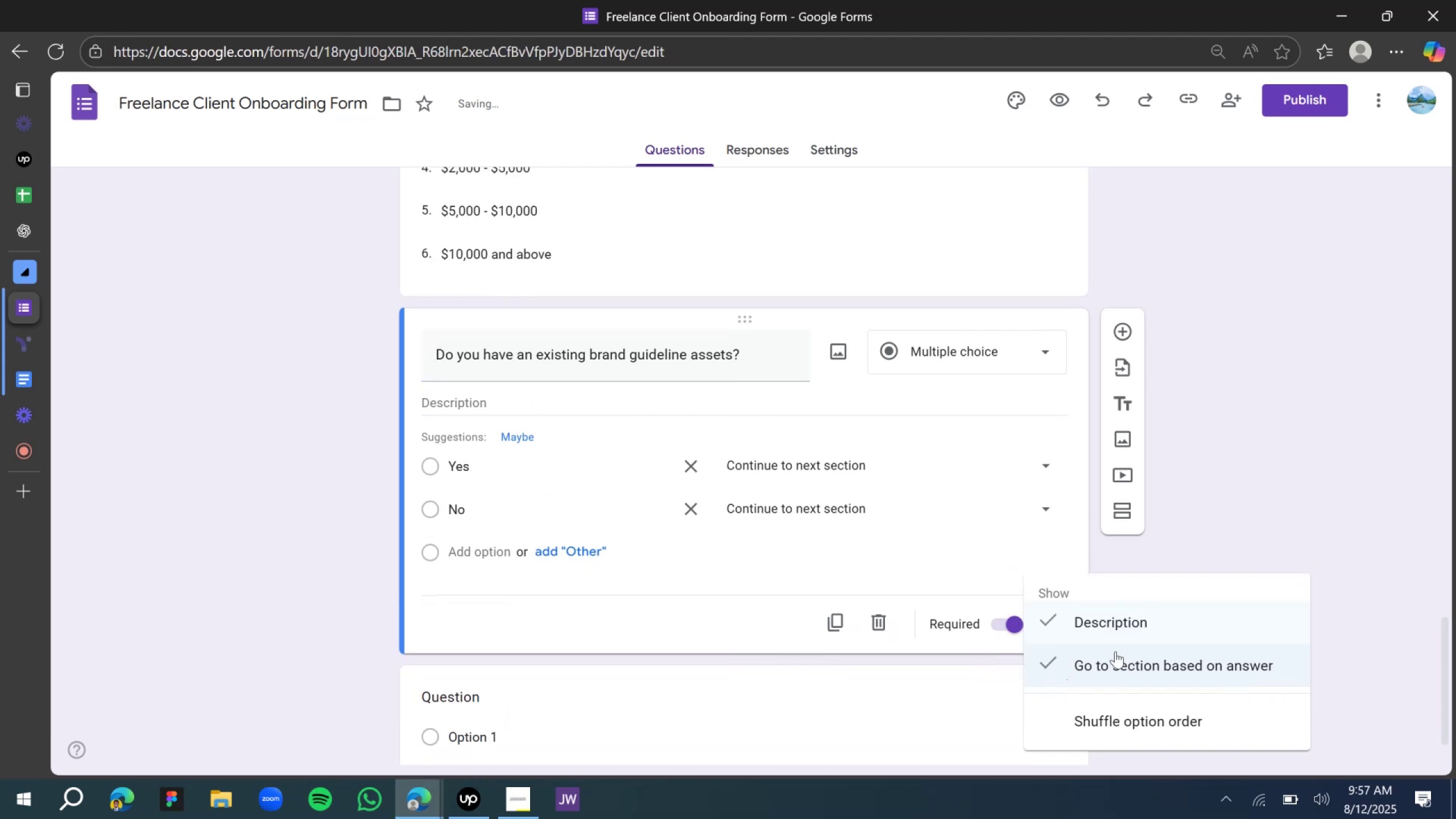 
left_click([1117, 647])
 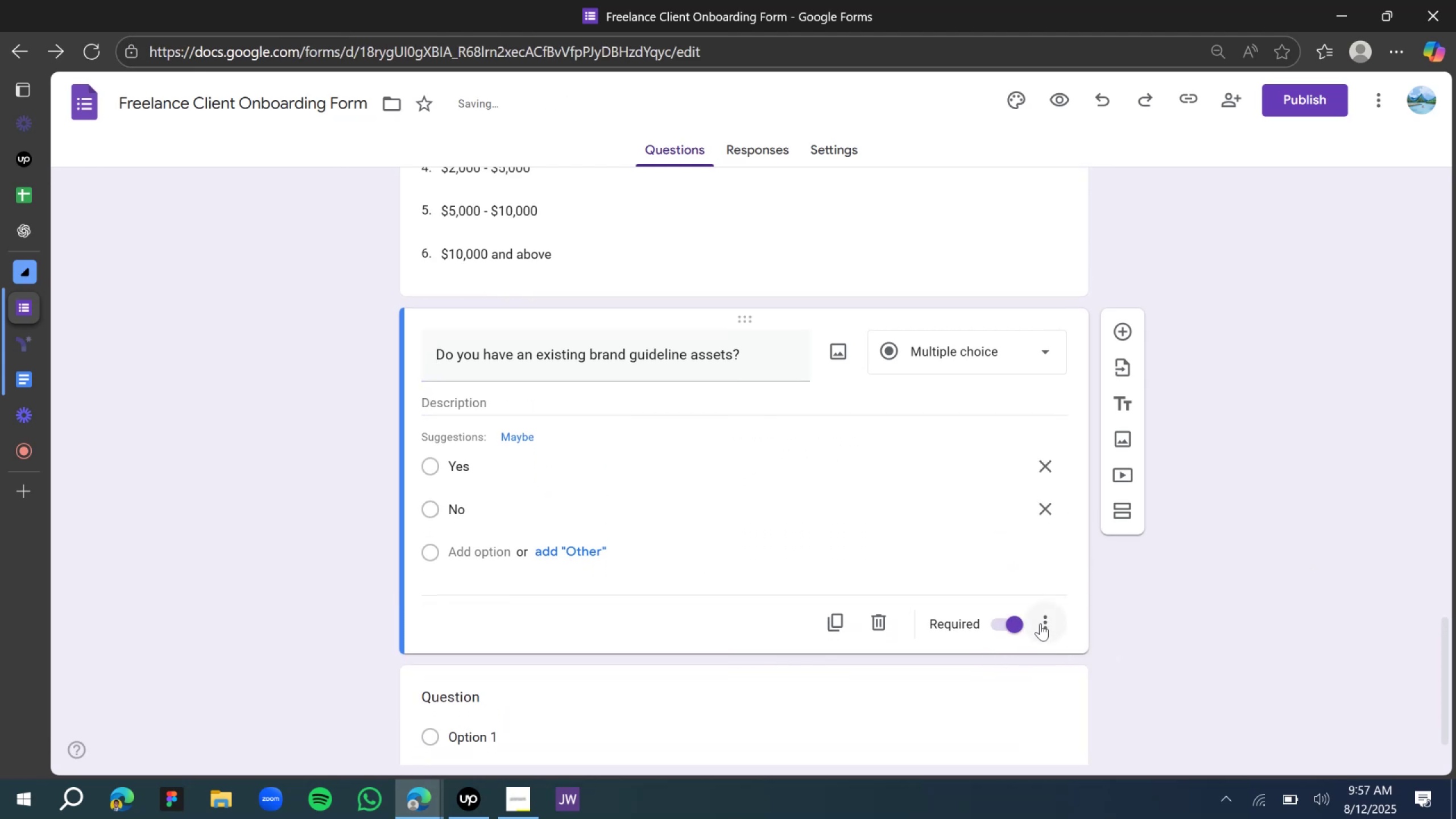 
left_click([1040, 623])
 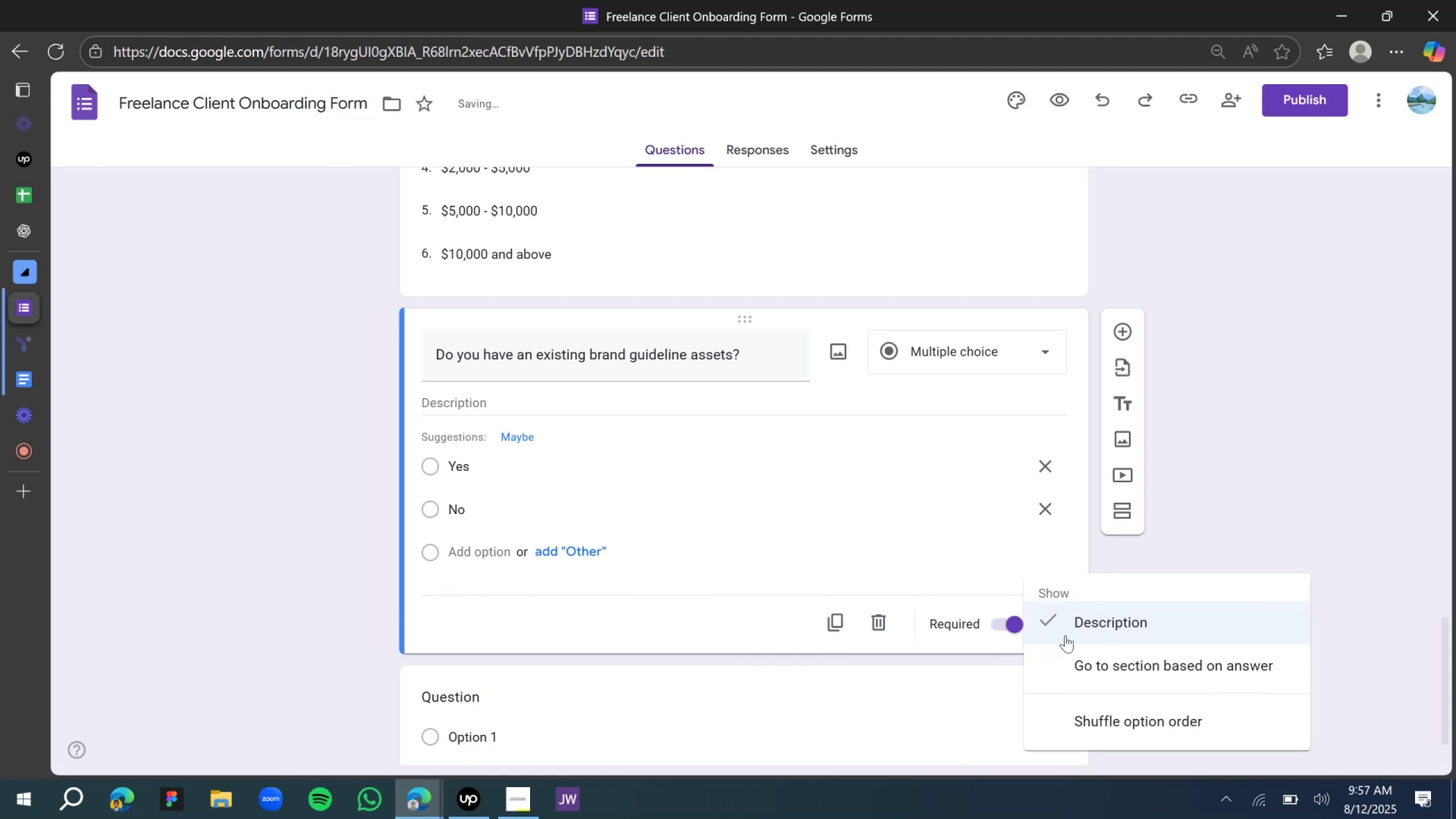 
left_click([1077, 619])
 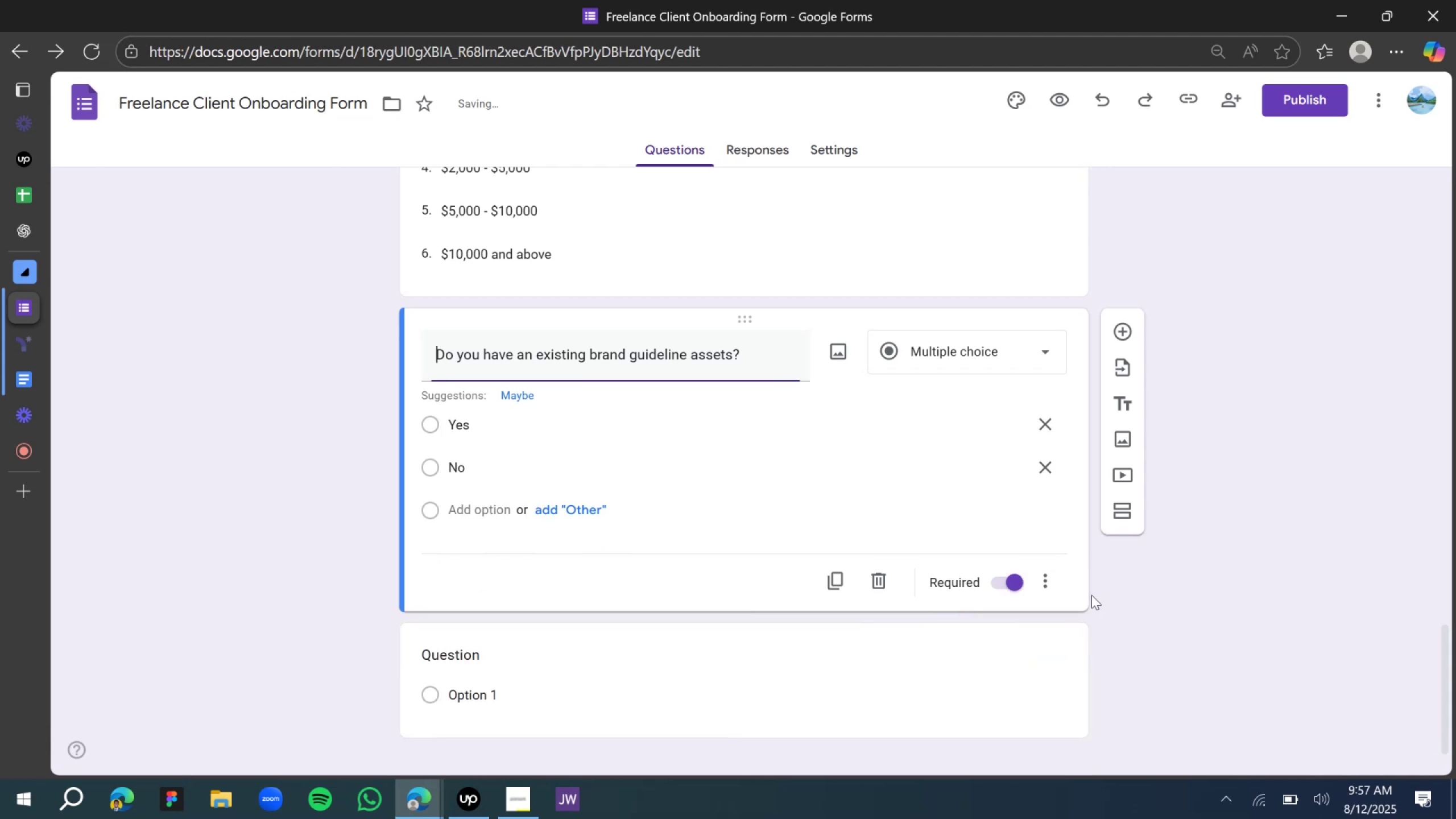 
left_click([1159, 574])
 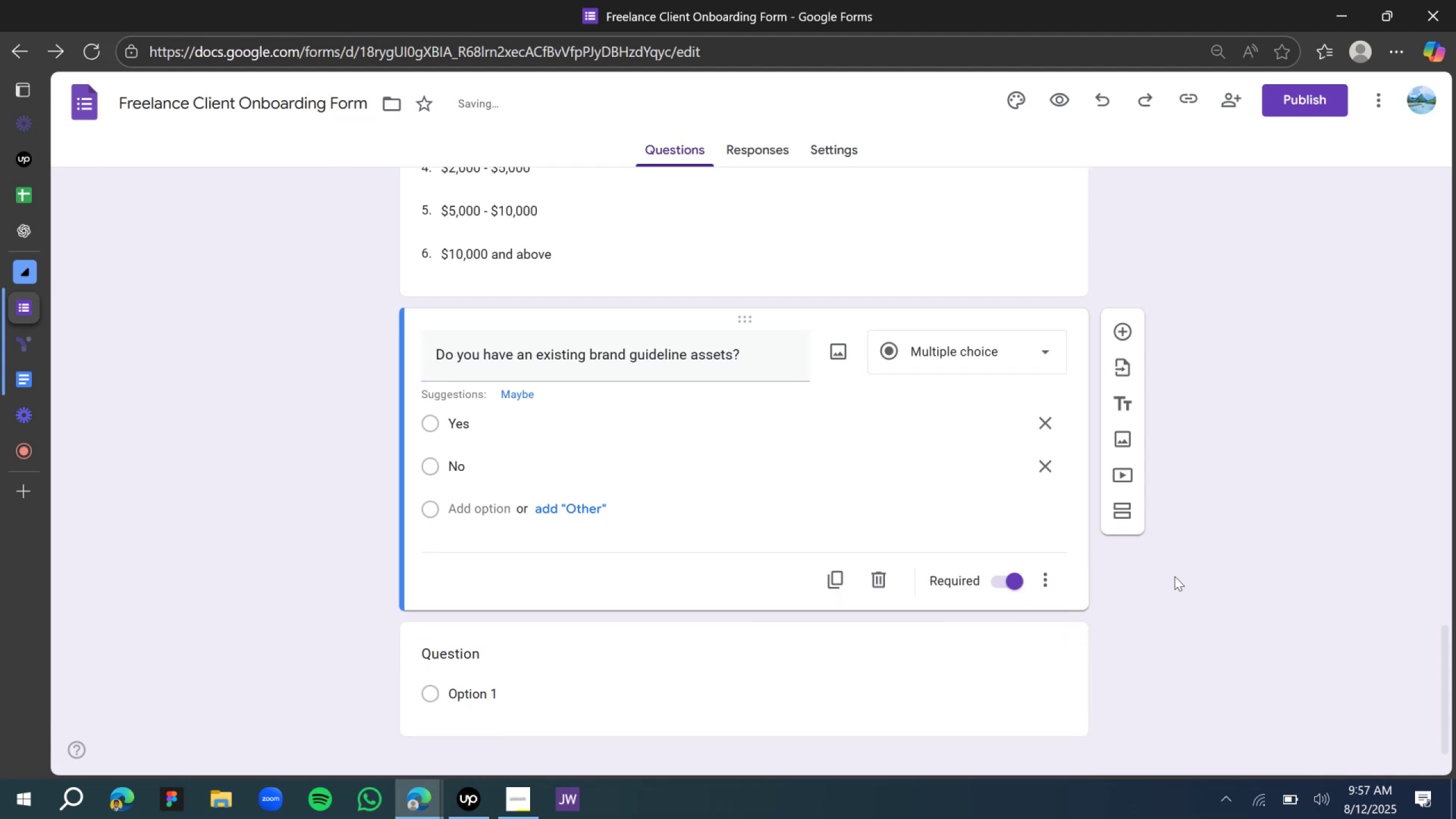 
scroll: coordinate [950, 591], scroll_direction: down, amount: 2.0
 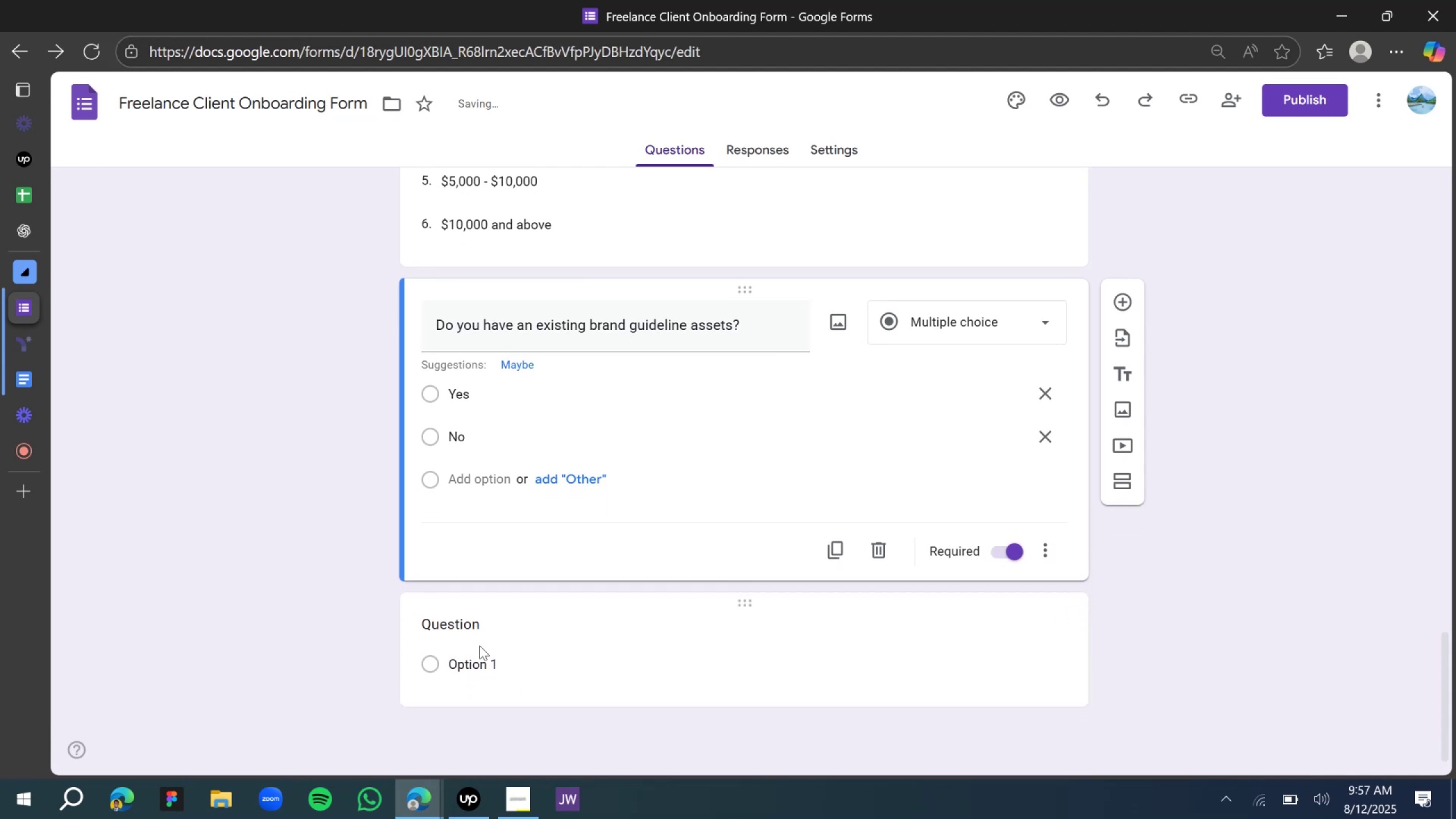 
left_click([483, 628])
 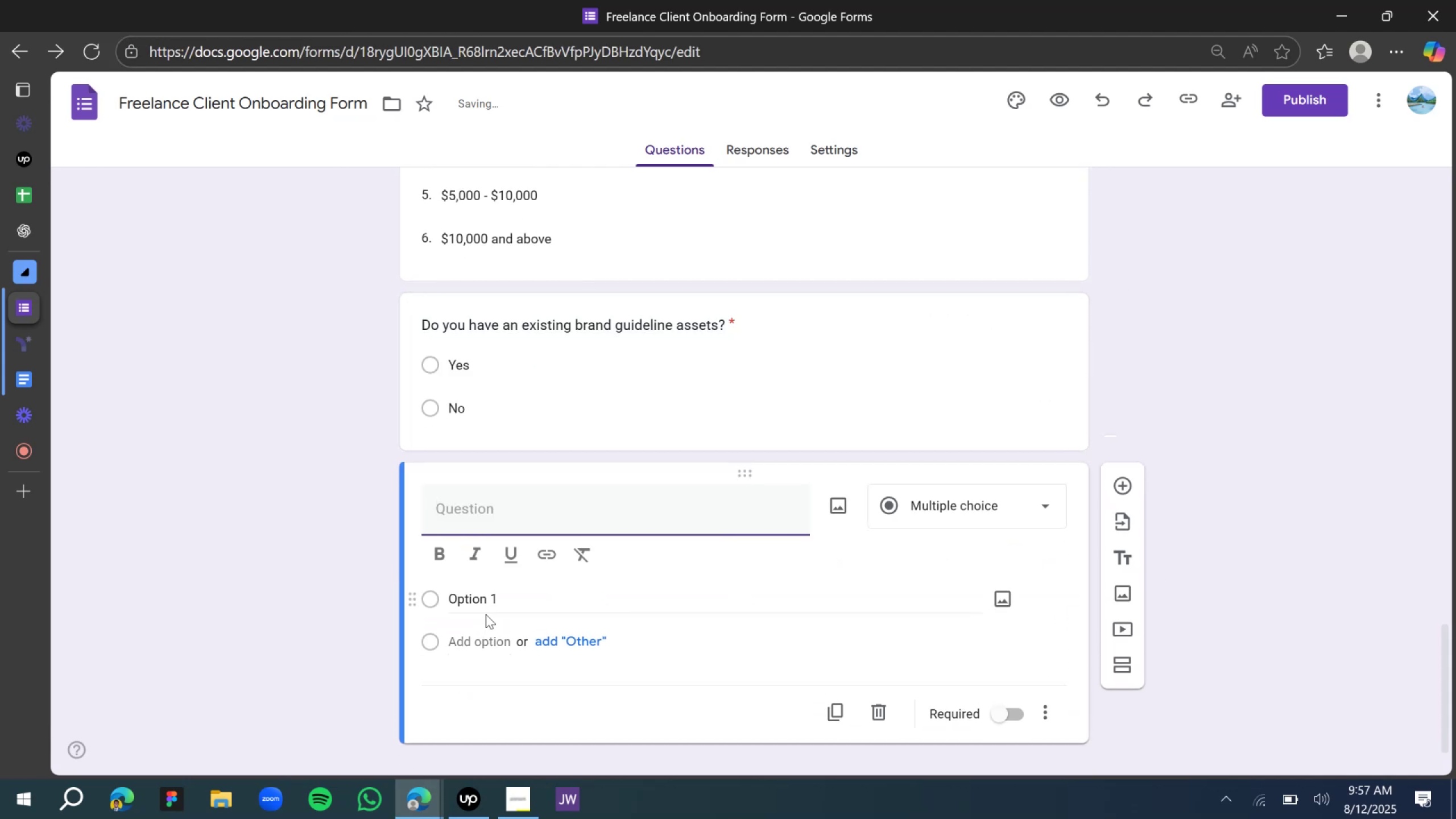 
type(If Yes above upload file here)
 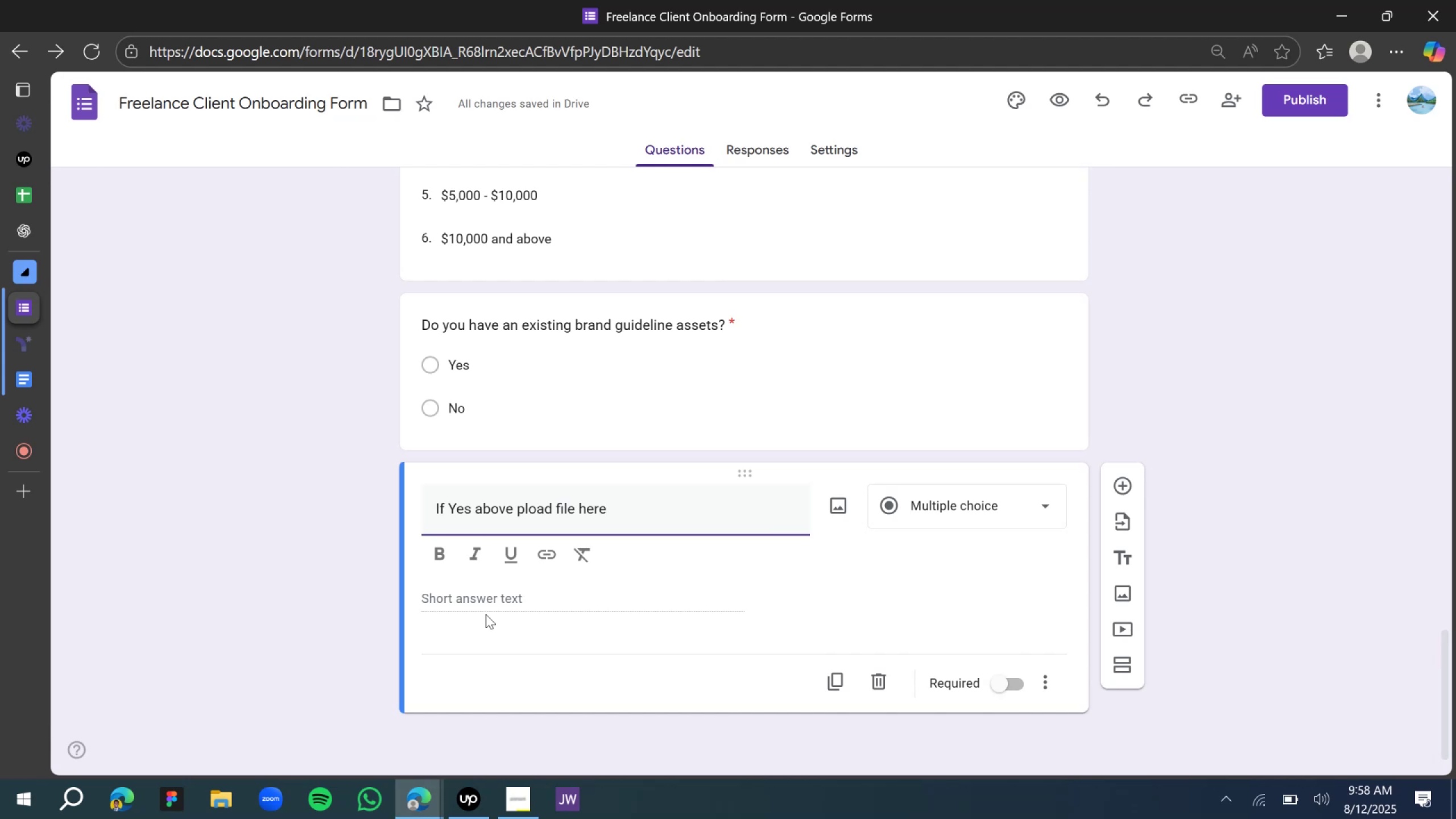 
wait(13.11)
 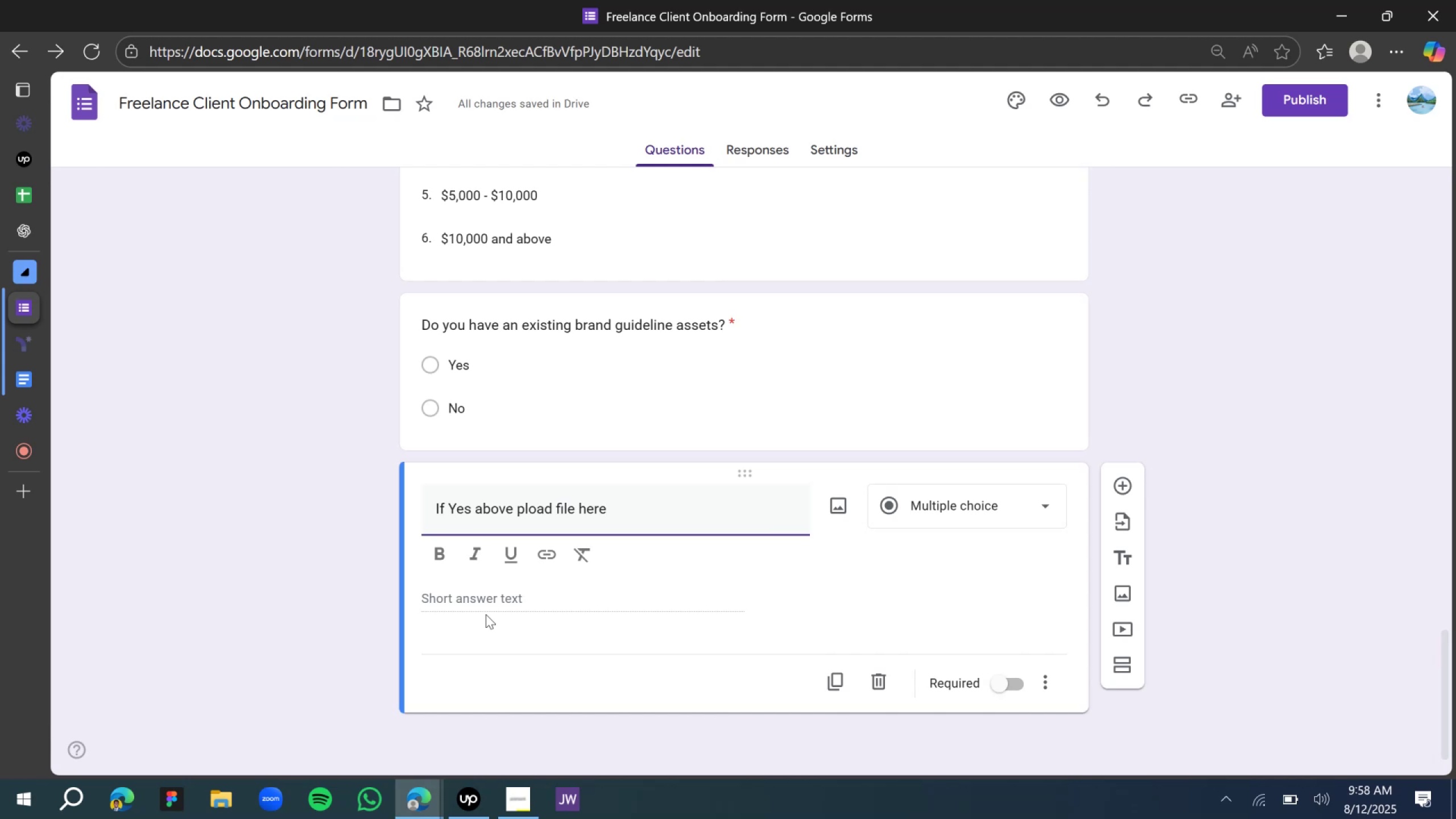 
left_click([487, 592])
 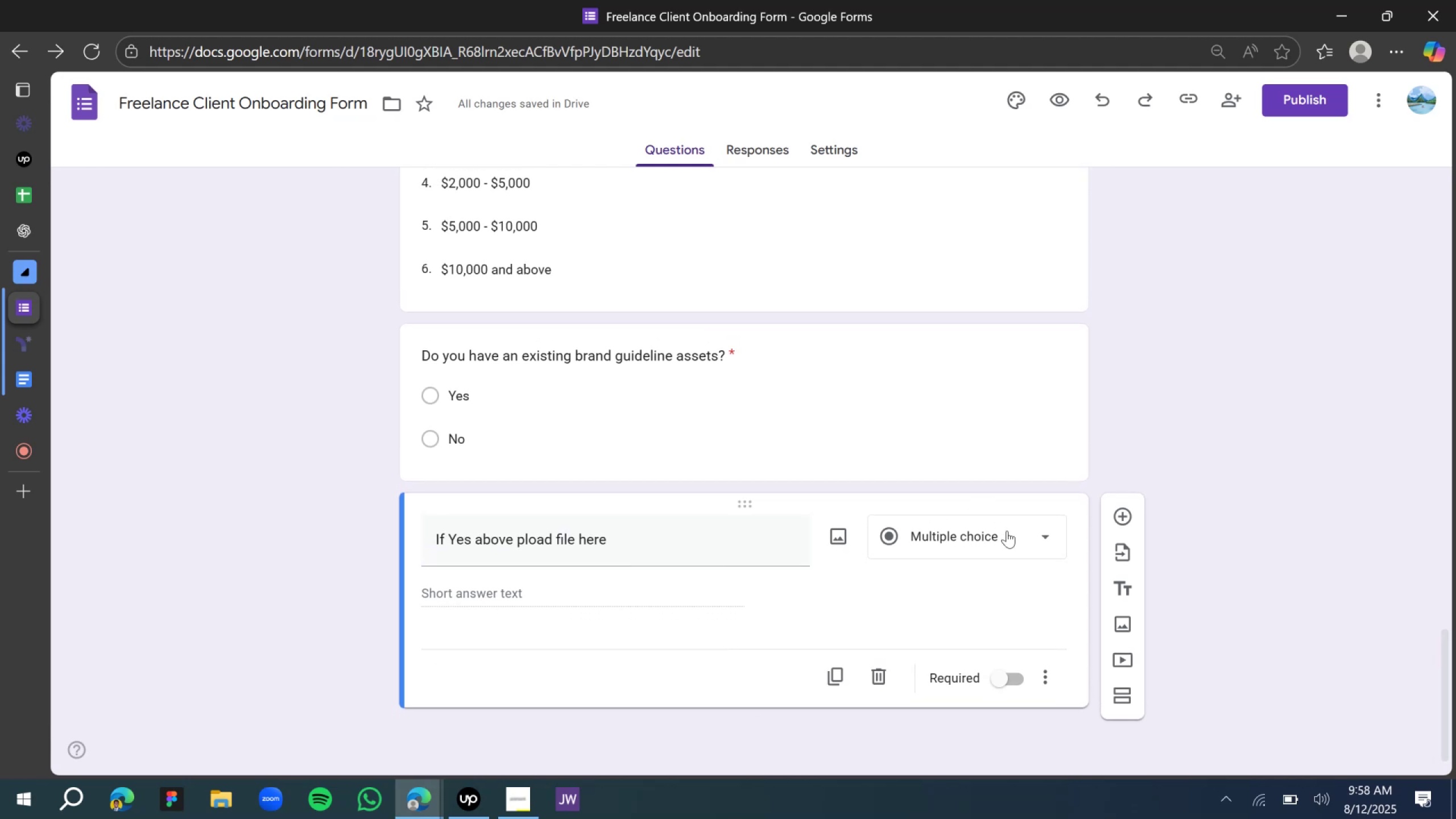 
left_click([981, 532])
 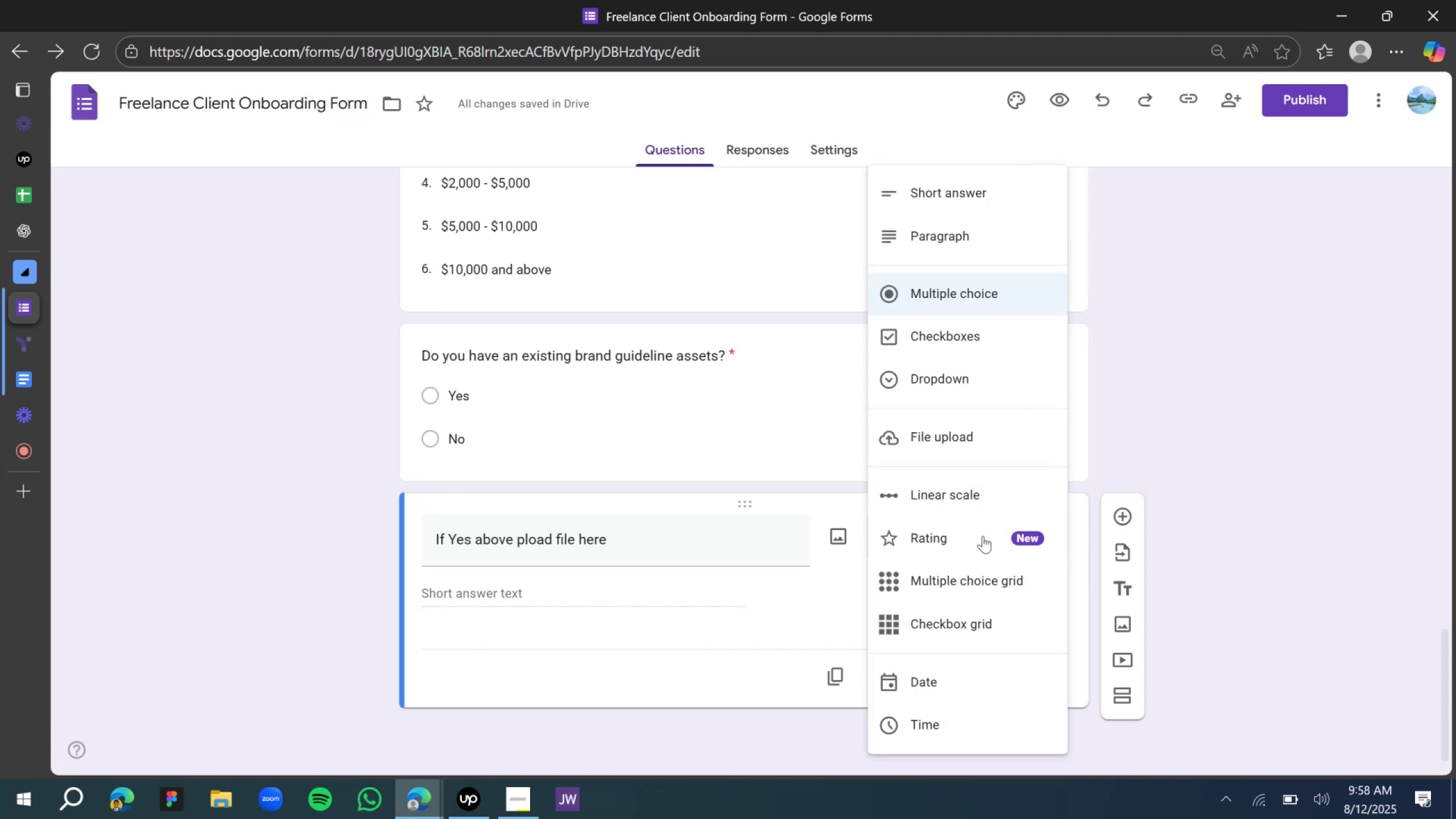 
scroll: coordinate [974, 655], scroll_direction: down, amount: 5.0
 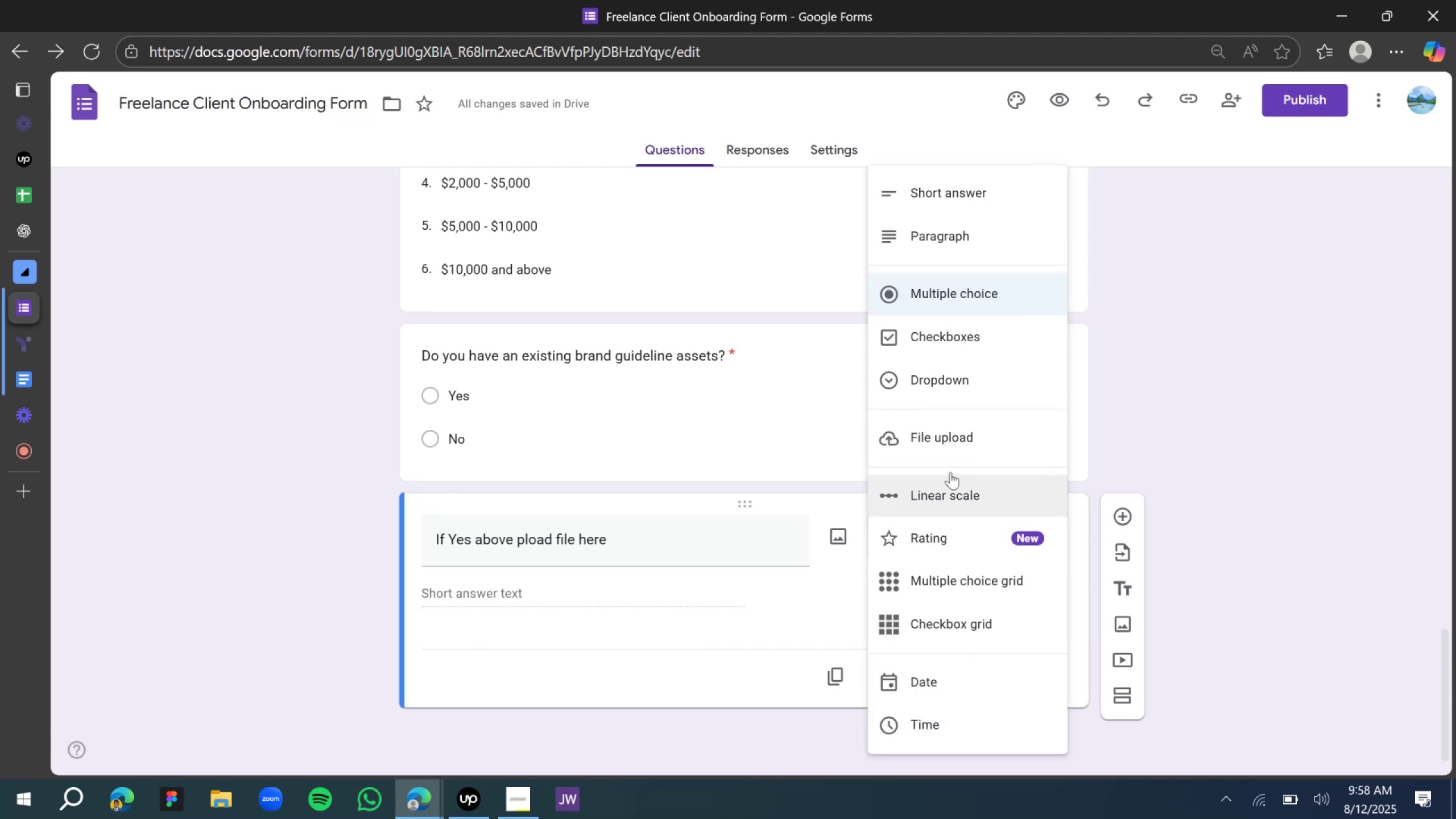 
left_click([946, 444])
 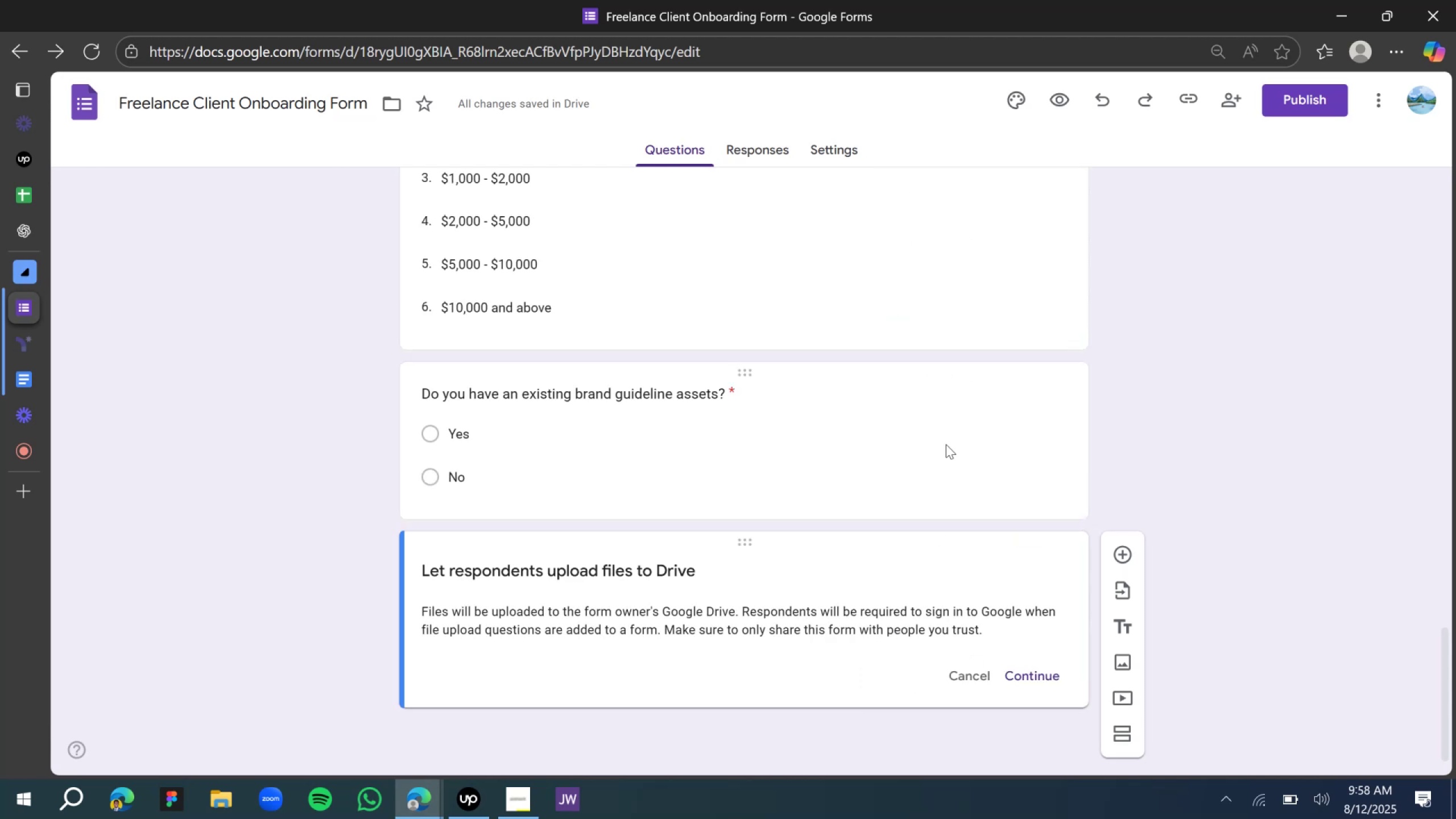 
wait(11.93)
 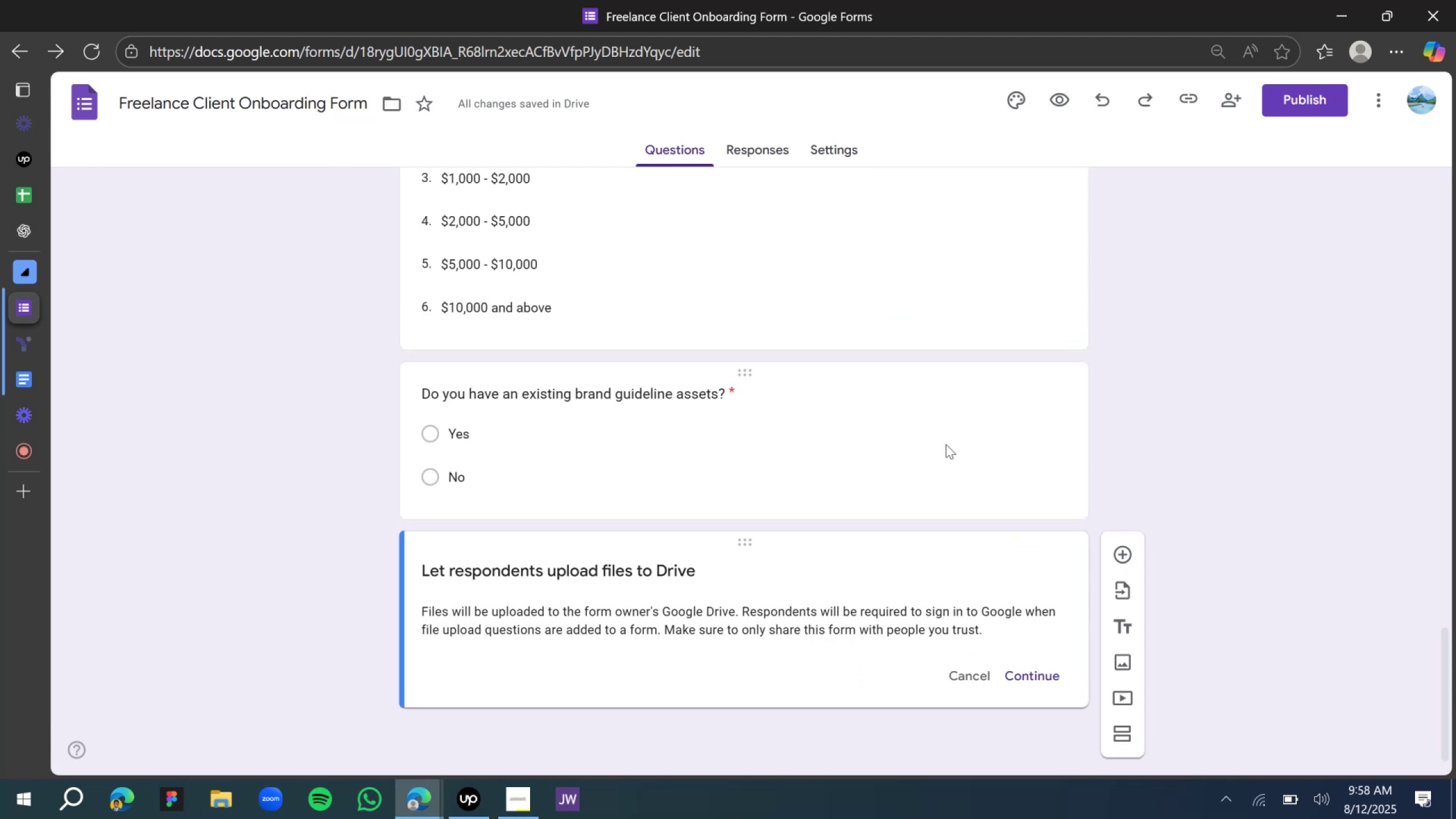 
left_click([1020, 671])
 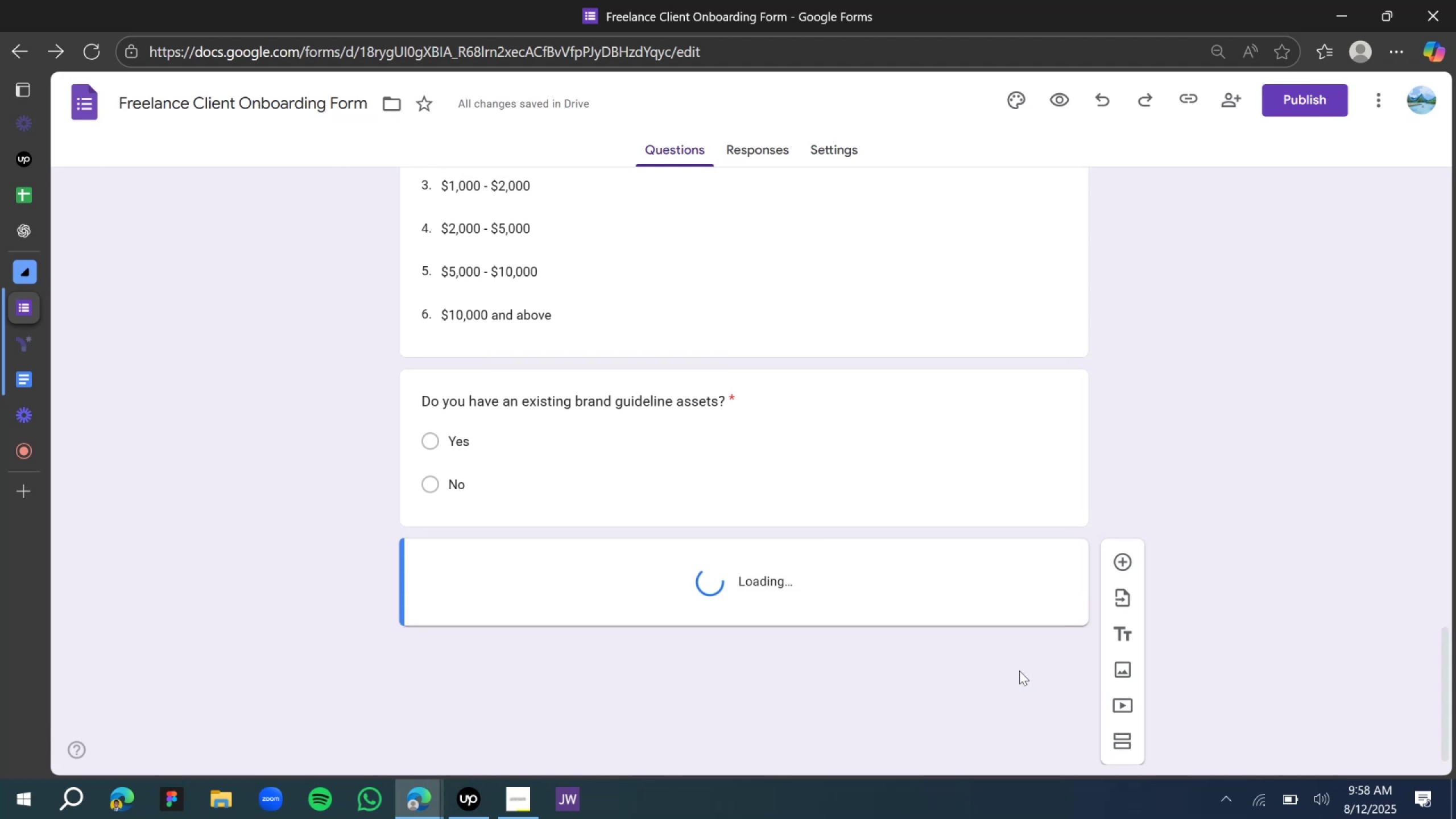 
mouse_move([985, 664])
 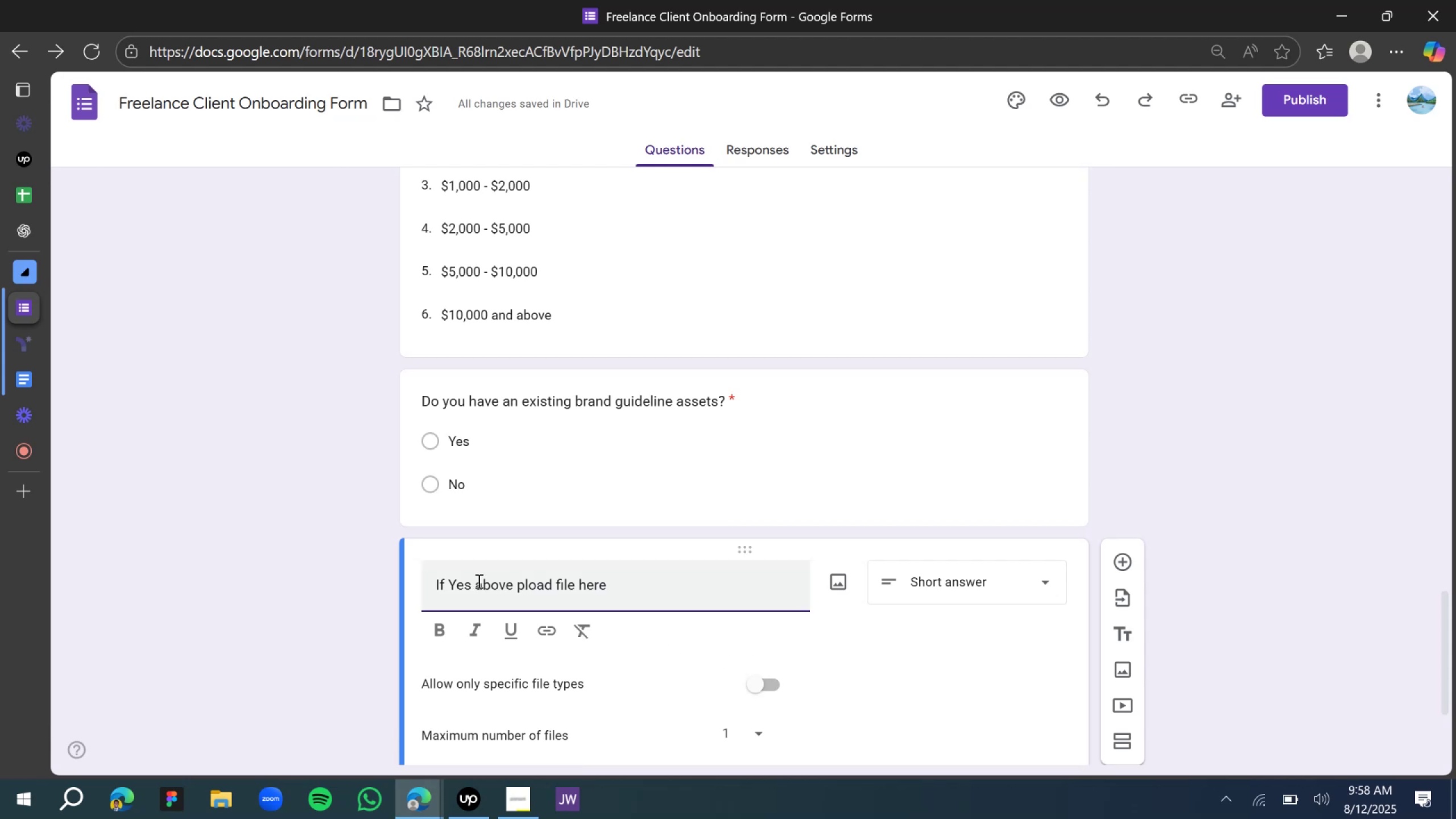 
double_click([457, 585])
 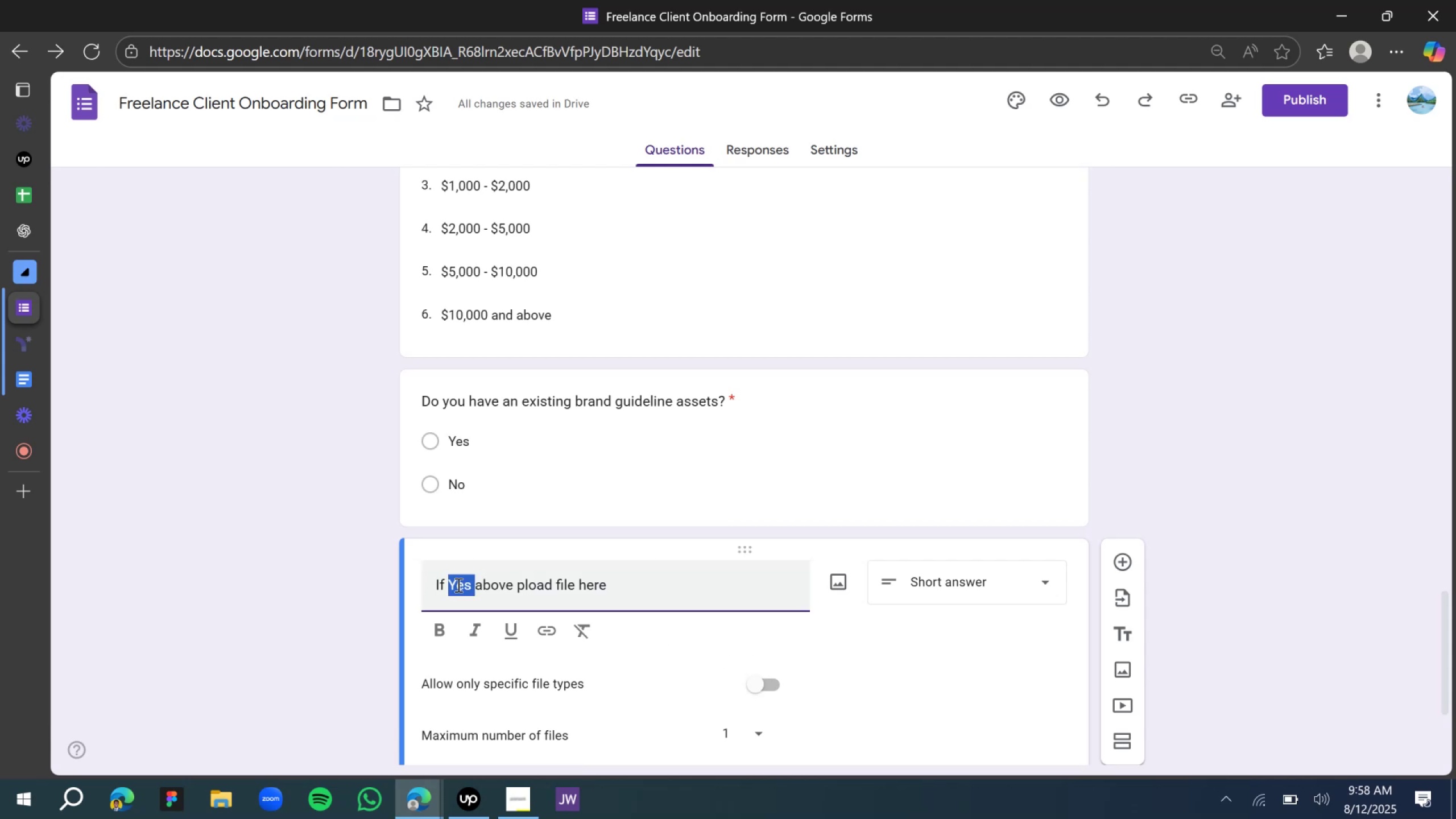 
type("YES" )
 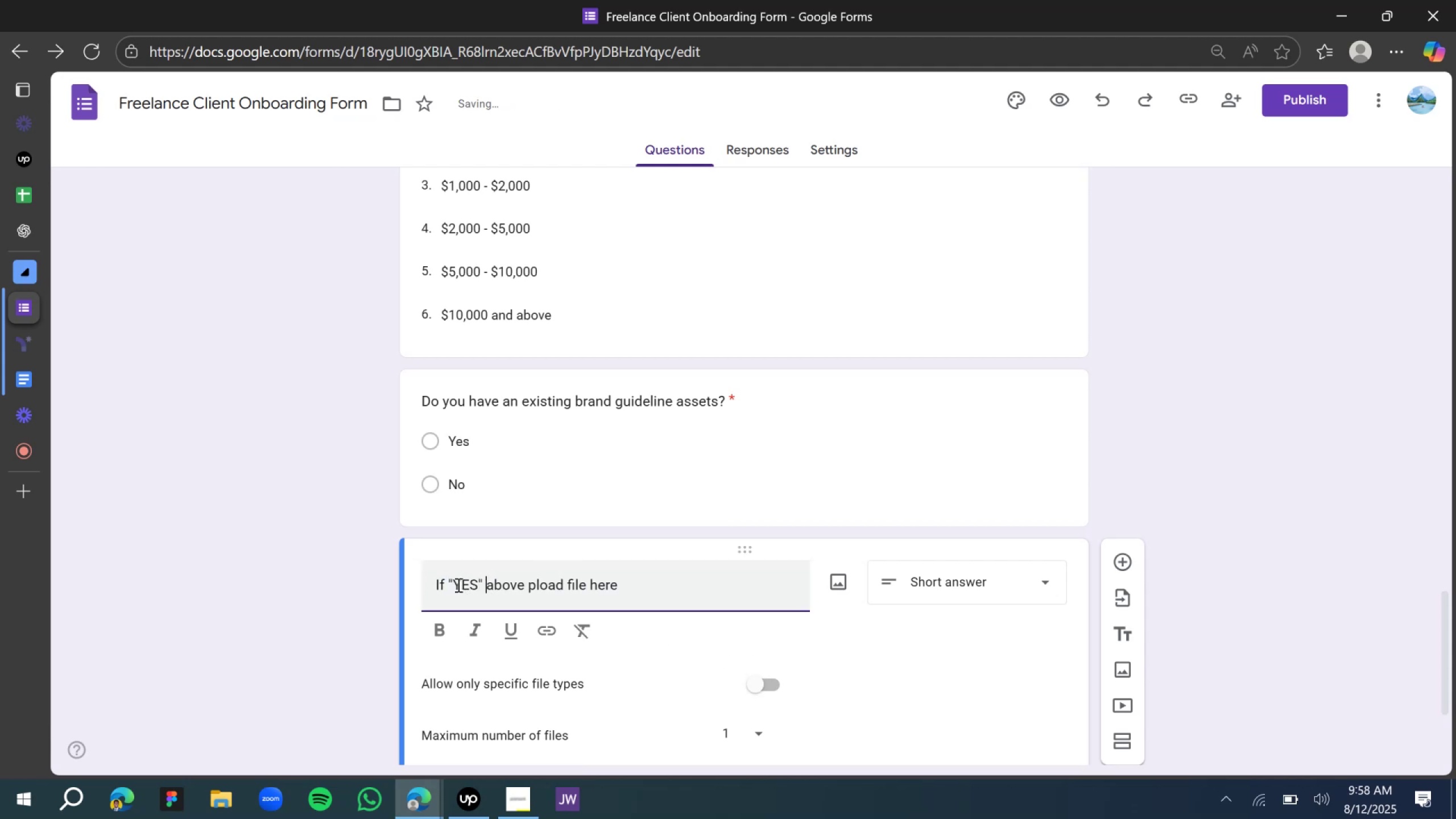 
left_click([527, 585])
 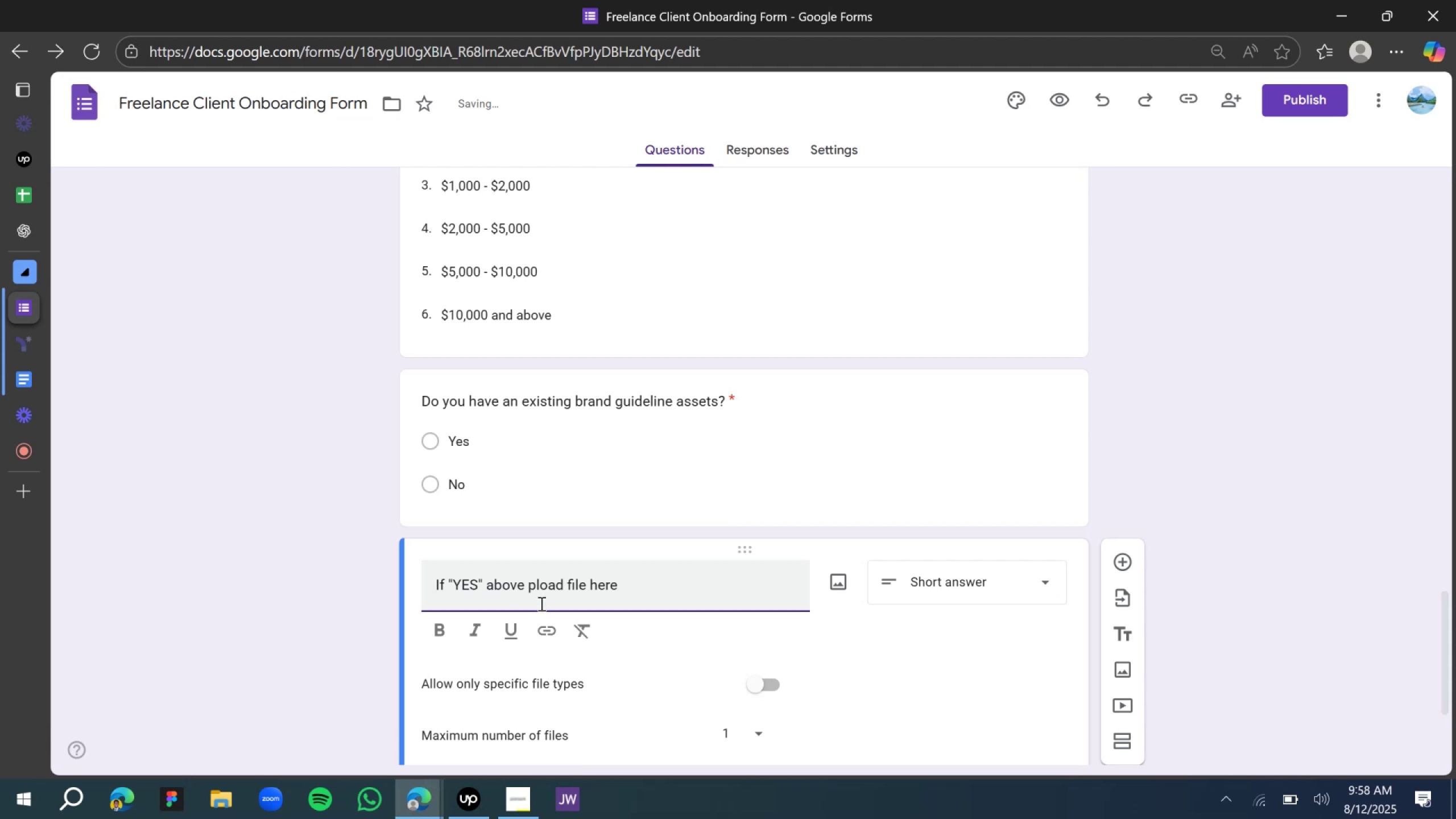 
key(U)
 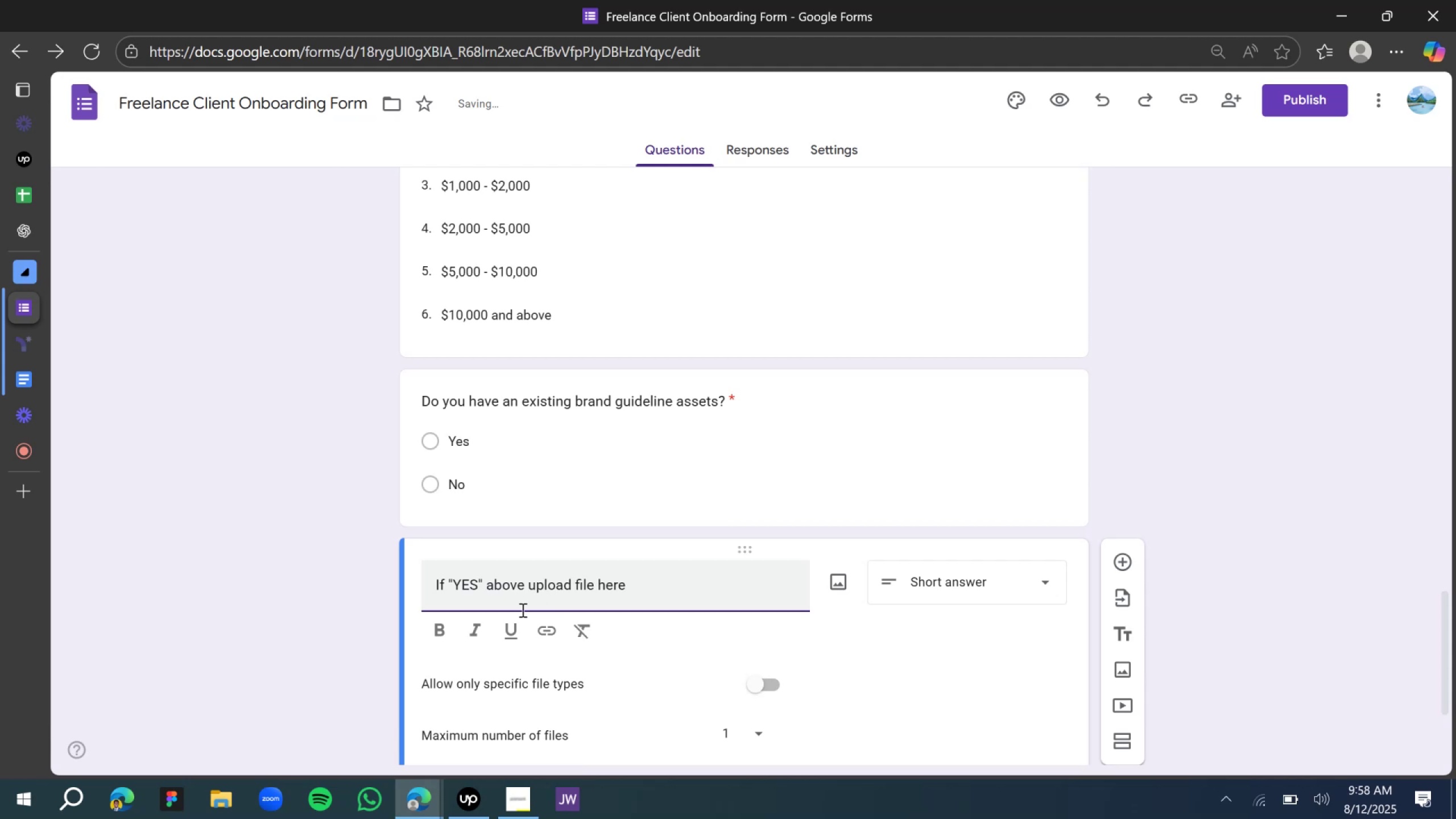 
scroll: coordinate [660, 532], scroll_direction: down, amount: 5.0
 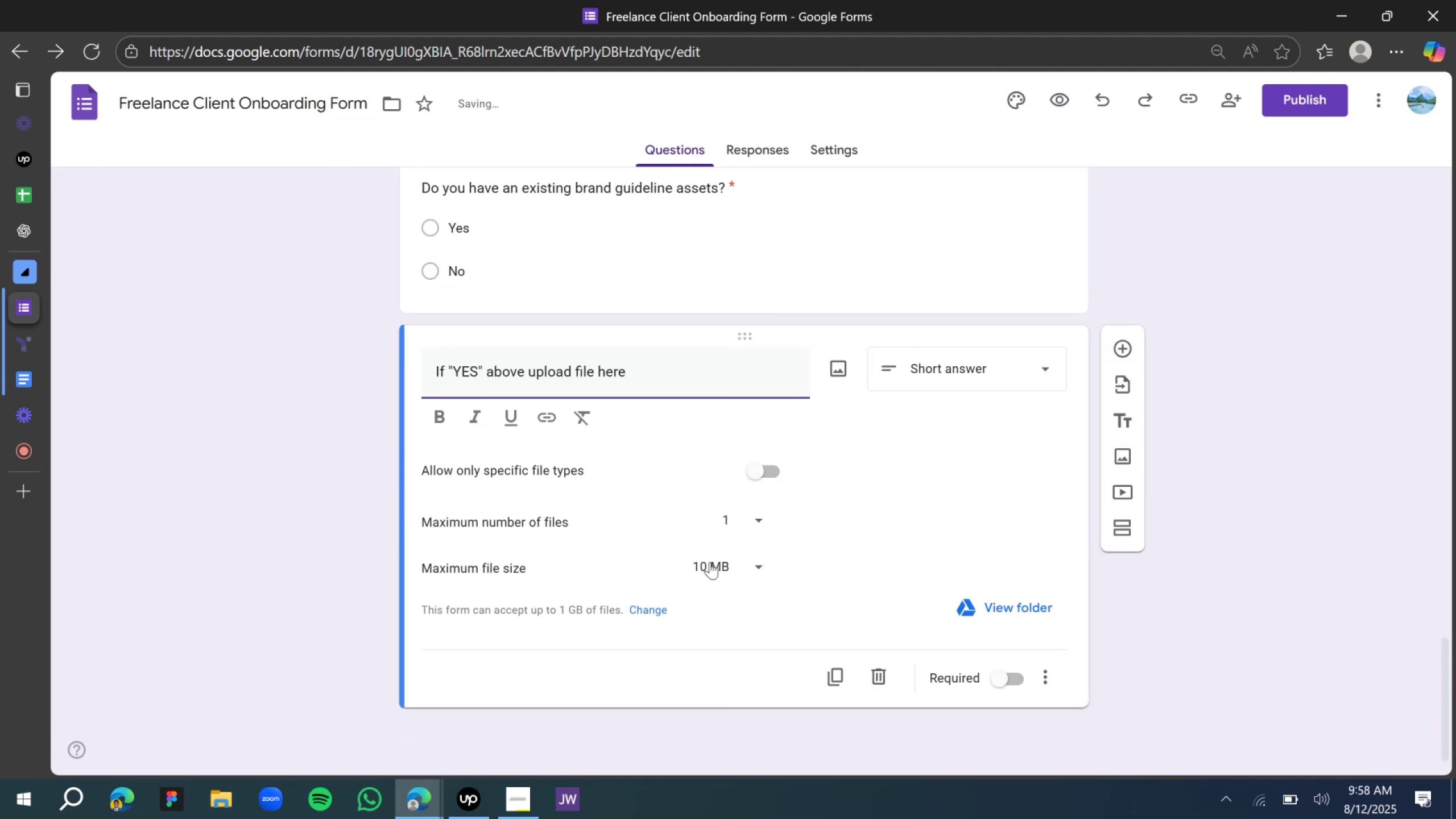 
left_click([732, 562])
 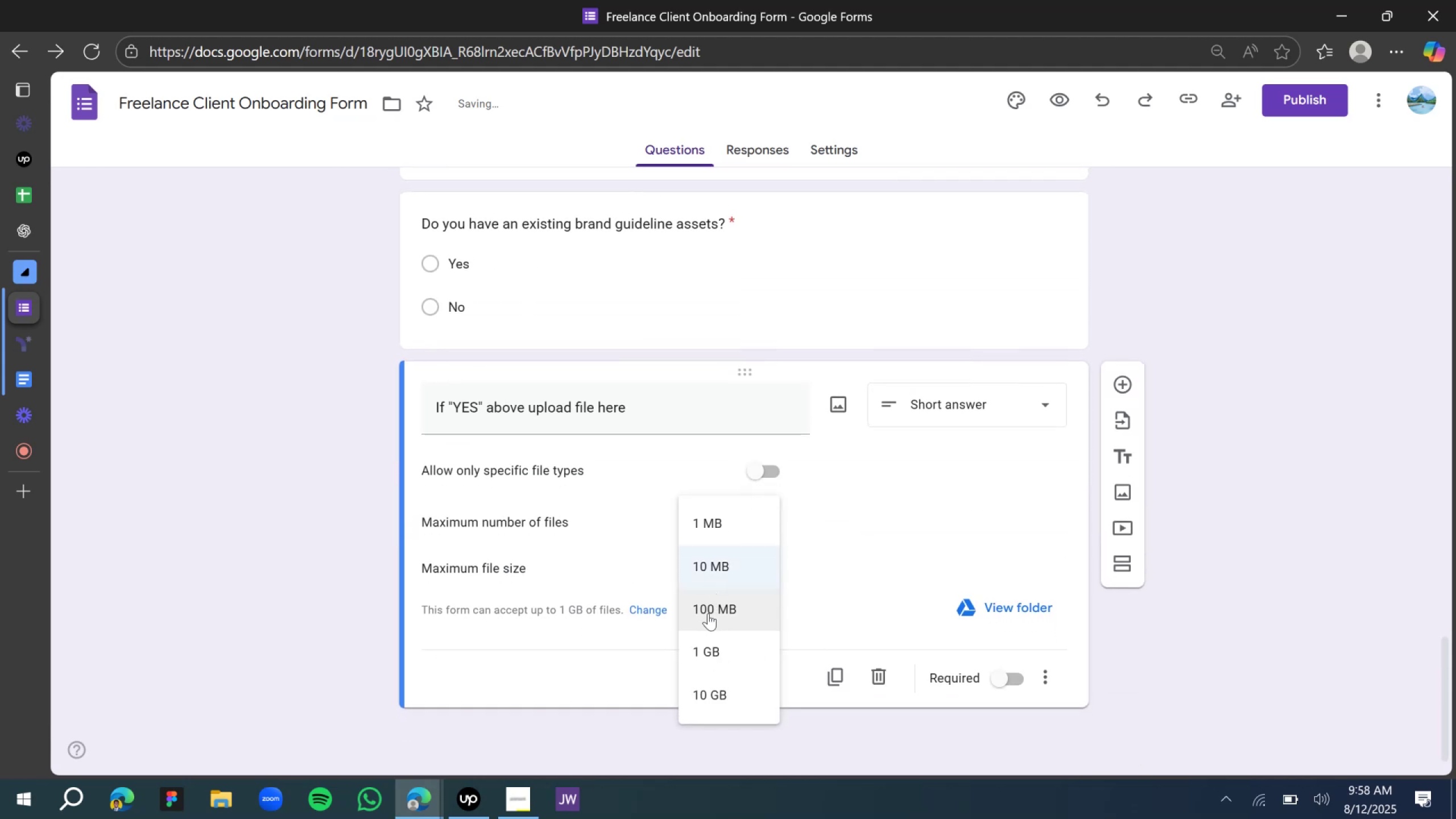 
left_click([710, 659])
 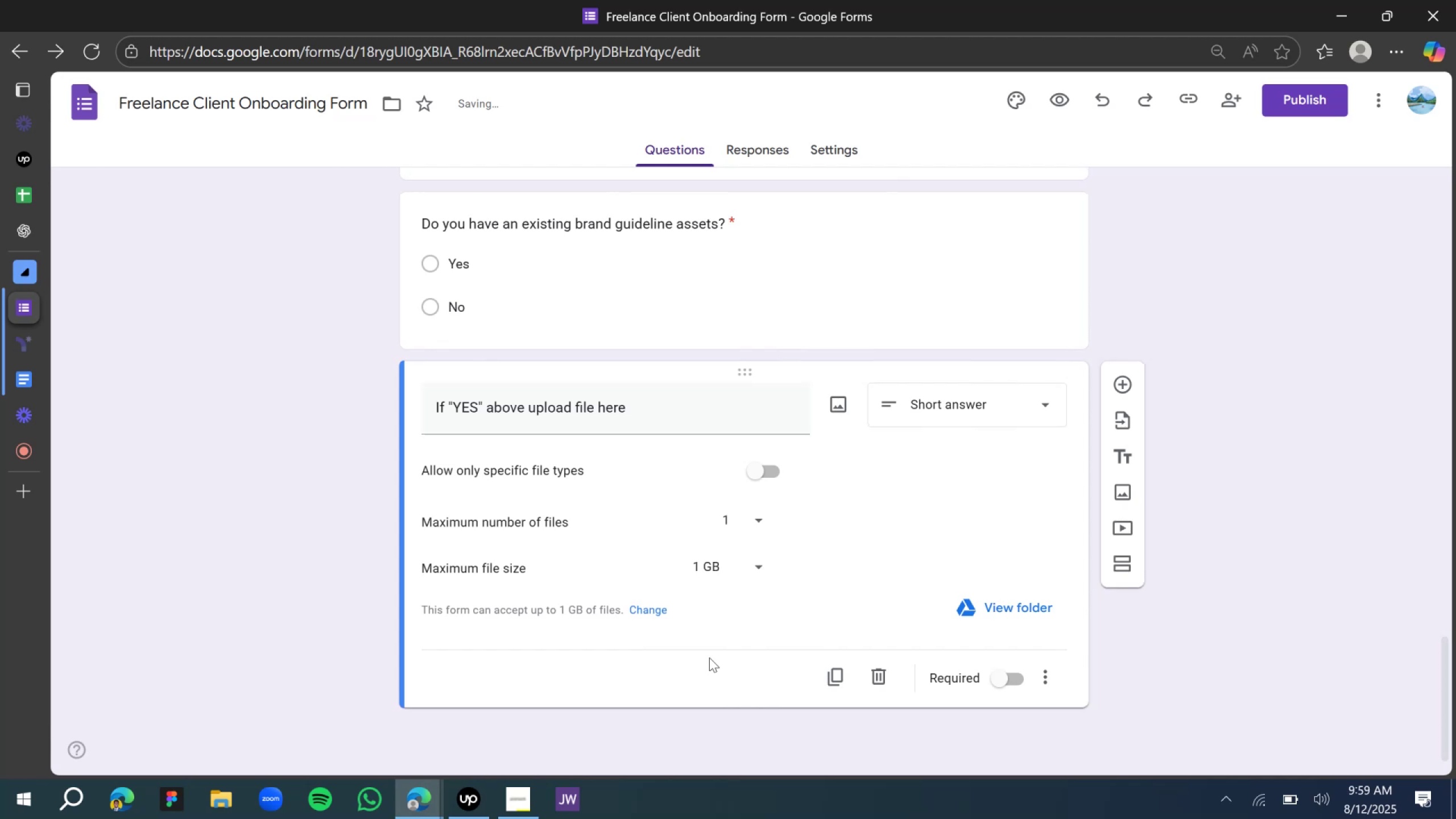 
wait(5.55)
 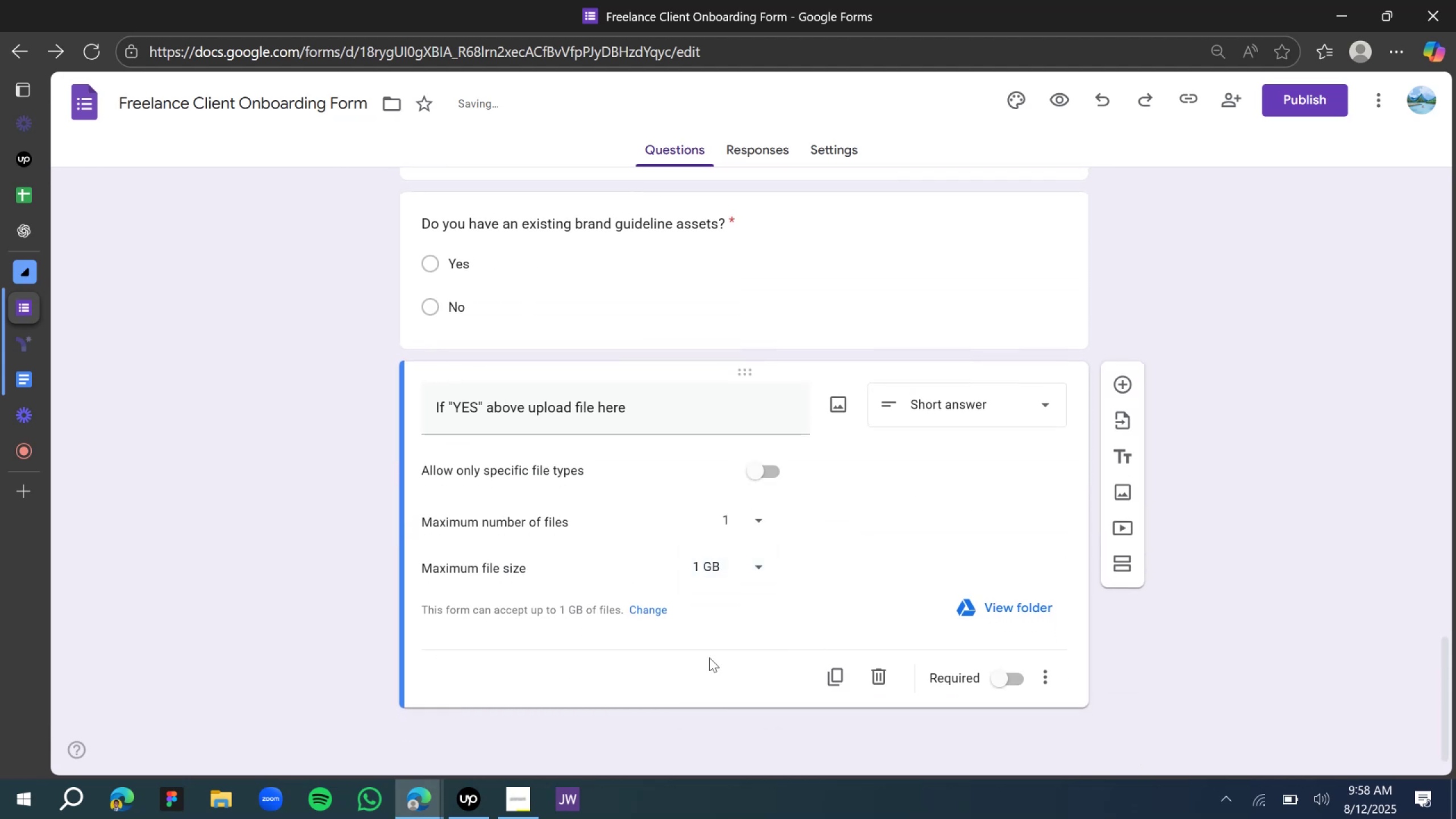 
scroll: coordinate [990, 479], scroll_direction: down, amount: 4.0
 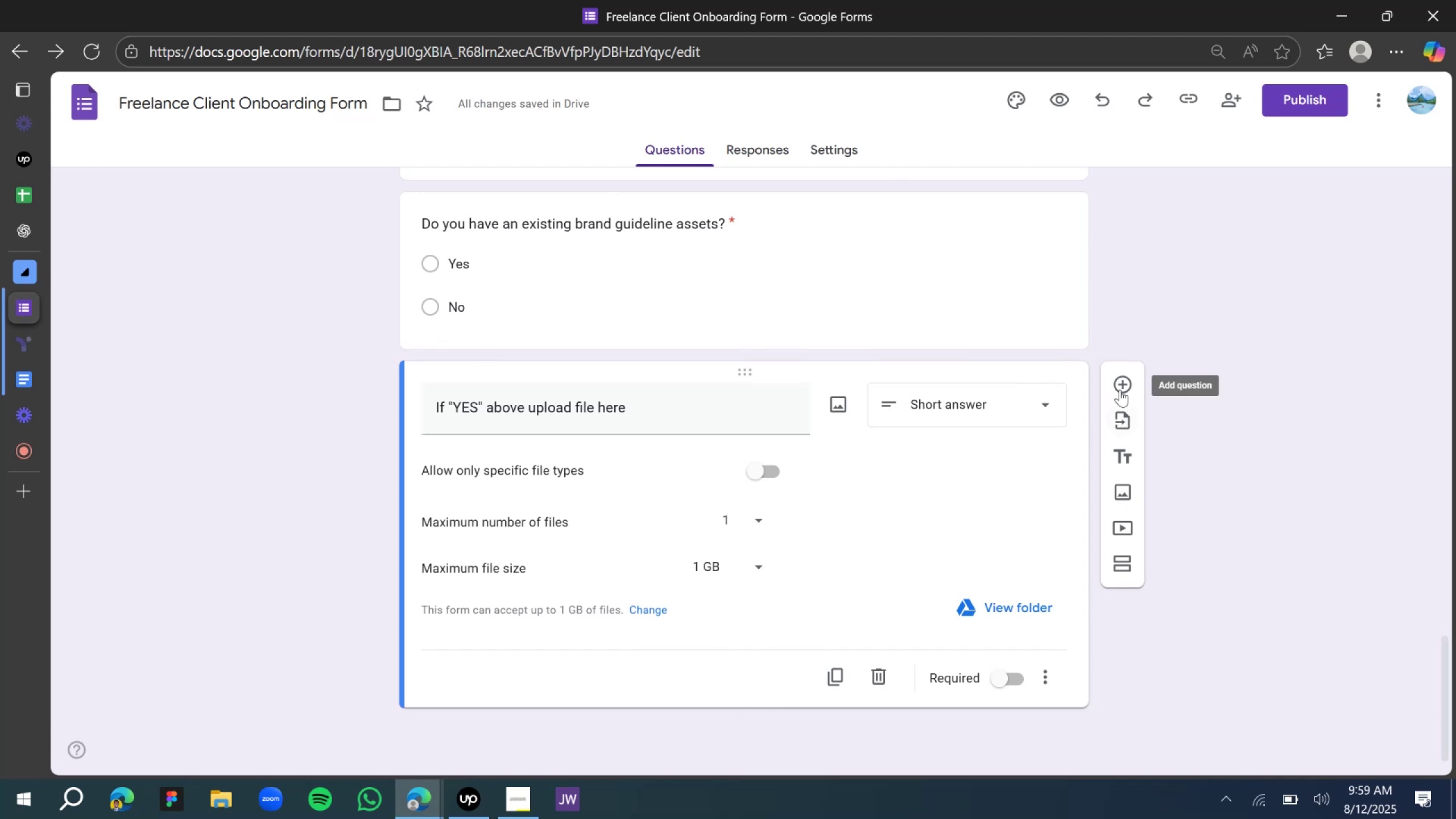 
left_click([1122, 388])
 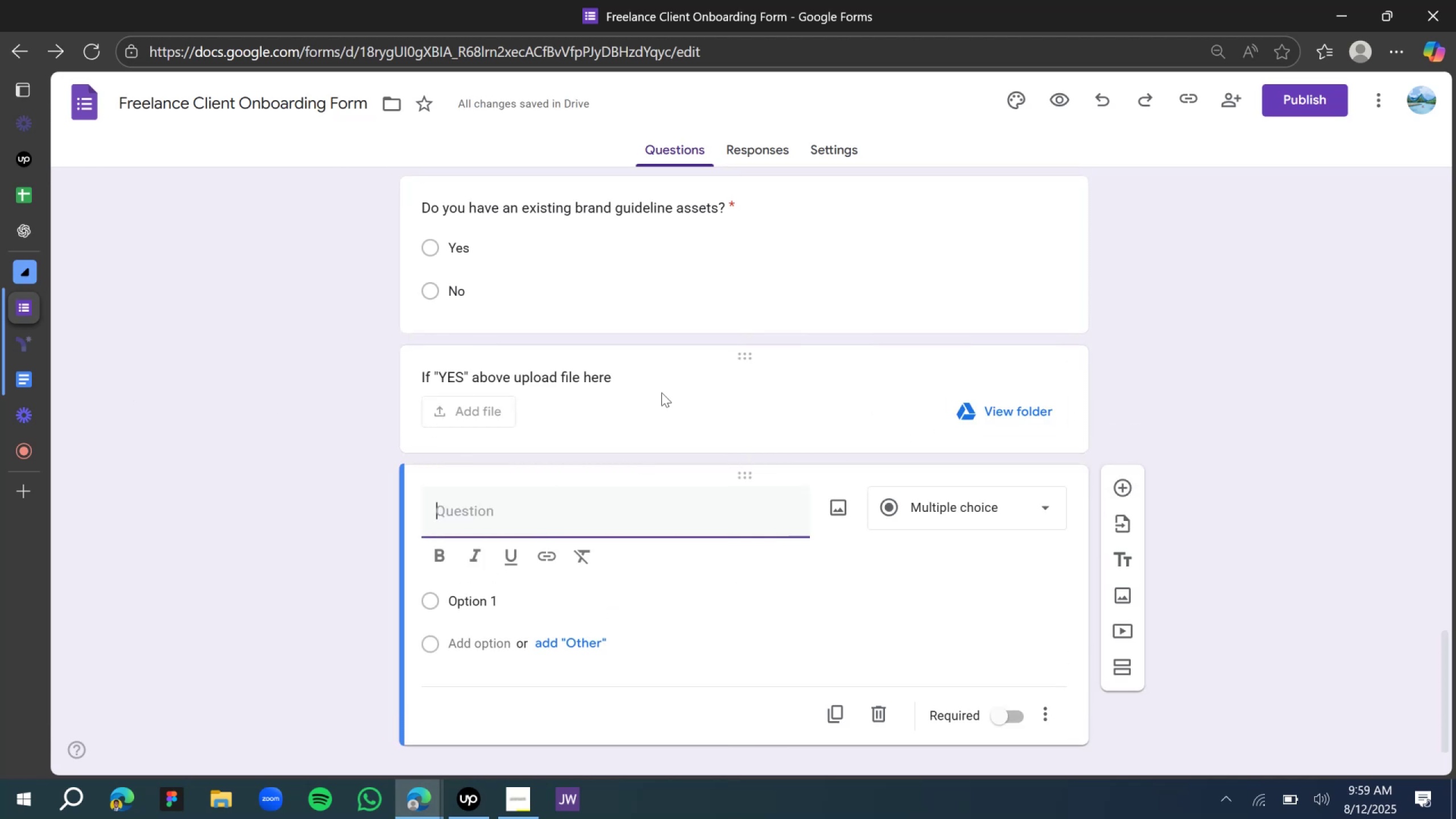 
left_click([887, 383])
 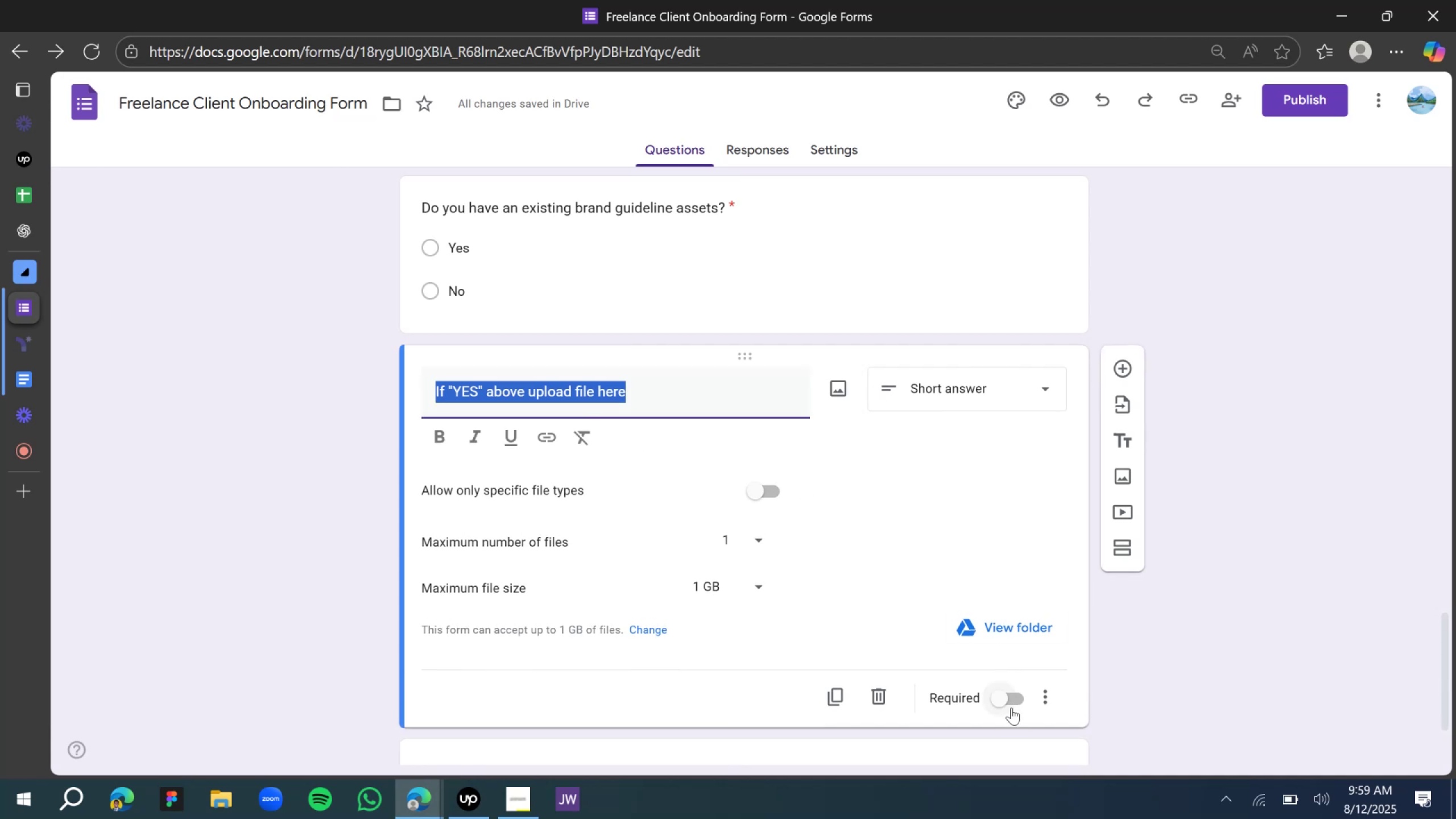 
left_click([1046, 690])
 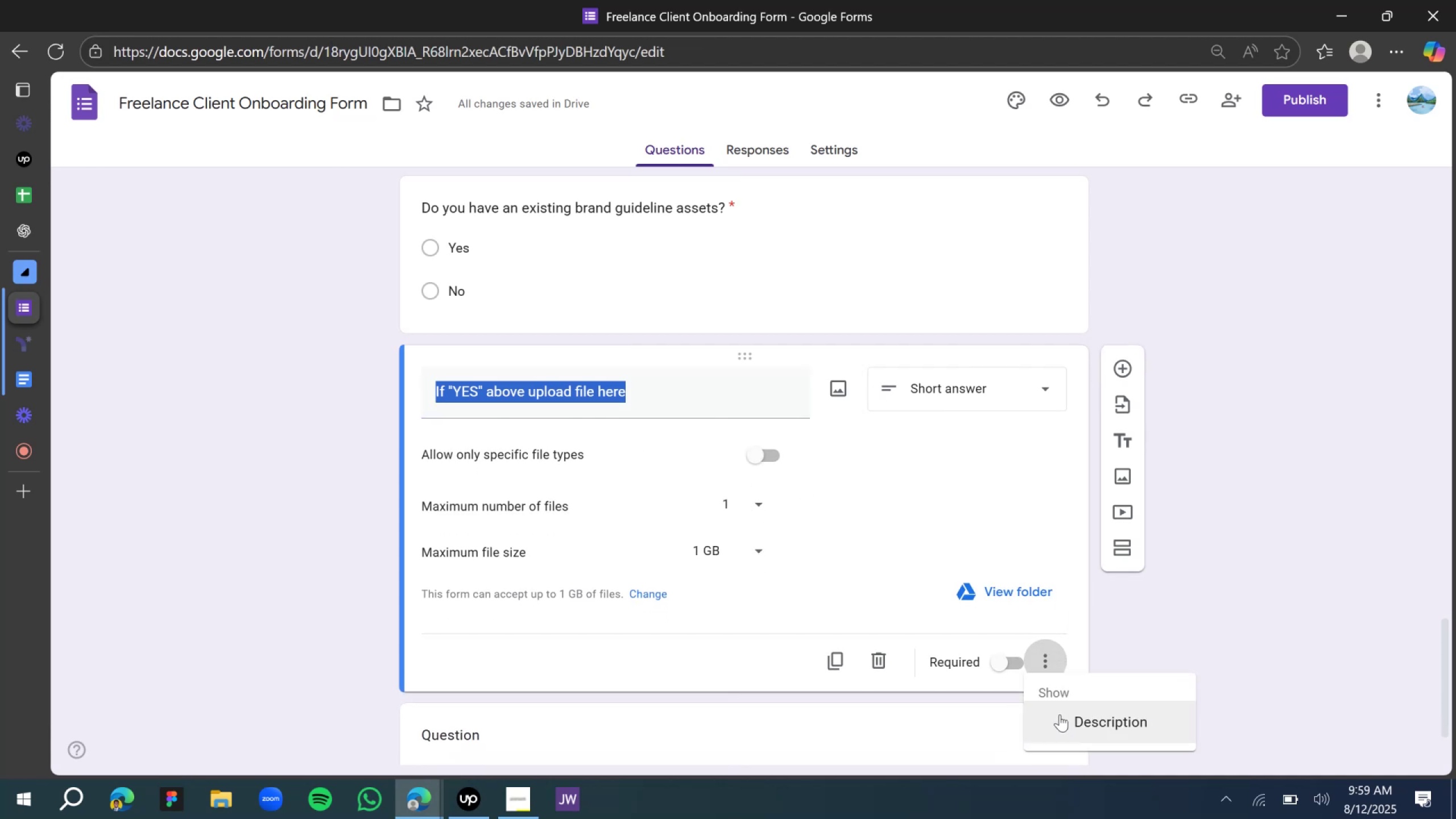 
left_click([1063, 715])
 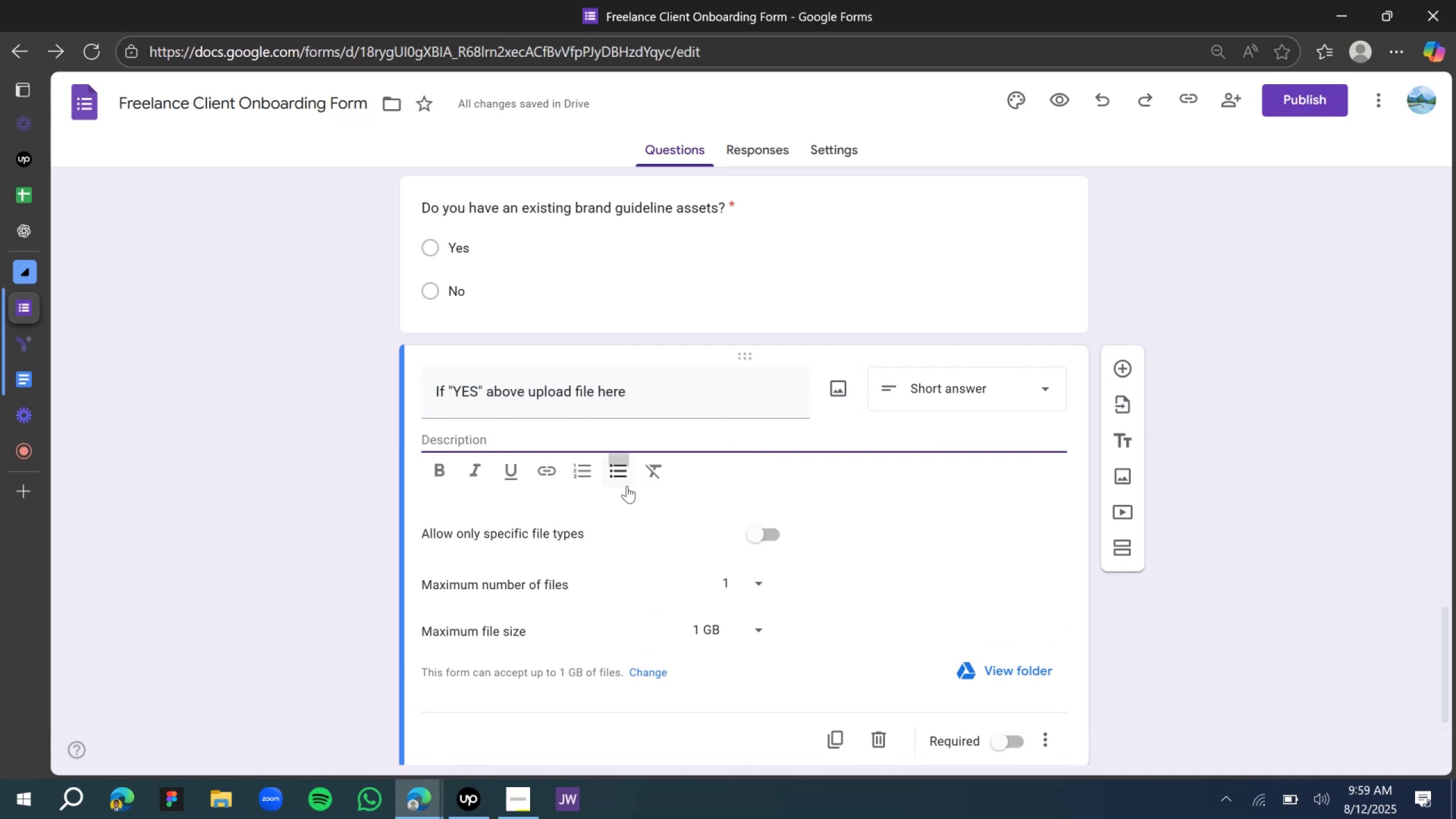 
type(you can upload )
 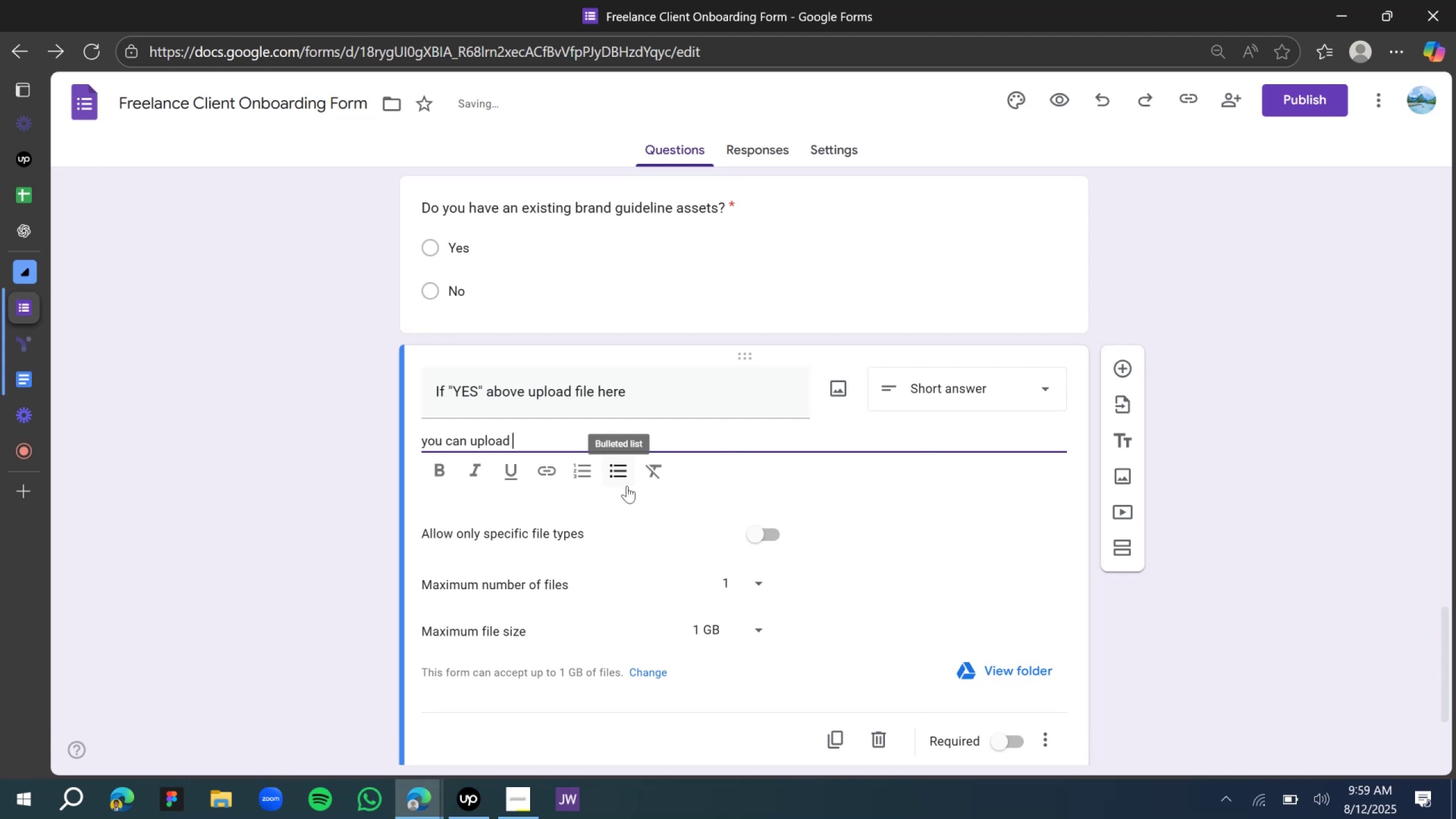 
wait(6.36)
 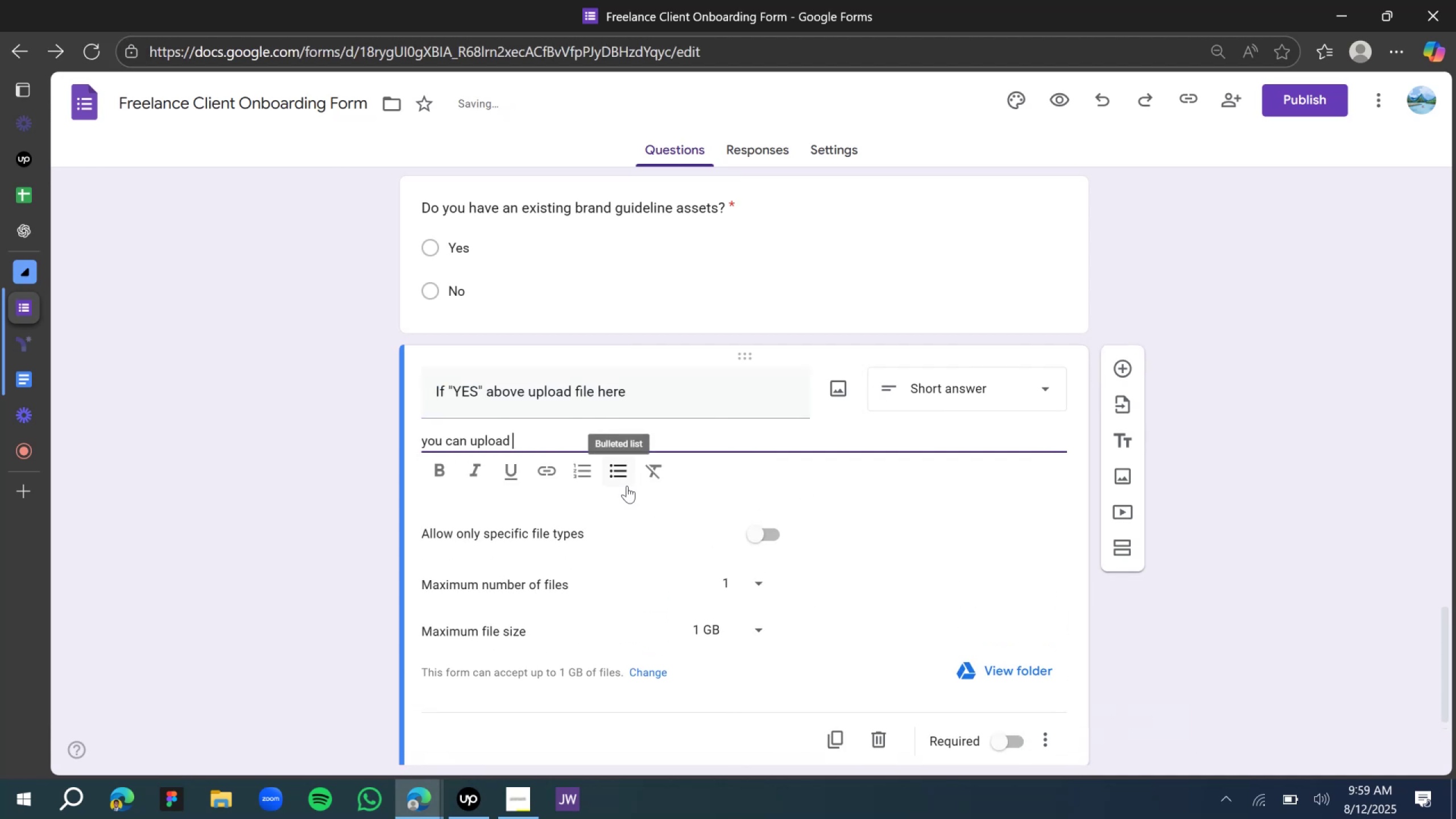 
type(pdf file, Je)
key(Backspace)
type(peg, Png file or docks)
key(Backspace)
key(Backspace)
type(x file. If it is )
 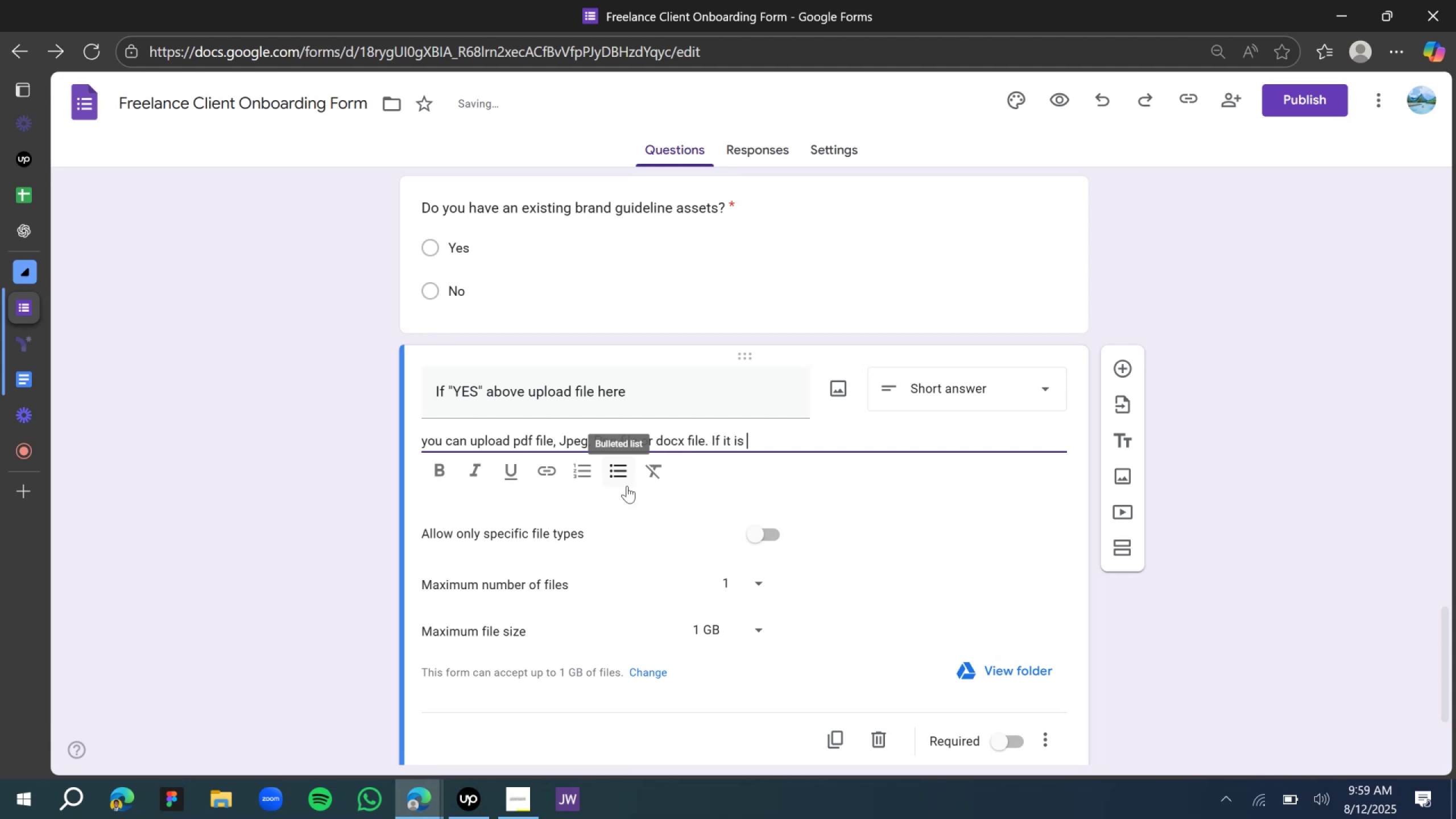 
type(a figma link or any )
 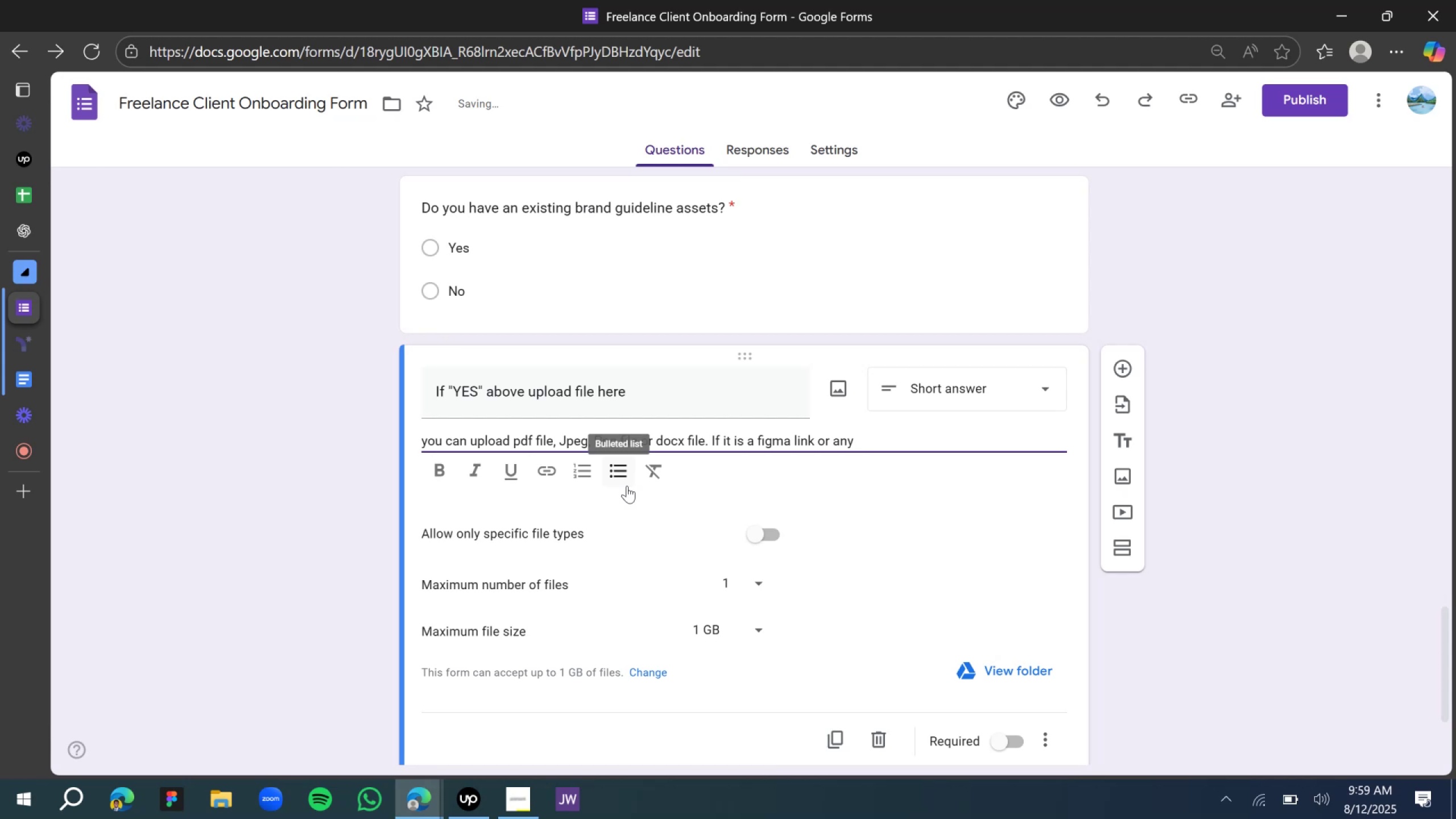 
type(other link ? page the link is)
key(Backspace)
type(n a docx file and upload the file.)
 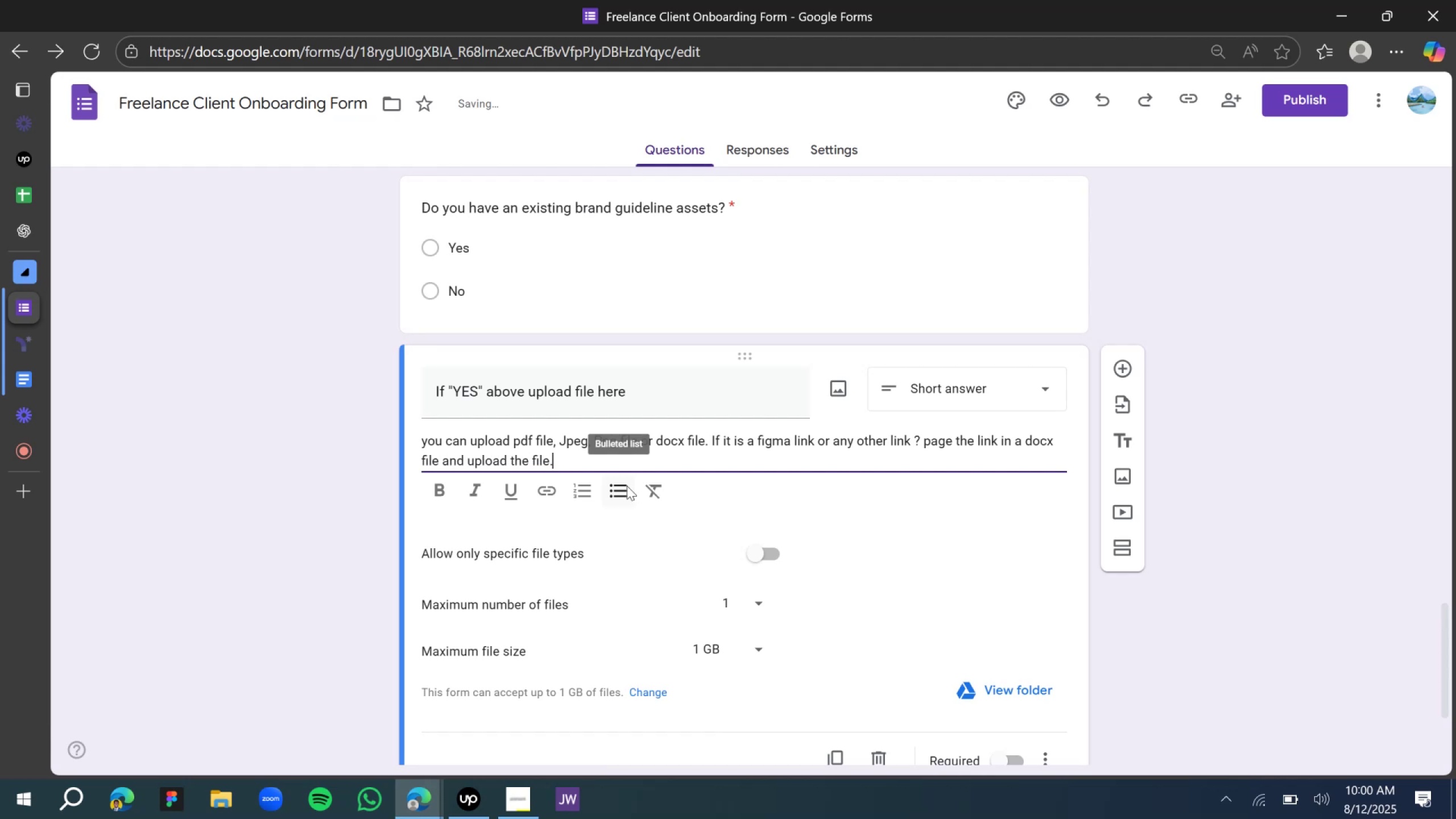 
scroll: coordinate [627, 486], scroll_direction: down, amount: 4.0
 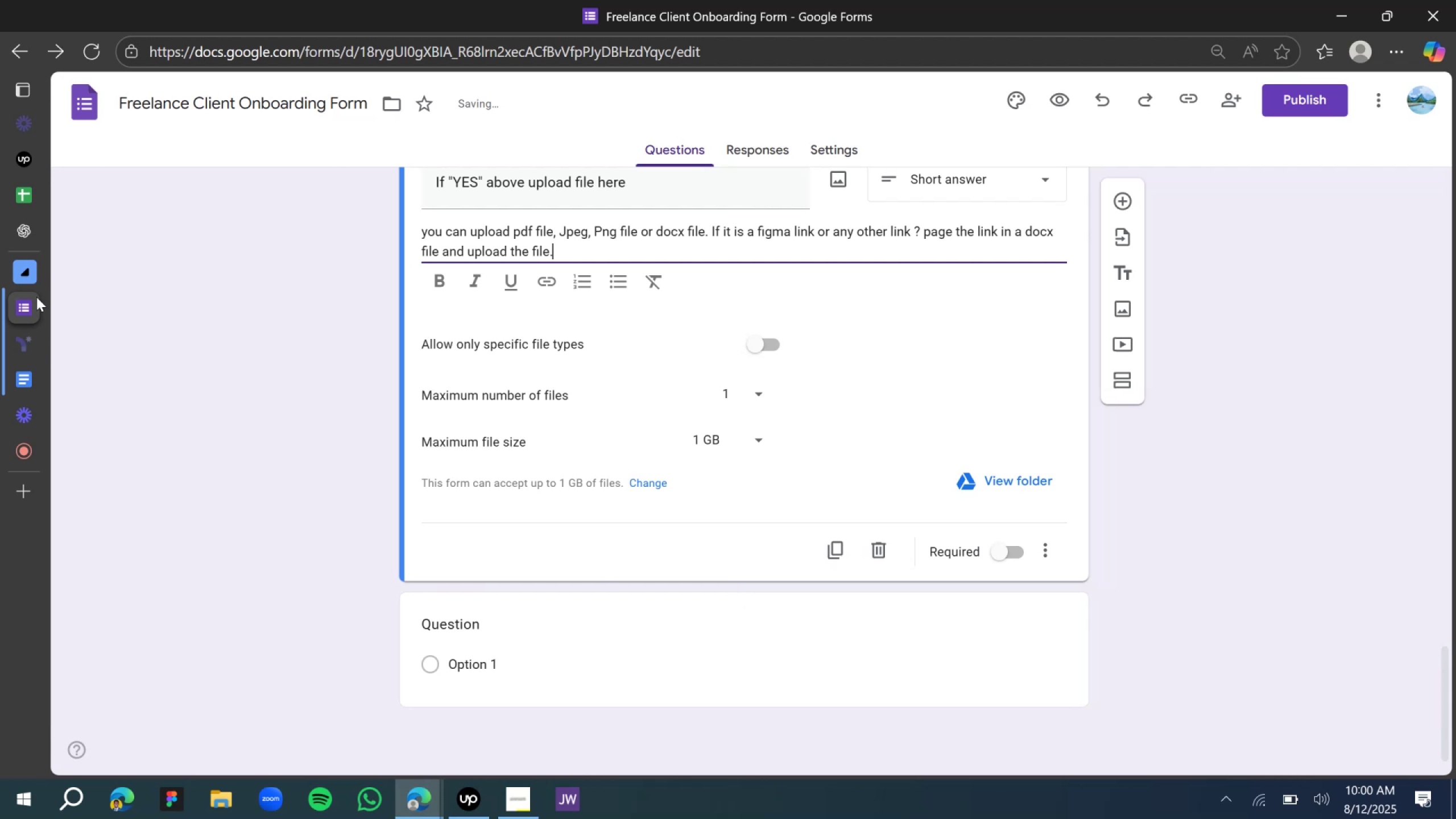 
left_click([16, 237])
 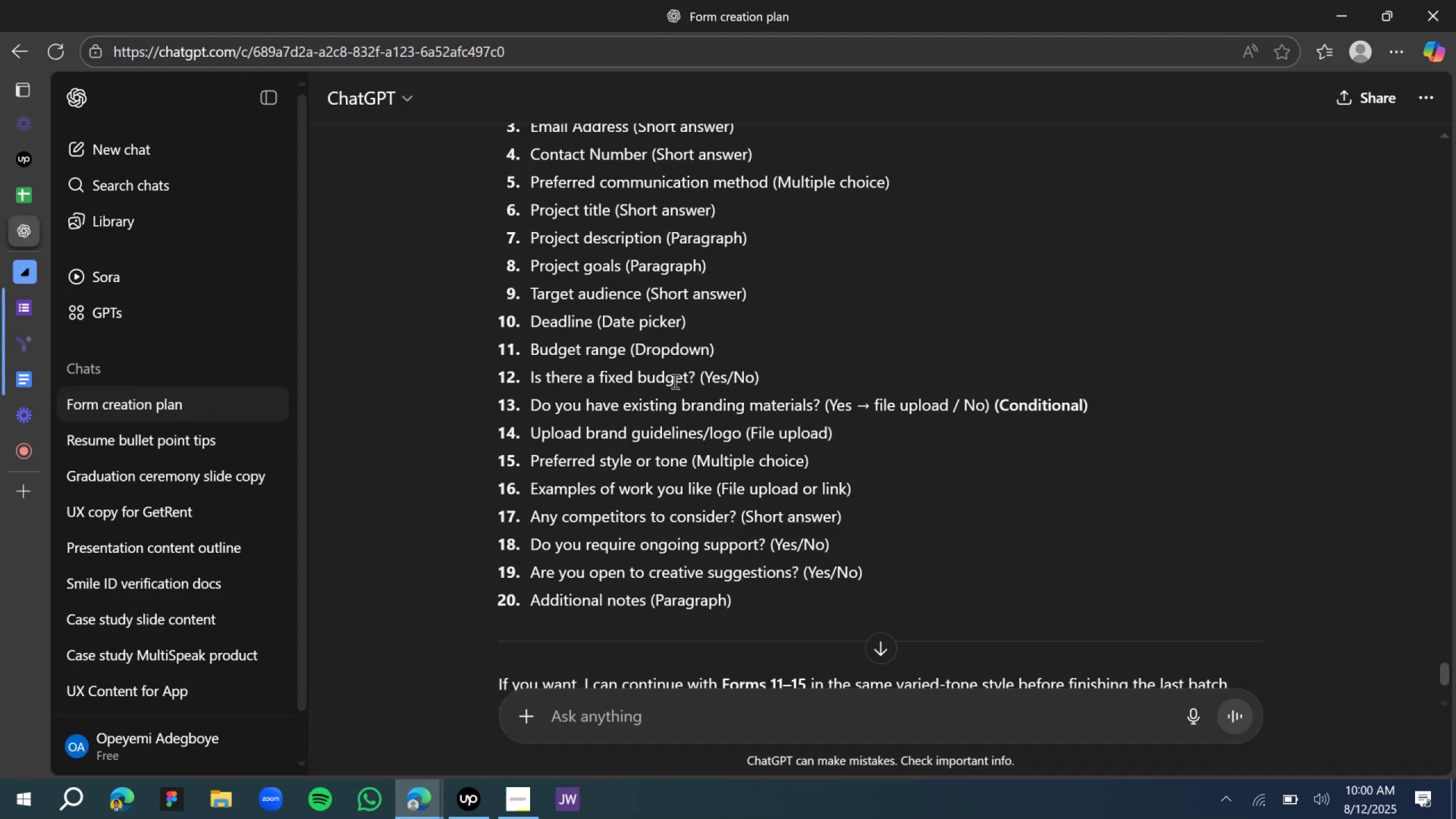 
scroll: coordinate [663, 428], scroll_direction: down, amount: 2.0
 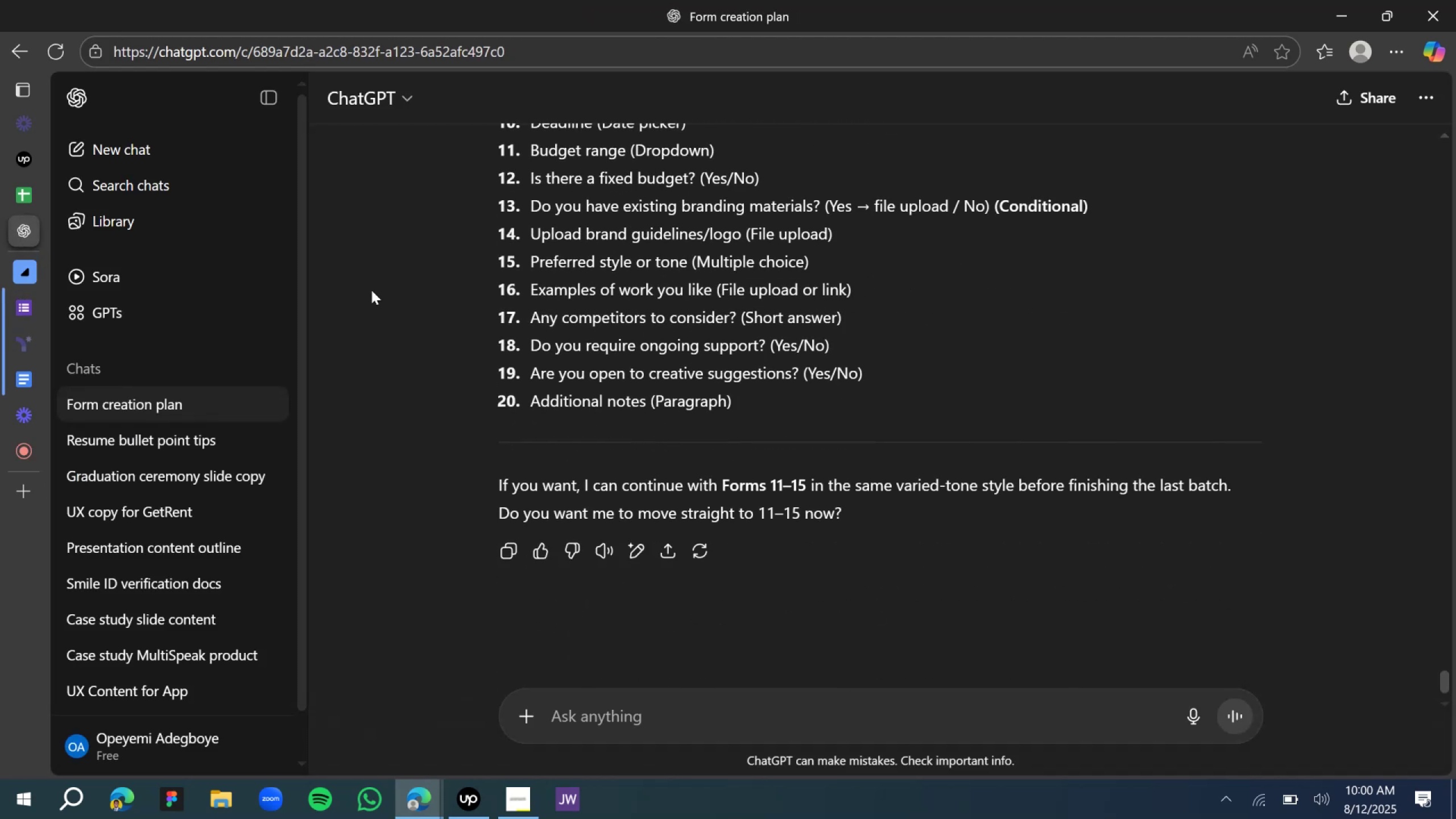 
wait(5.41)
 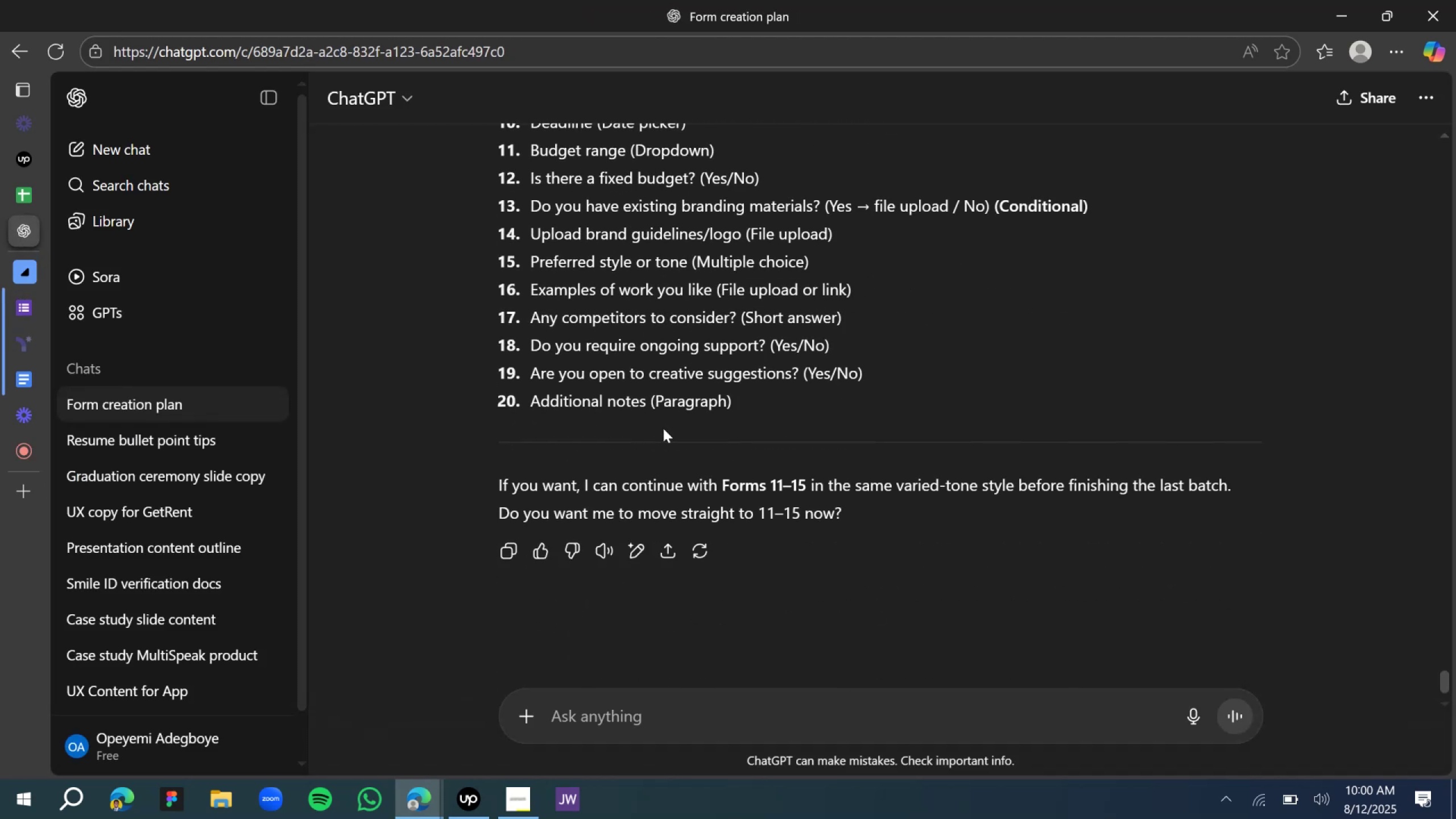 
left_click([35, 312])
 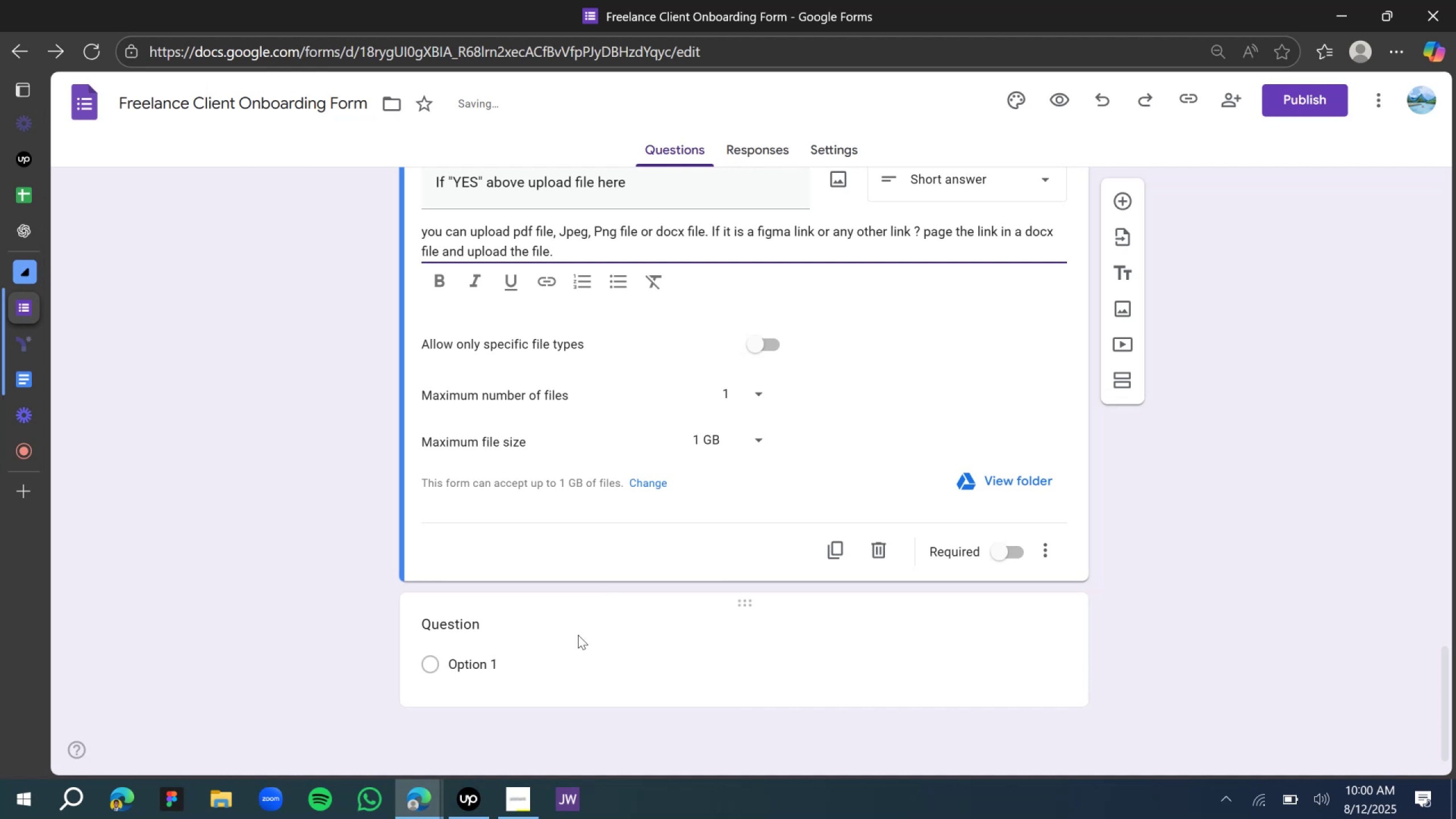 
left_click([484, 651])
 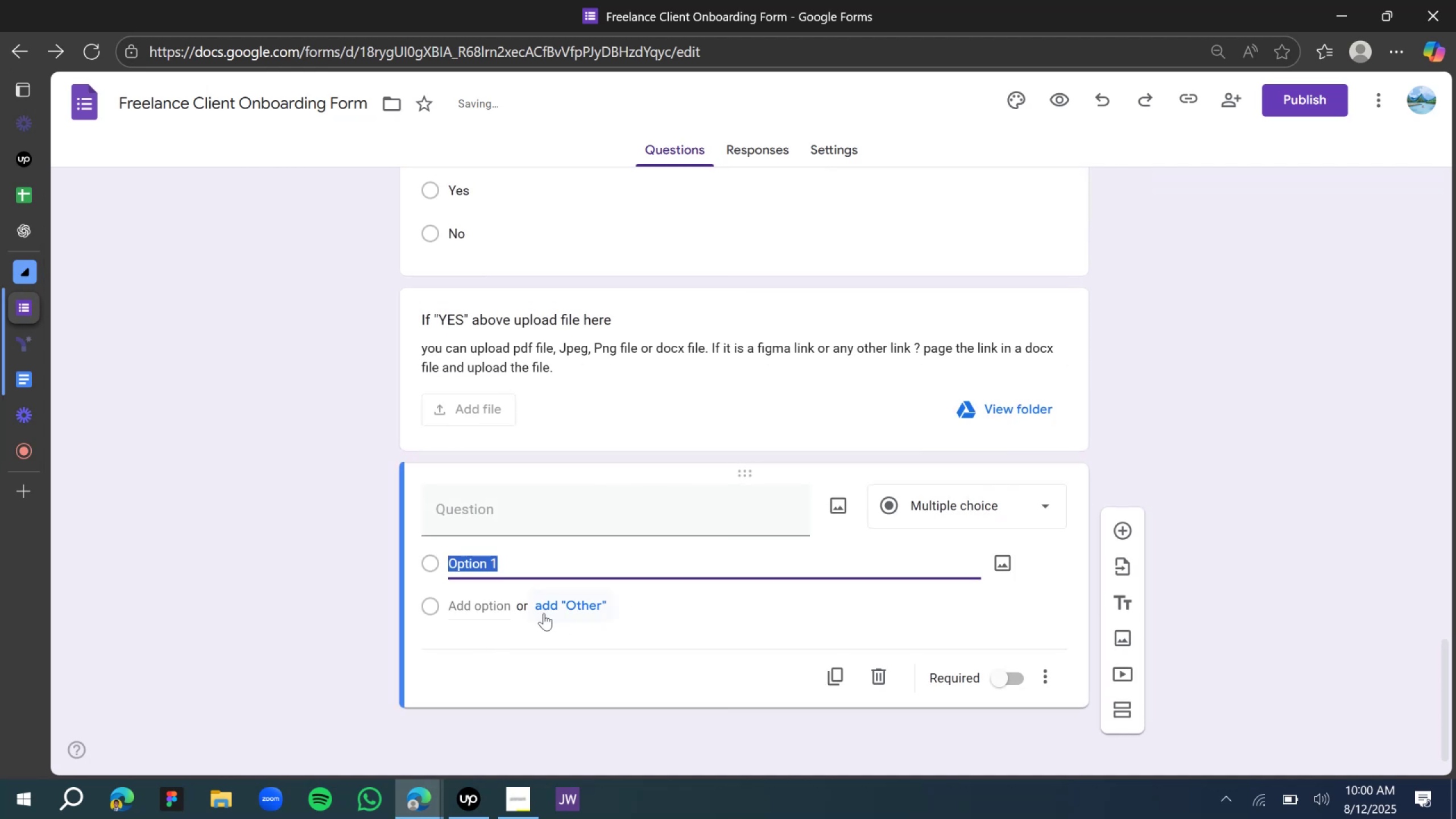 
type(Wh)
 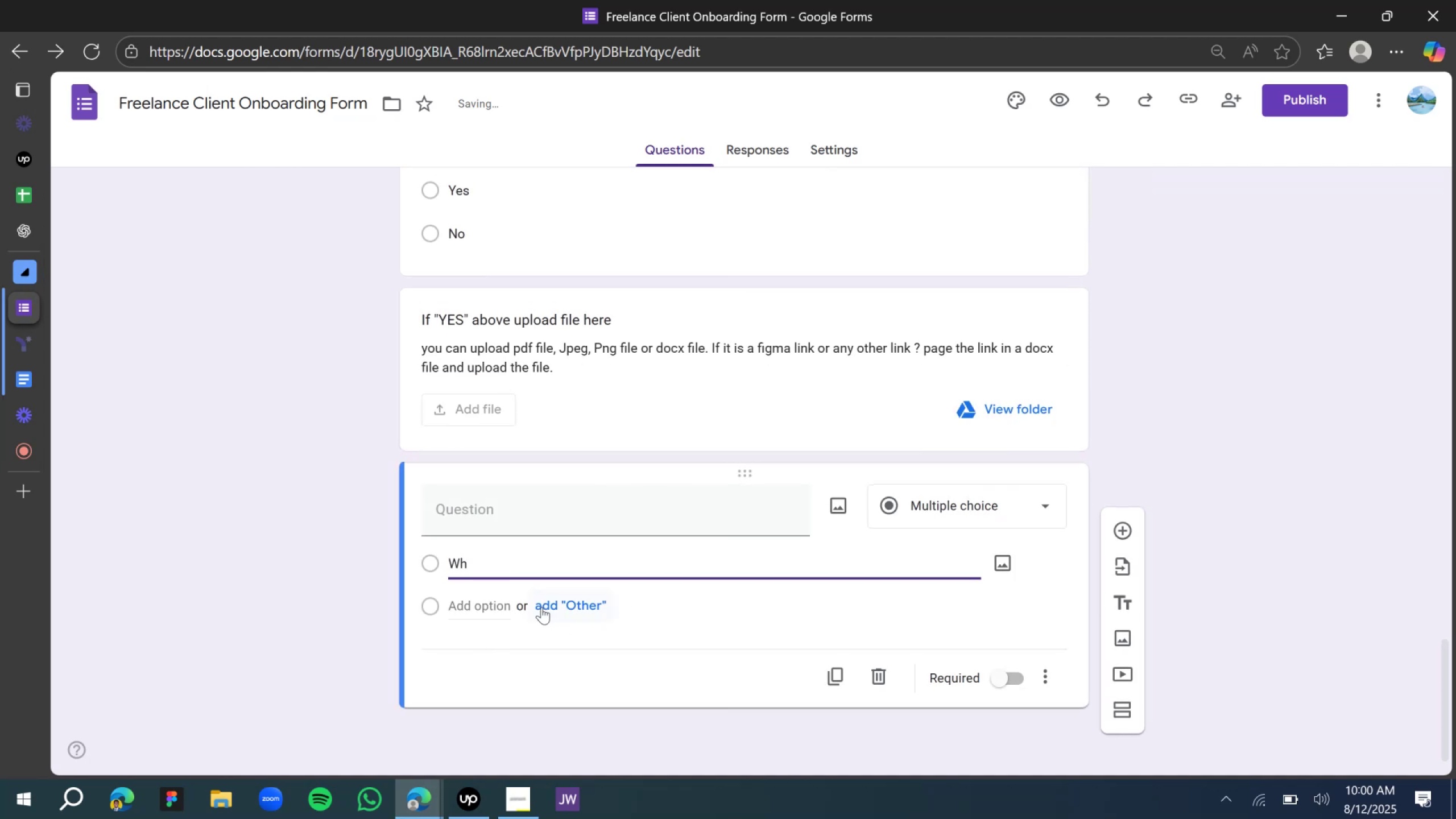 
left_click([489, 505])
 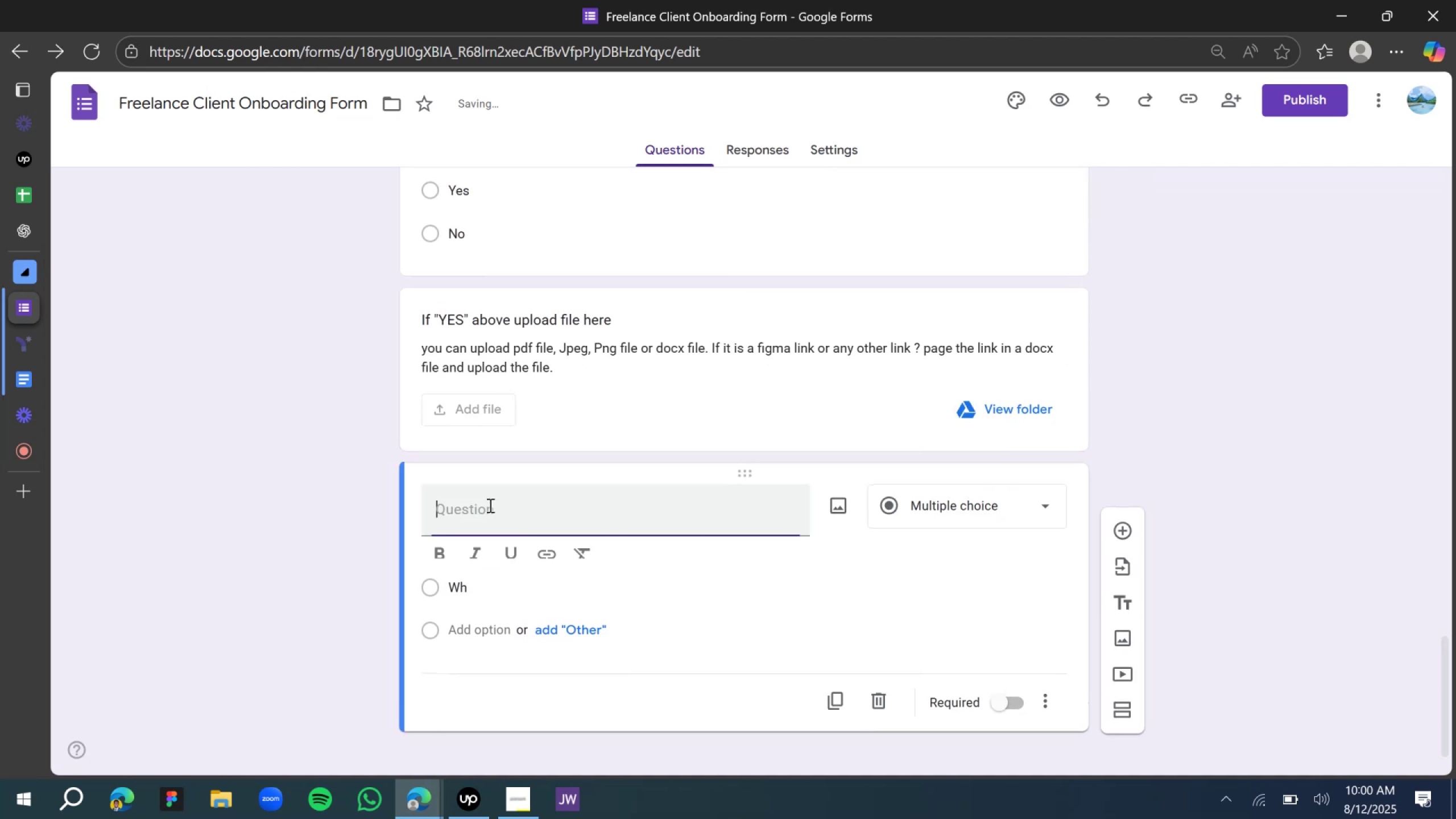 
type(Wj)
key(Backspace)
type(hata)
key(Backspace)
type( are you preferred stlye ot )
key(Backspace)
key(Backspace)
type(r stone?)
 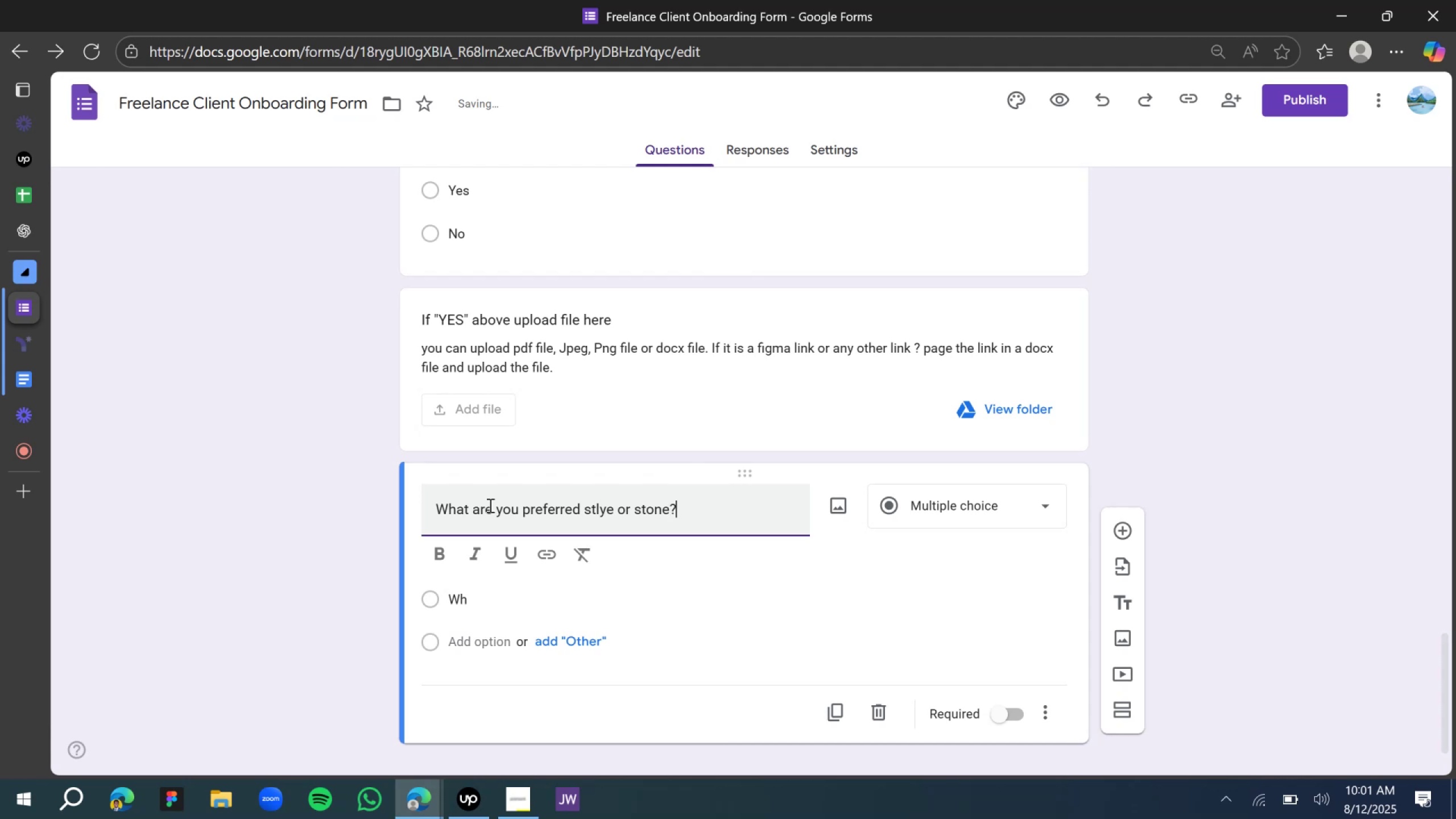 
wait(5.66)
 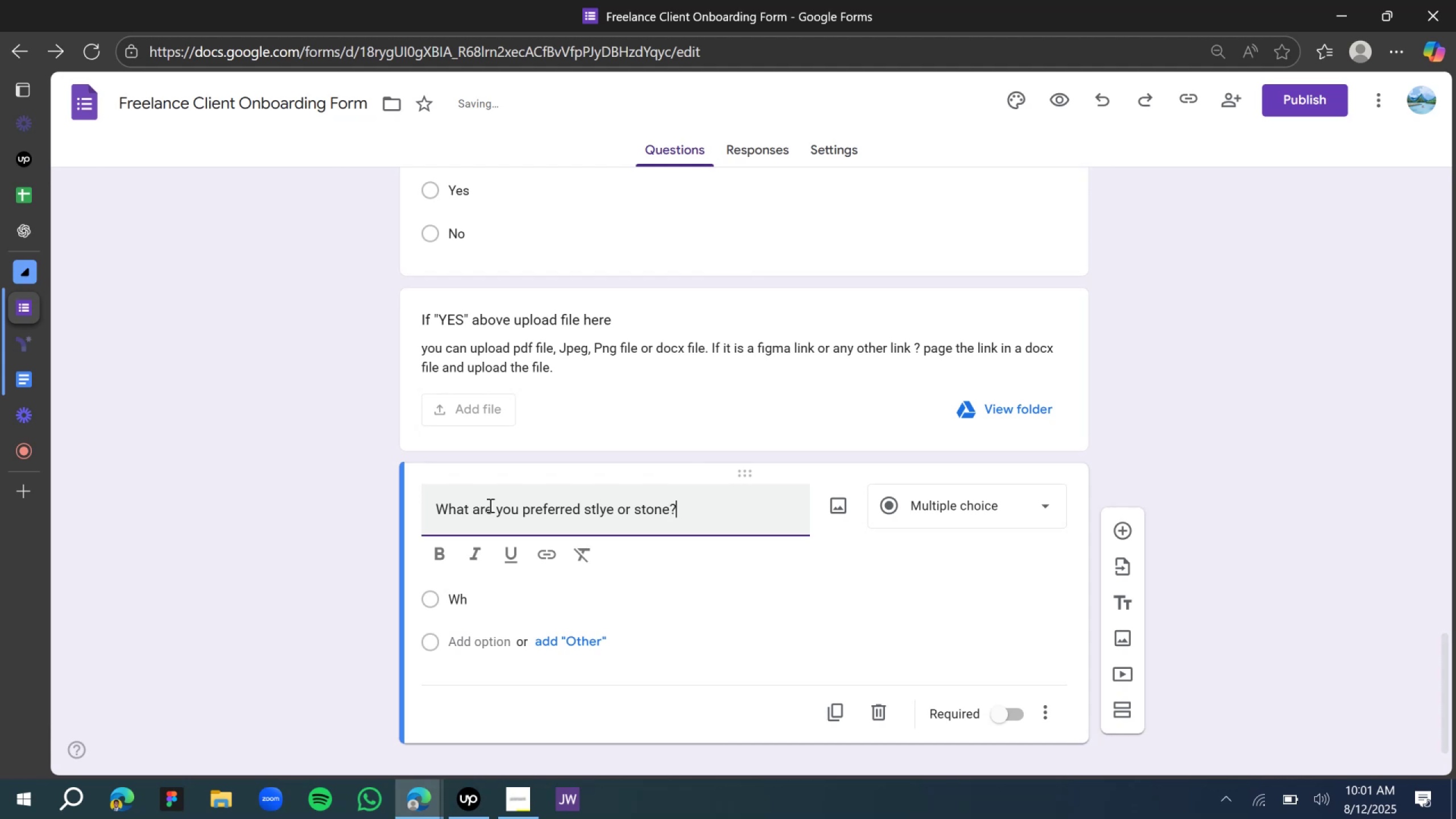 
left_click([1000, 712])
 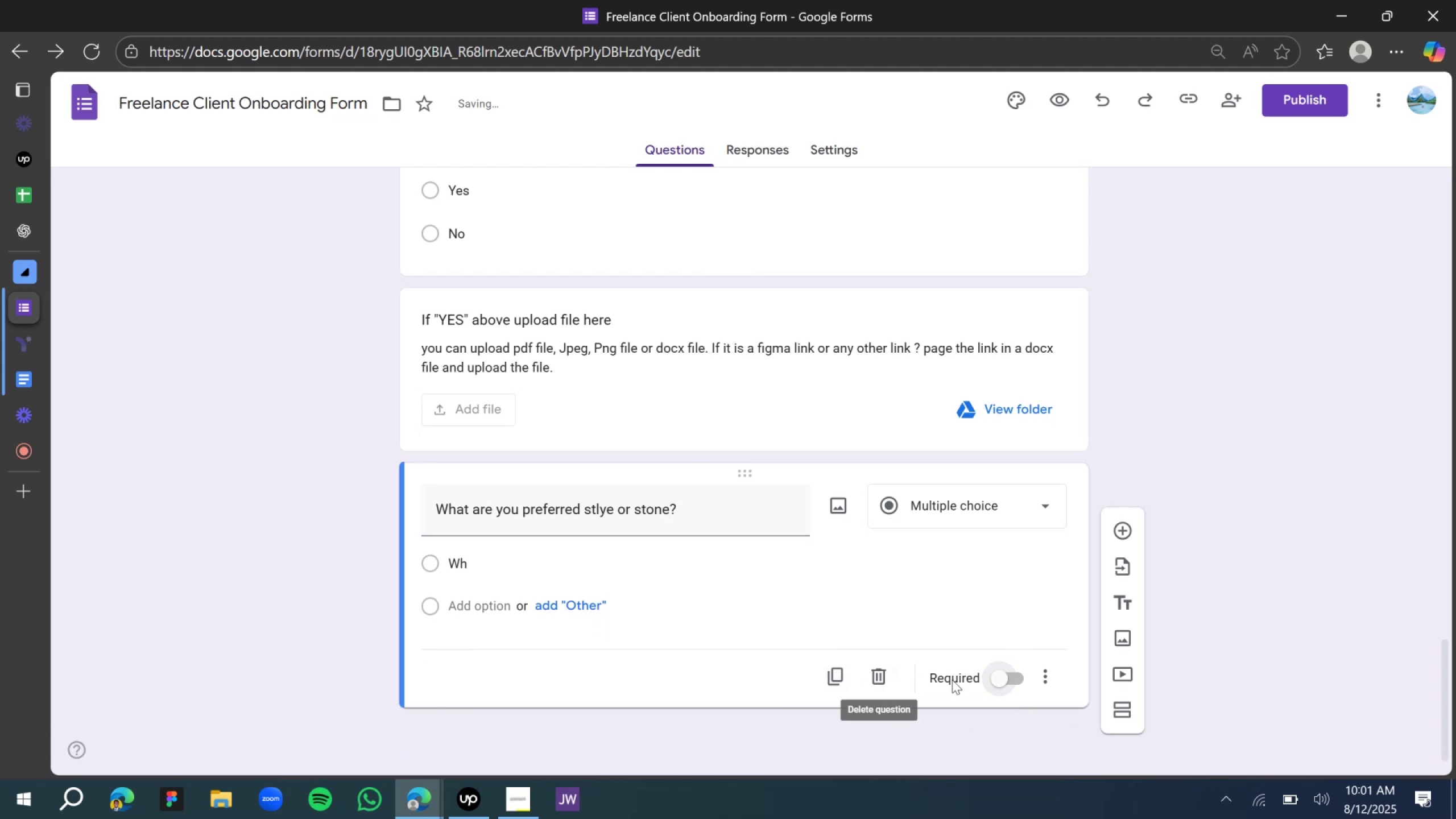 
left_click([995, 684])
 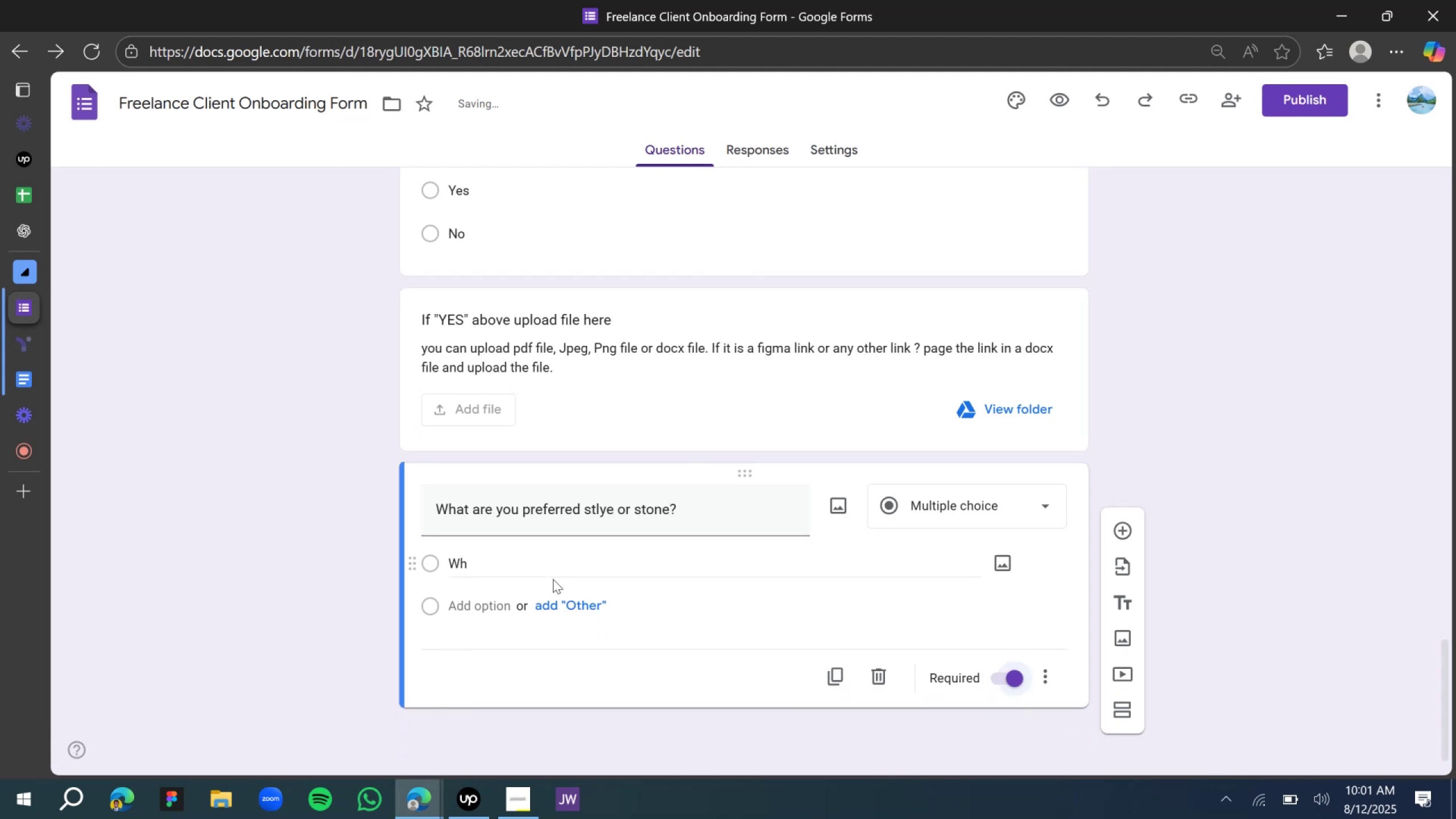 
double_click([513, 556])
 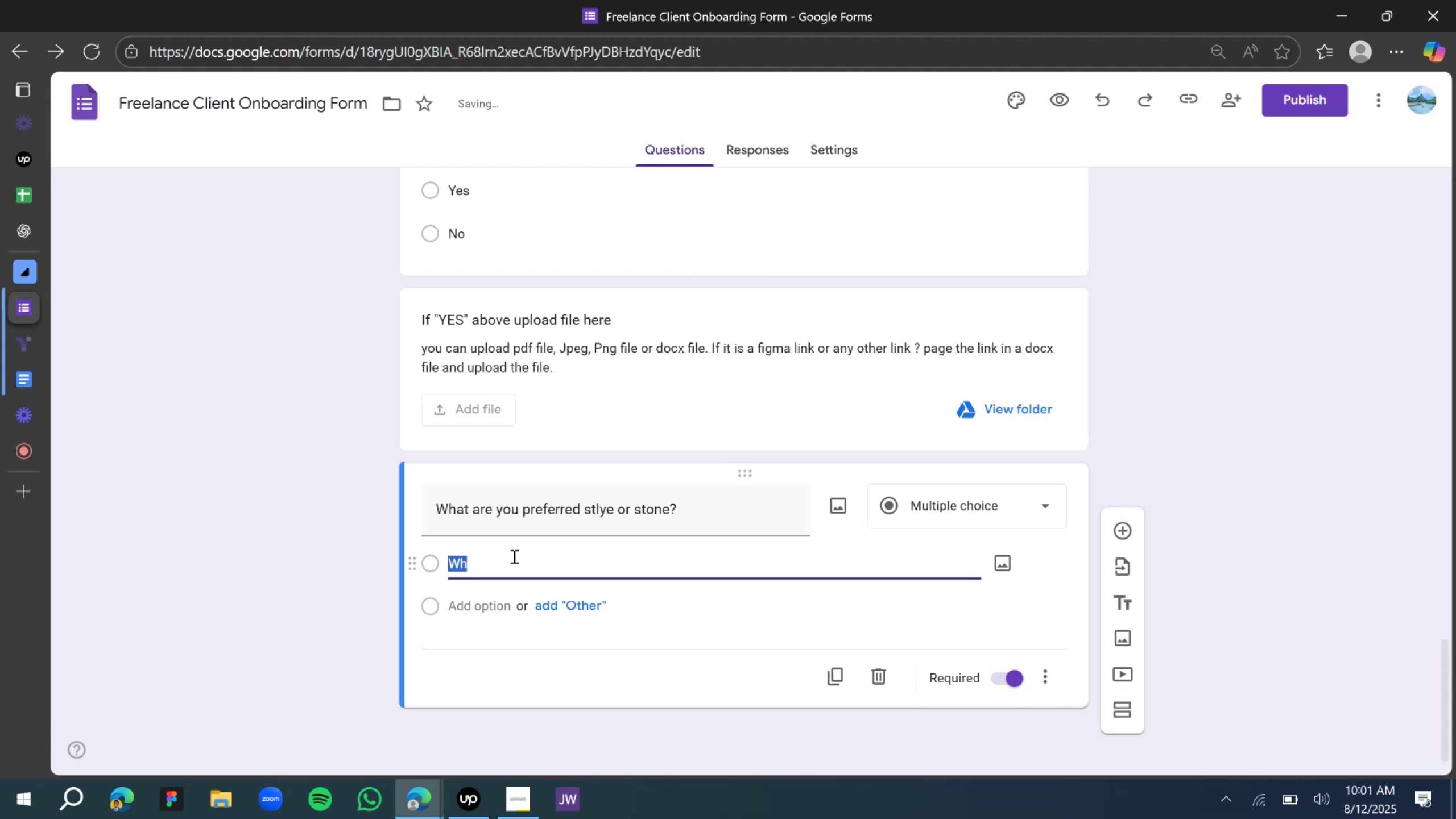 
type(Fun and c)
key(Backspace)
type(Confident)
 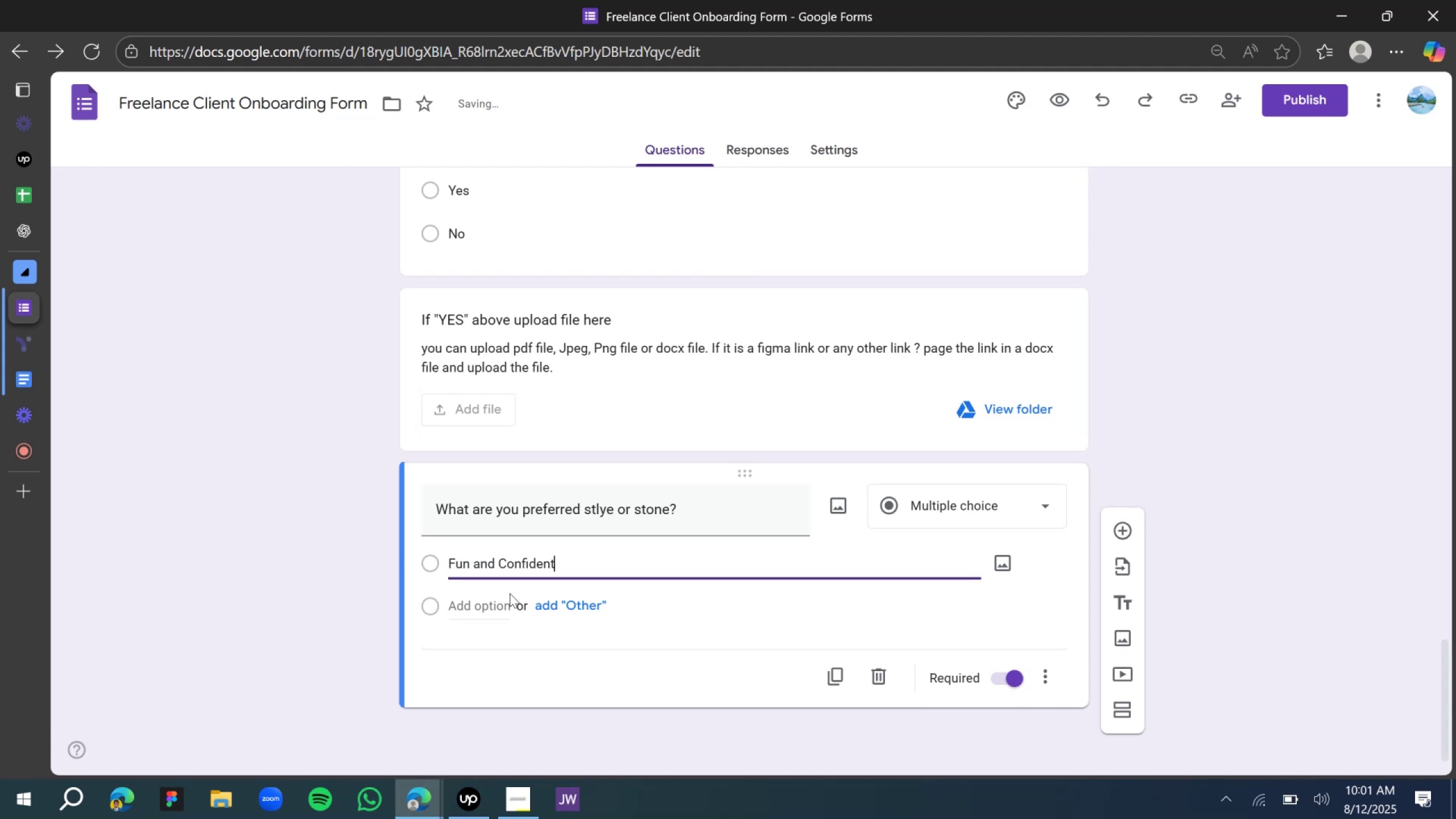 
left_click([480, 606])
 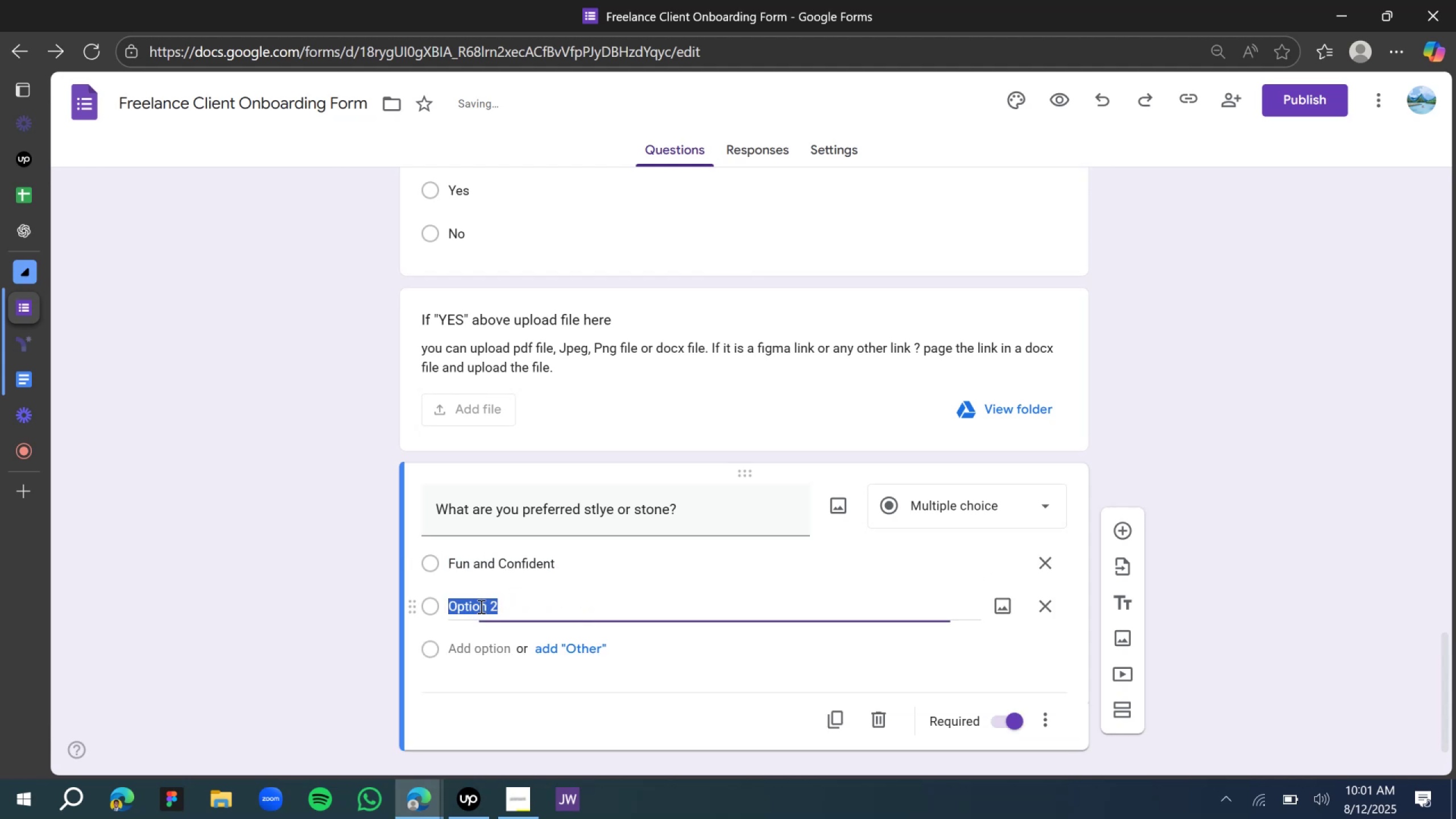 
type(Stlylish )
key(Backspace)
 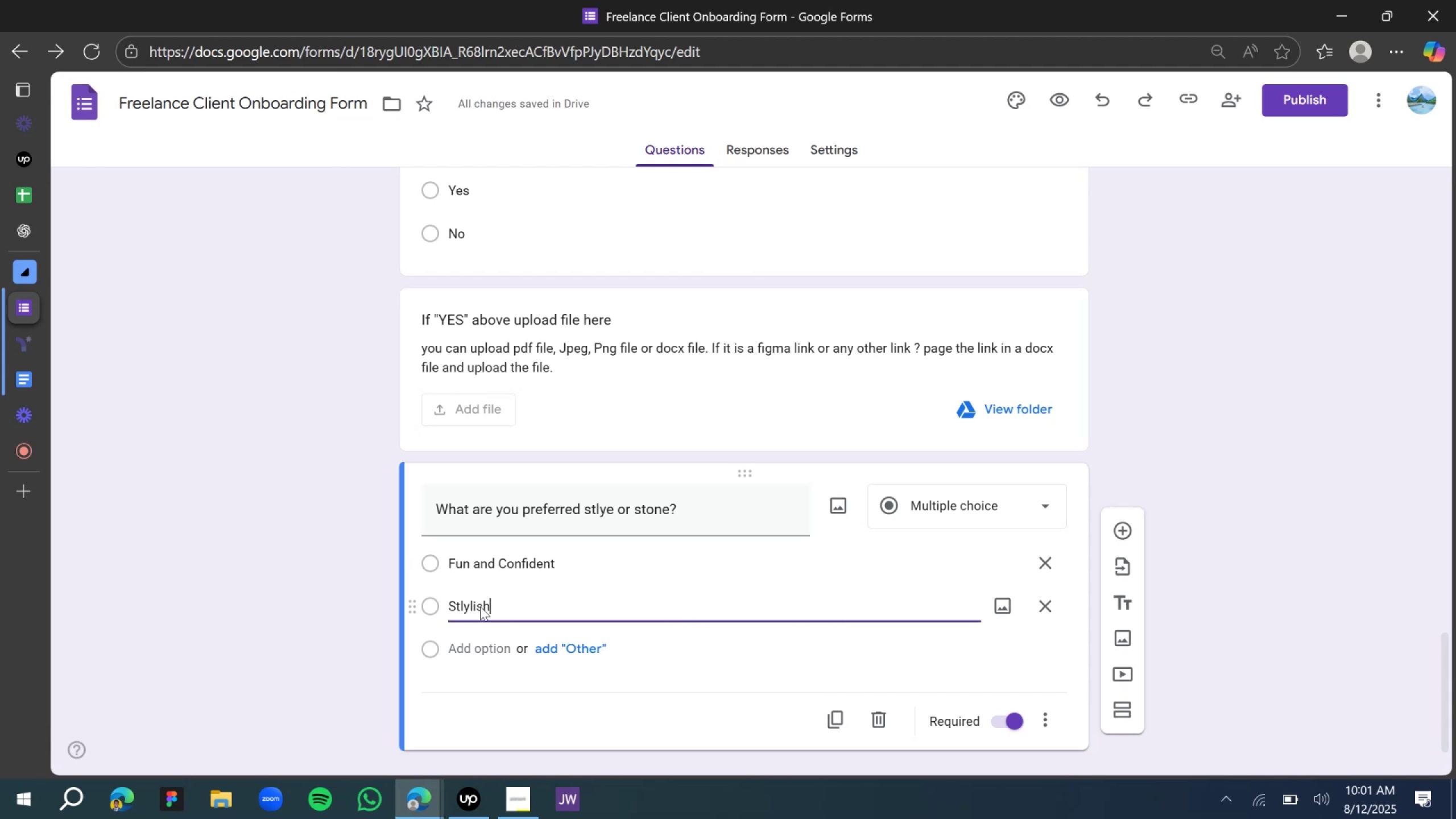 
wait(12.81)
 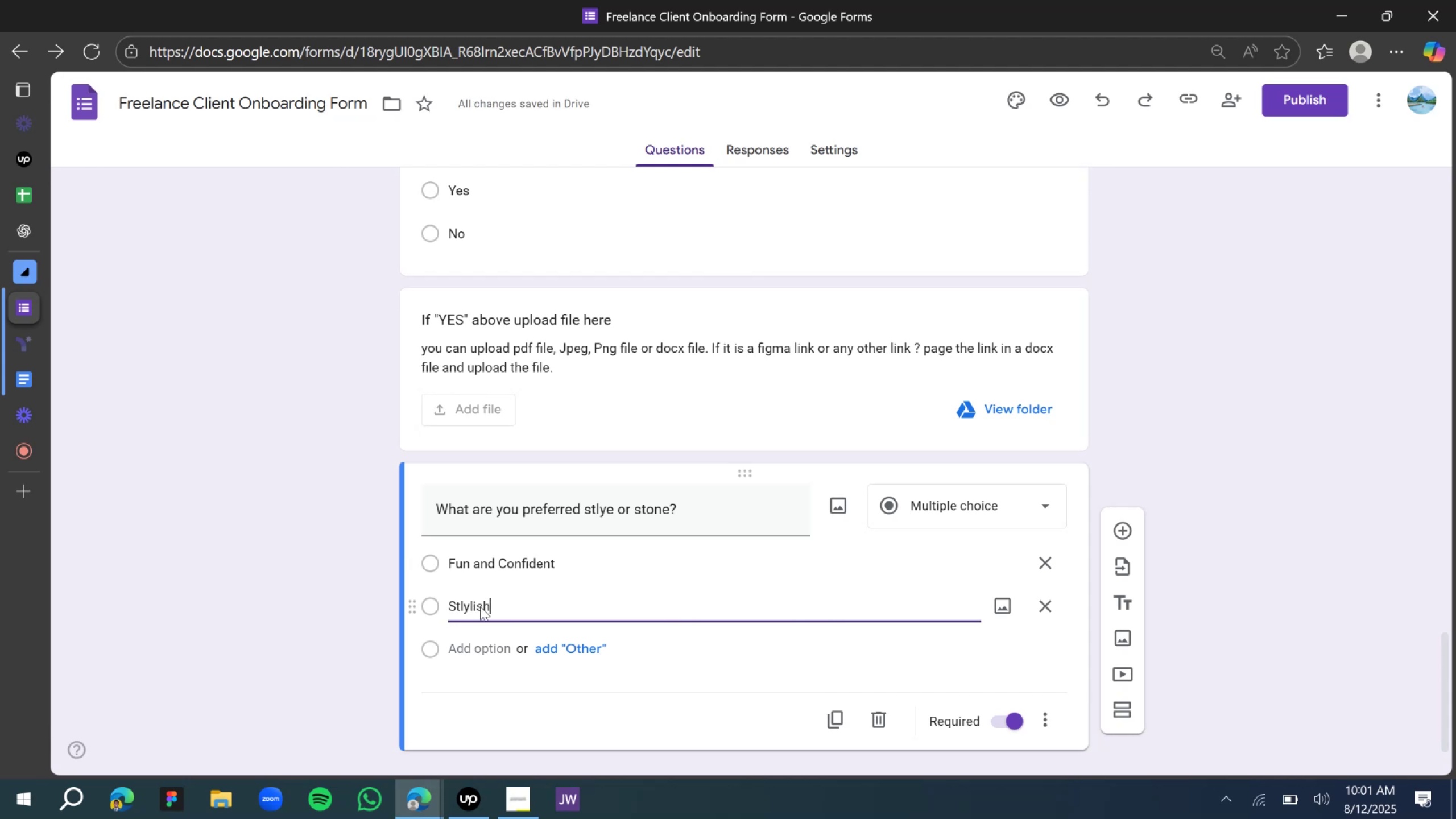 
left_click([472, 643])
 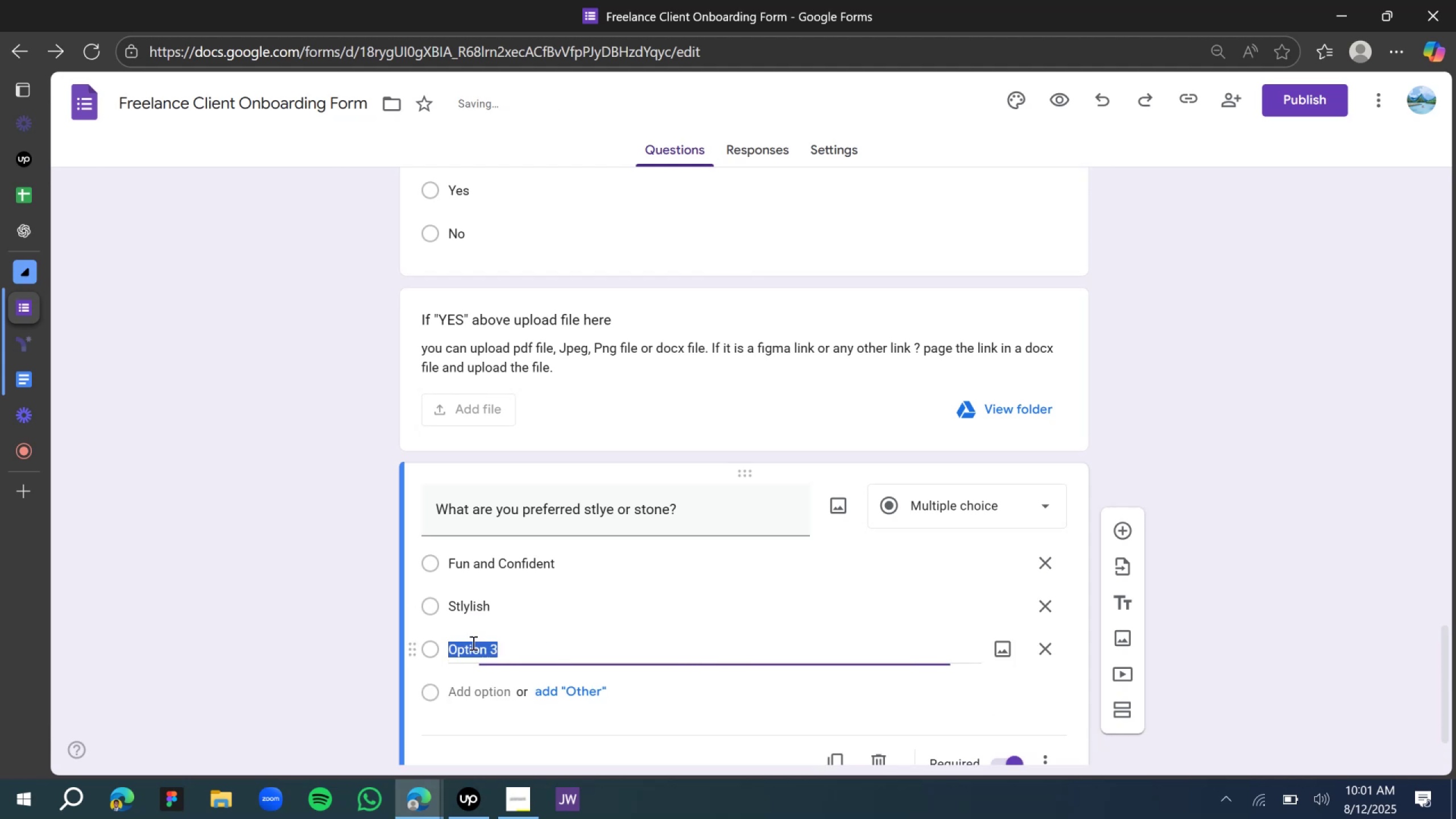 
hold_key(key=ShiftLeft, duration=1.52)
 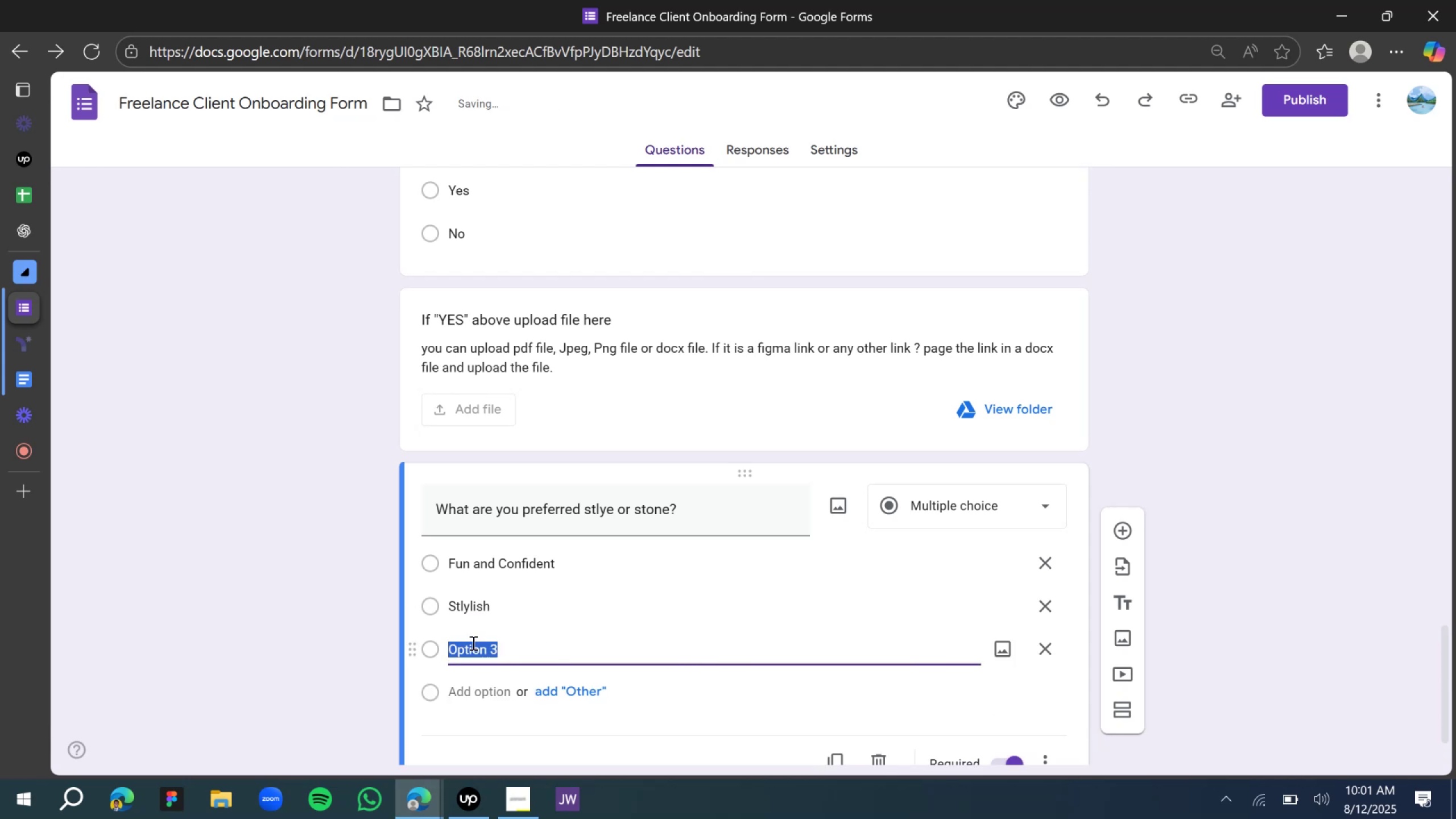 
hold_key(key=ShiftLeft, duration=0.44)
 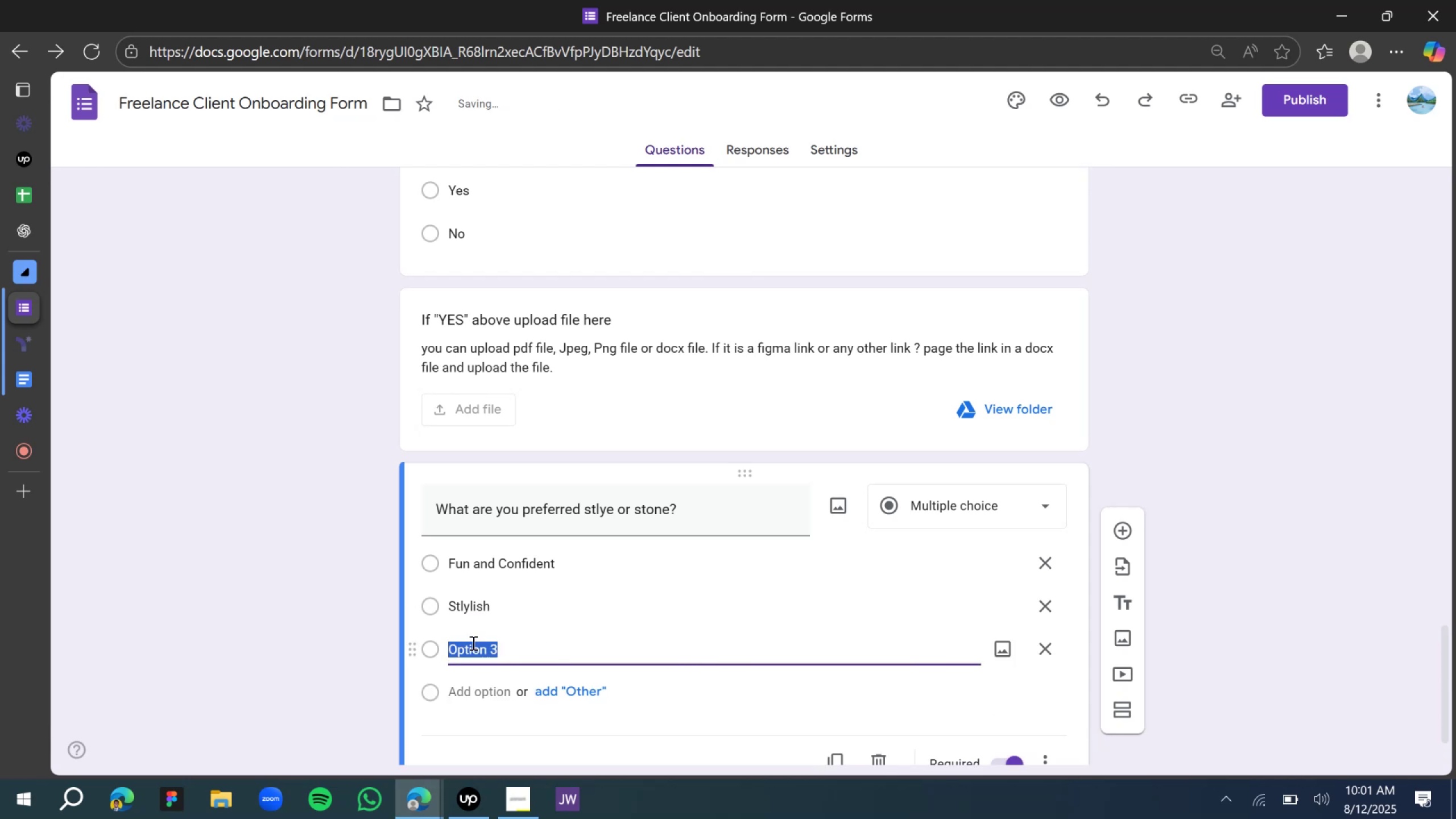 
type(u)
key(Backspace)
type(Fun and Casuak)
key(Backspace)
type(l)
 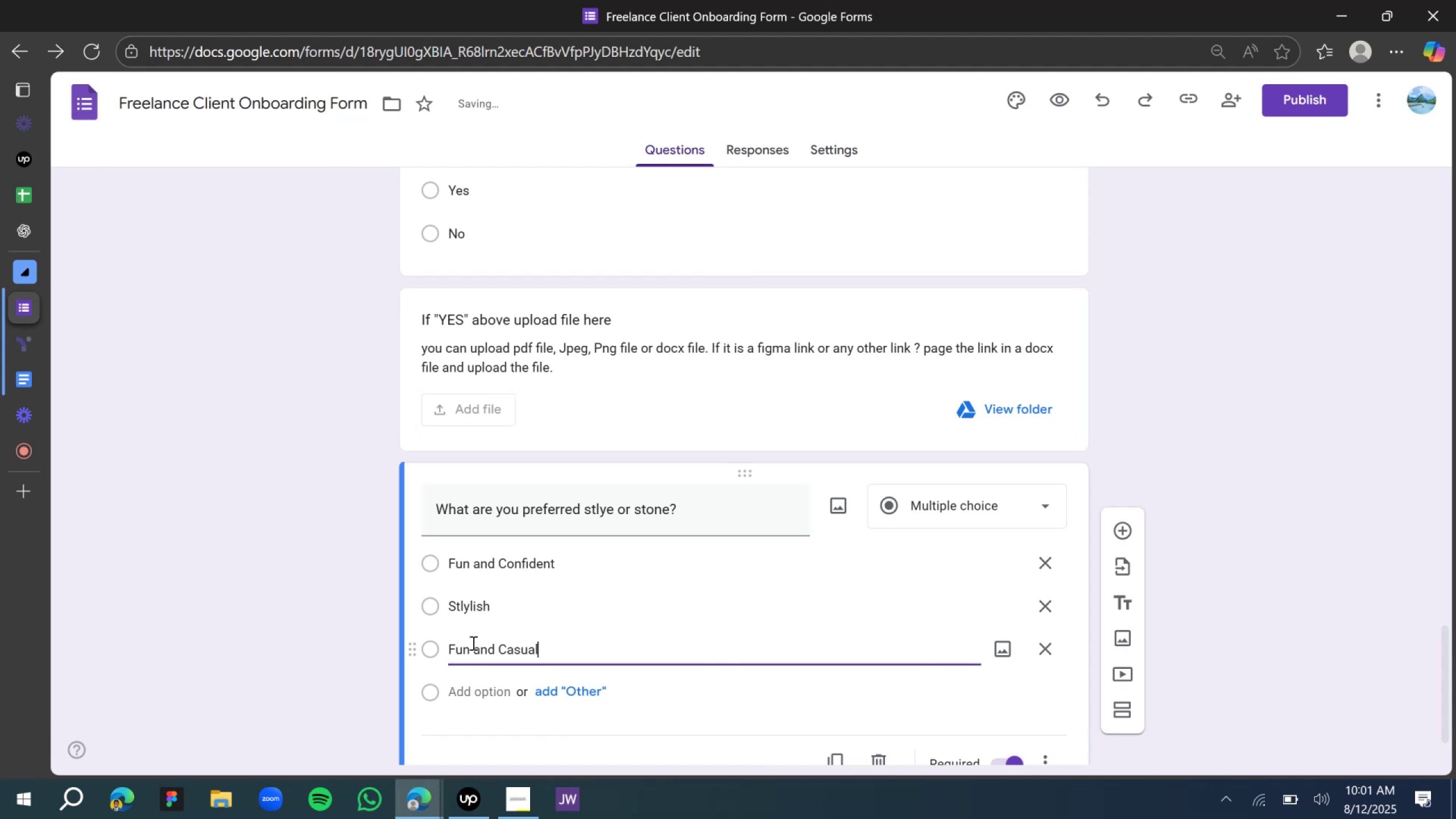 
wait(10.56)
 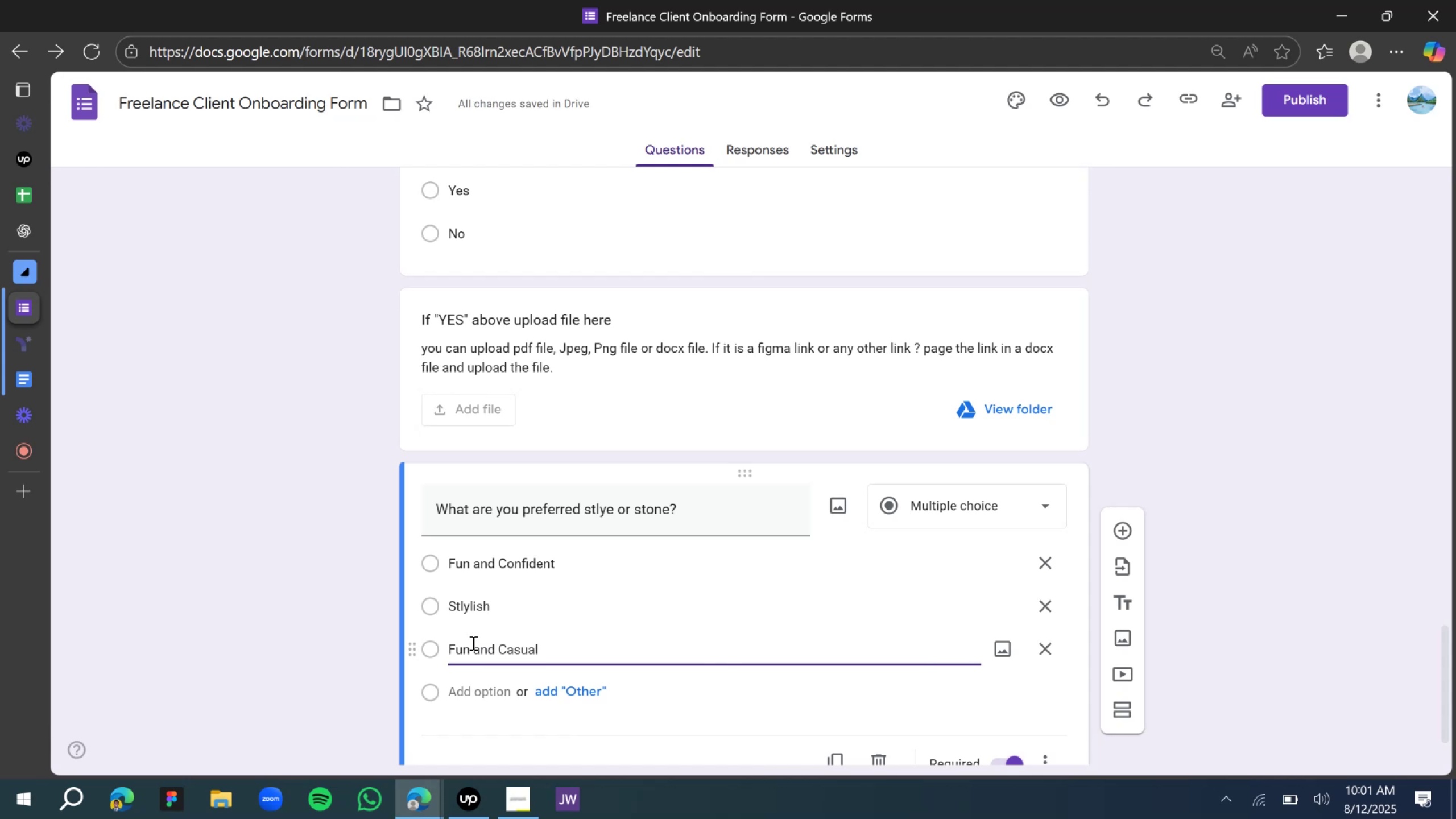 
left_click([503, 694])
 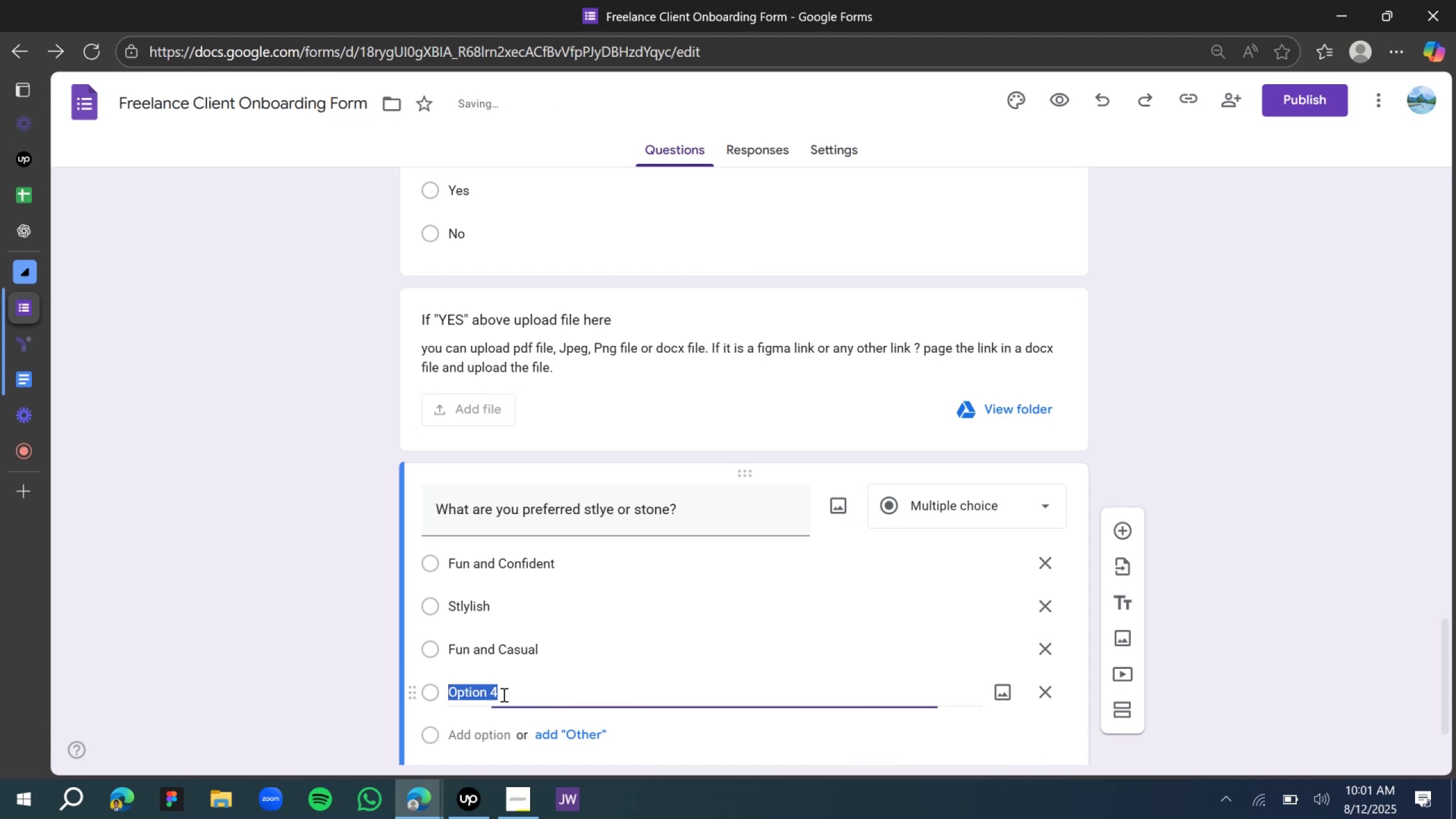 
type(Professional)
 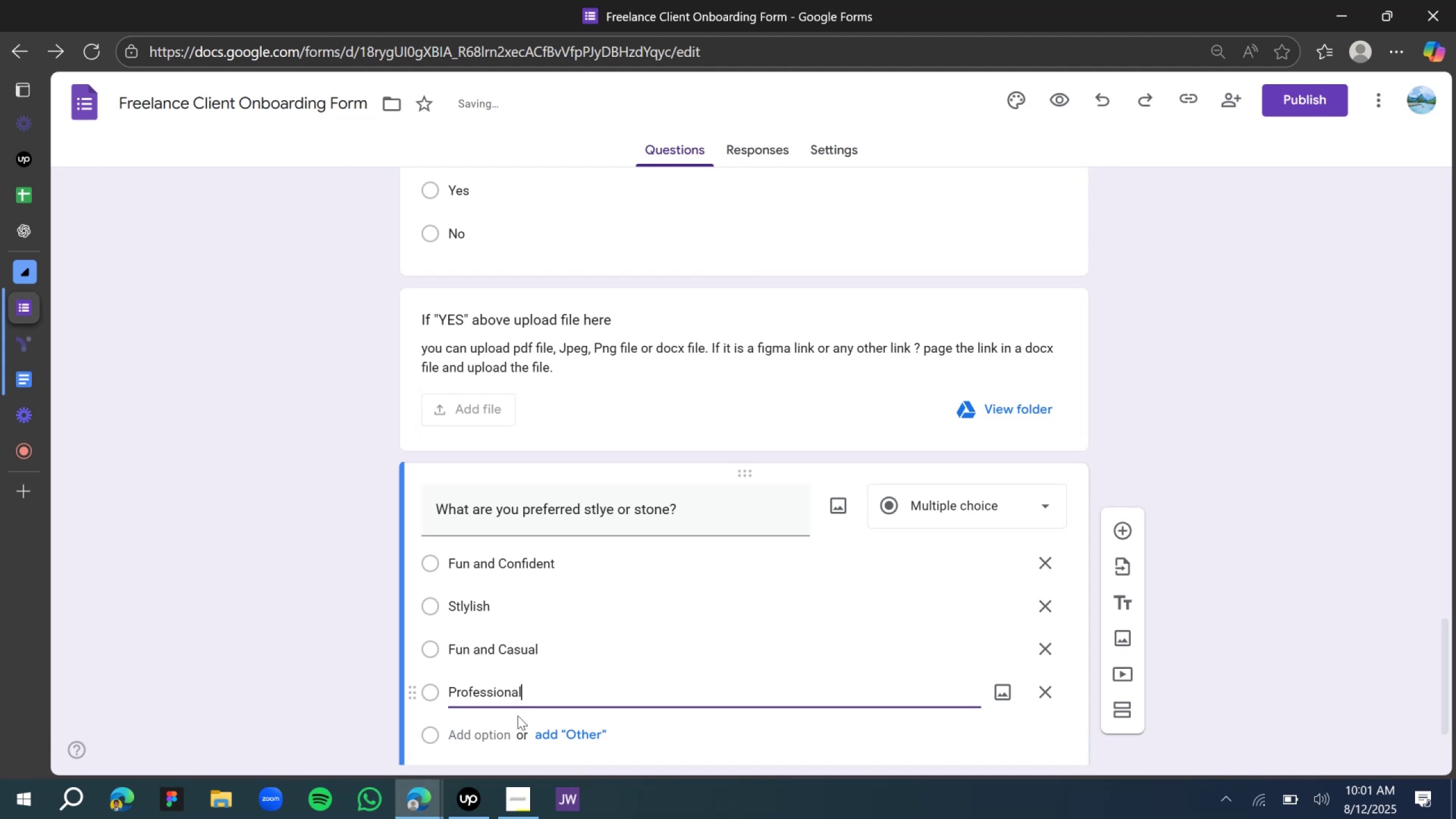 
left_click([482, 739])
 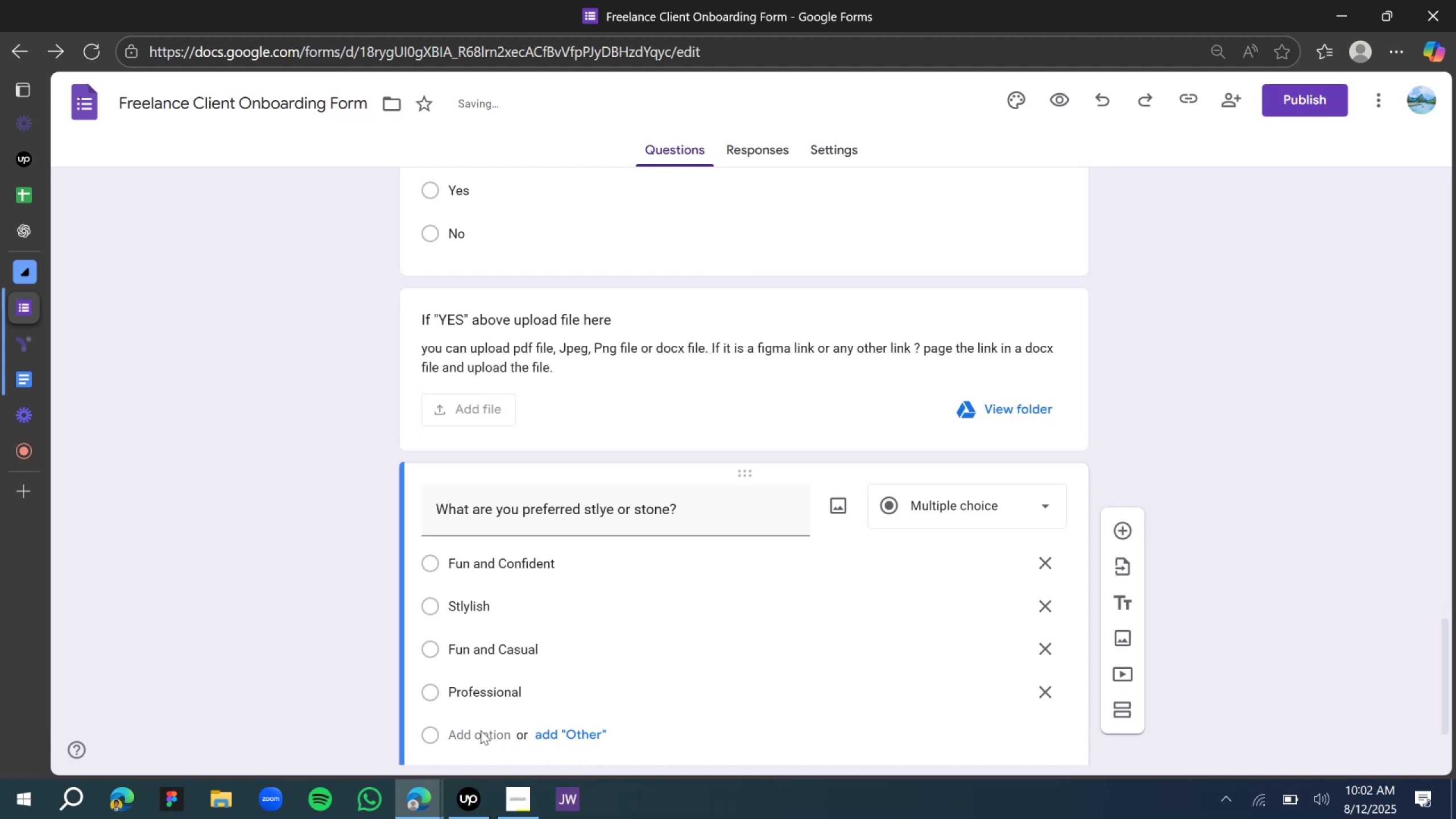 
left_click([481, 730])
 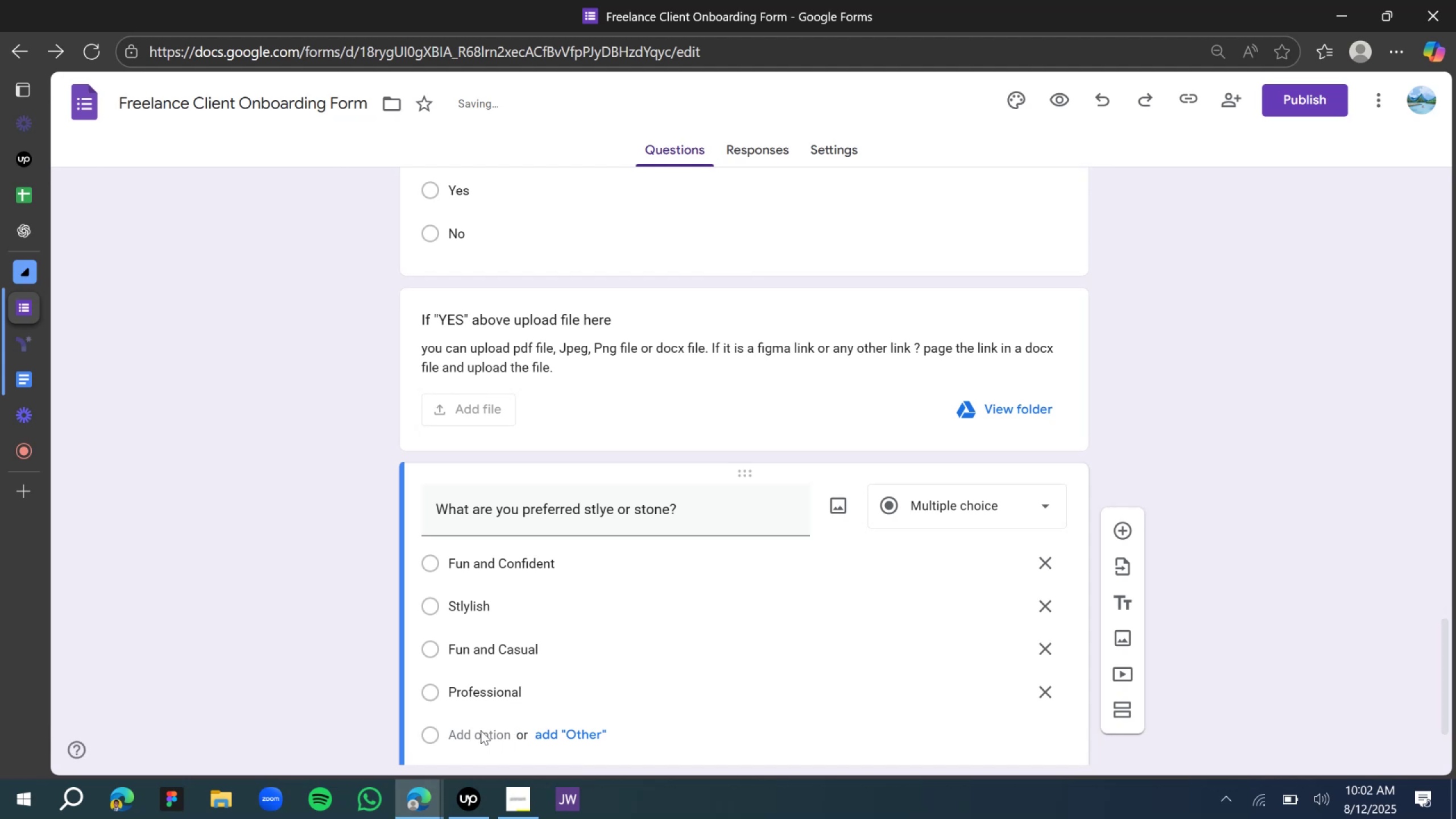 
scroll: coordinate [477, 734], scroll_direction: down, amount: 5.0
 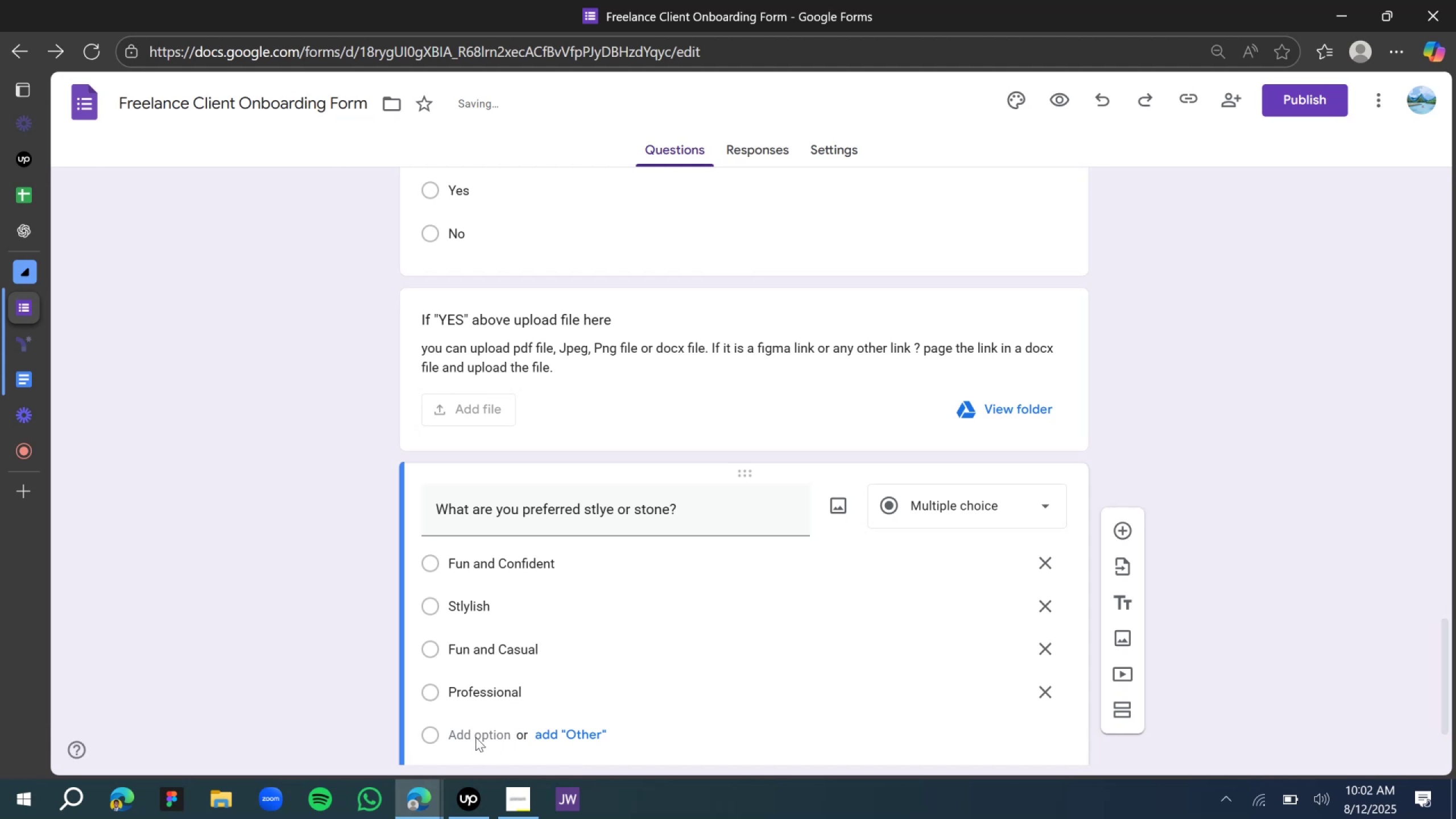 
left_click([473, 734])
 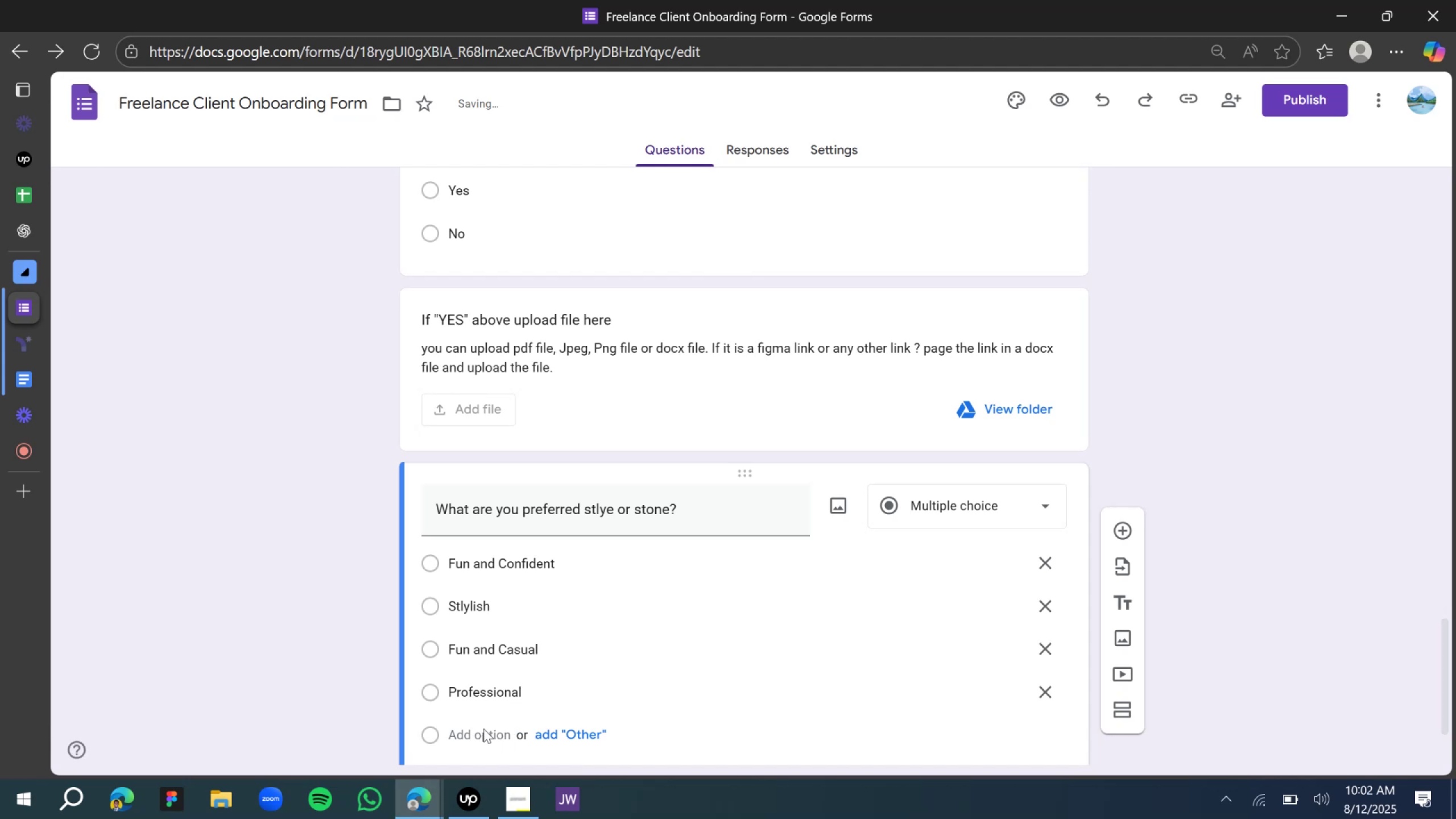 
scroll: coordinate [495, 726], scroll_direction: down, amount: 5.0
 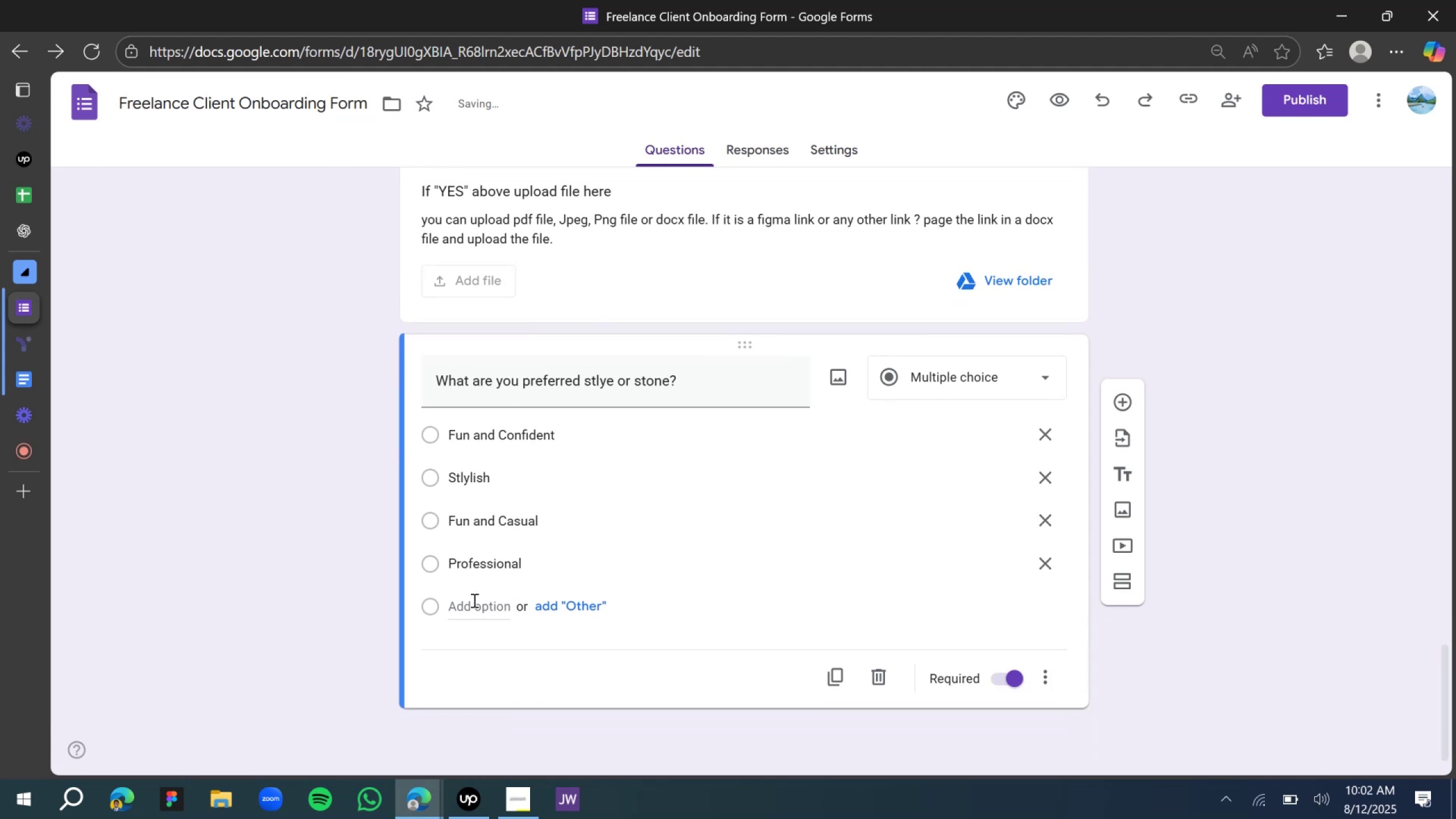 
left_click([473, 603])
 